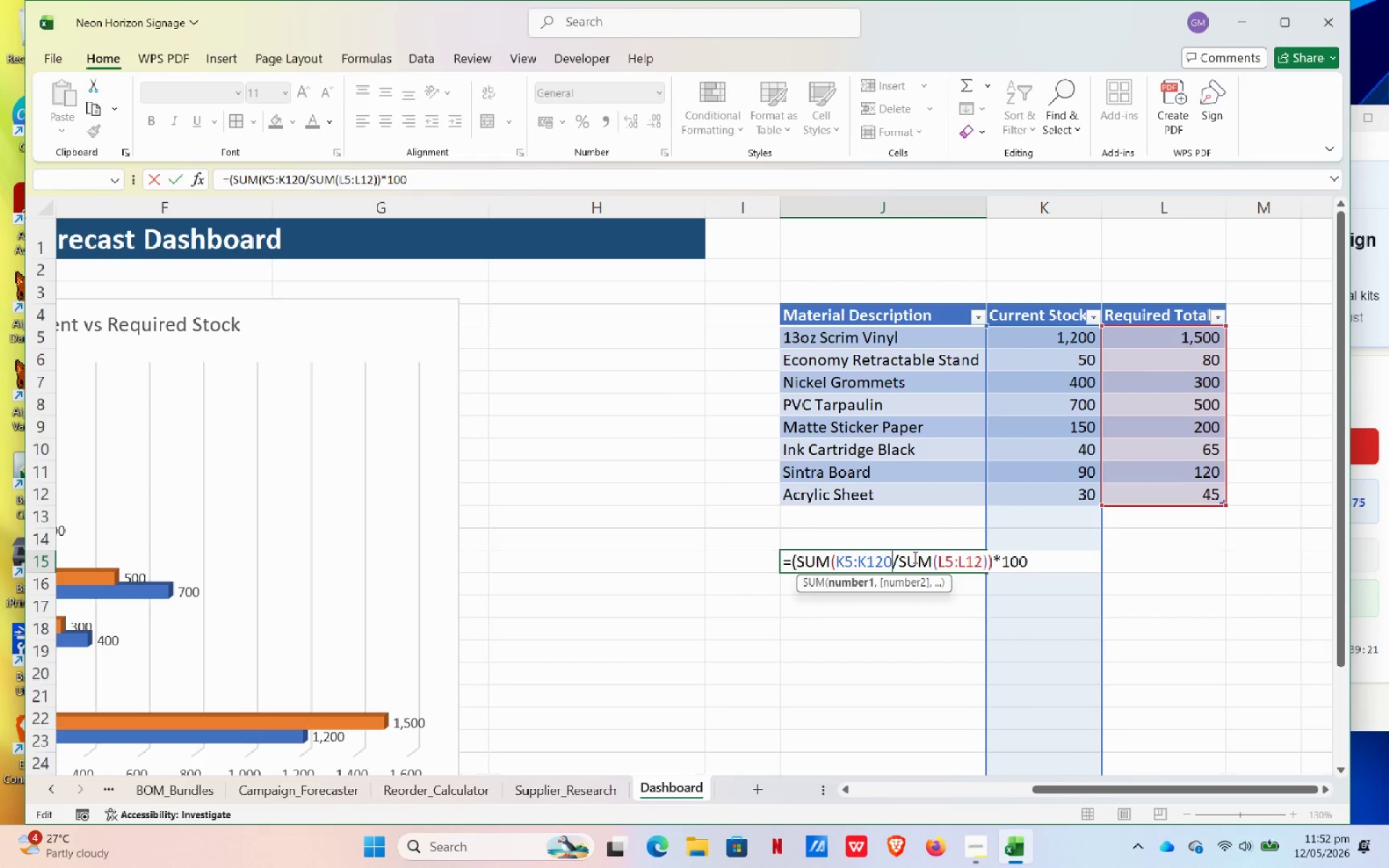 
key(Backspace)
 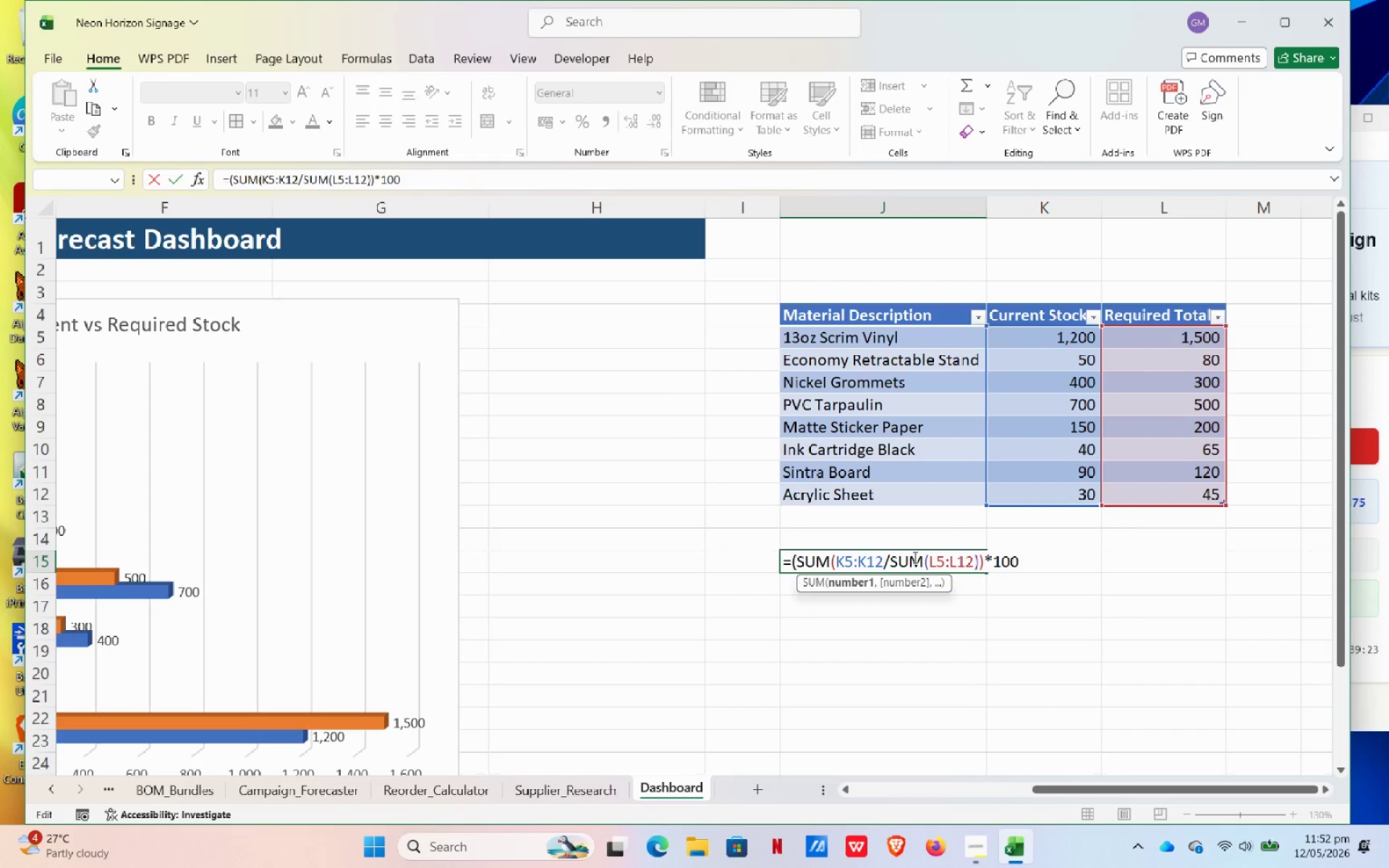 
key(Shift+0)
 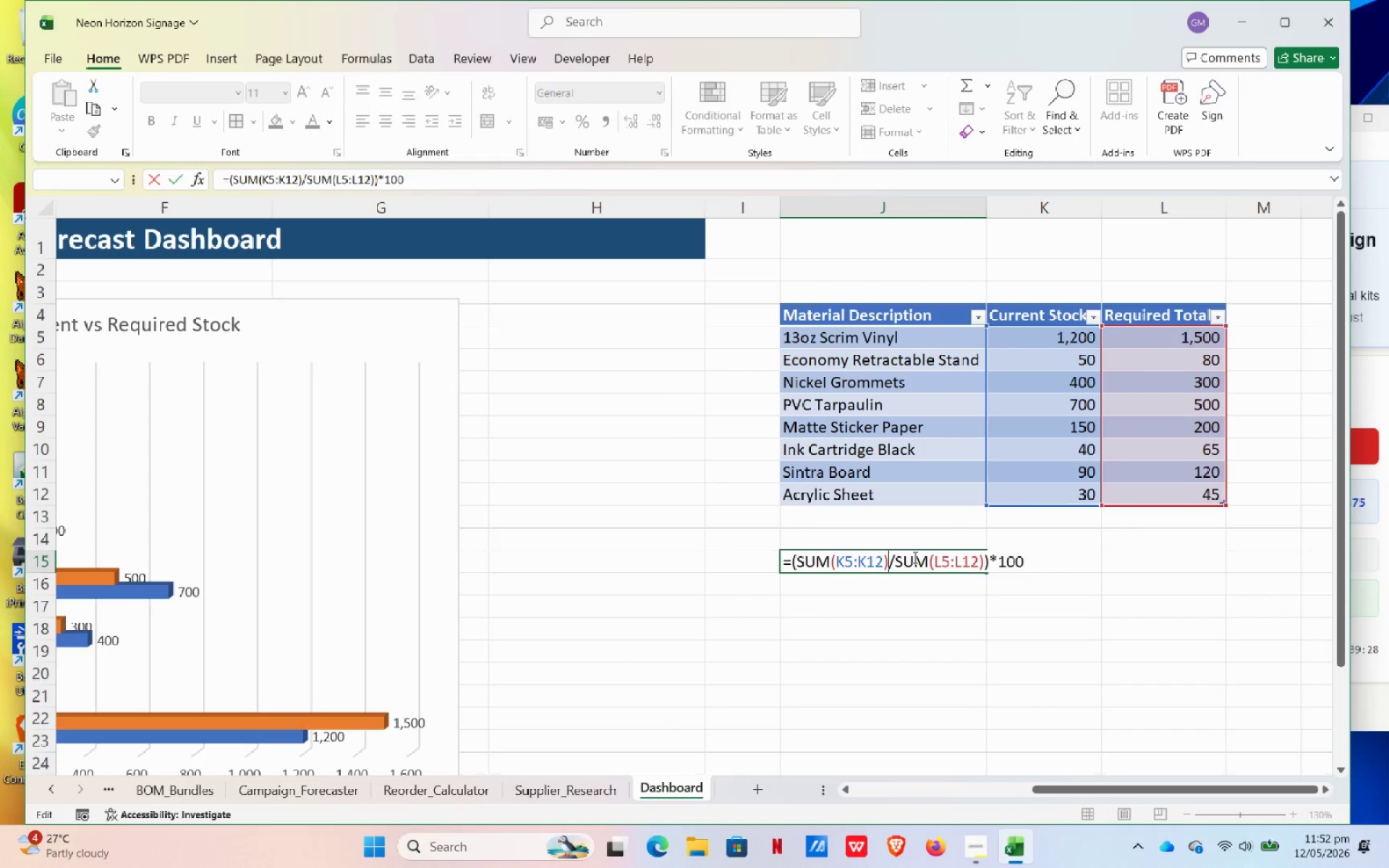 
wait(5.61)
 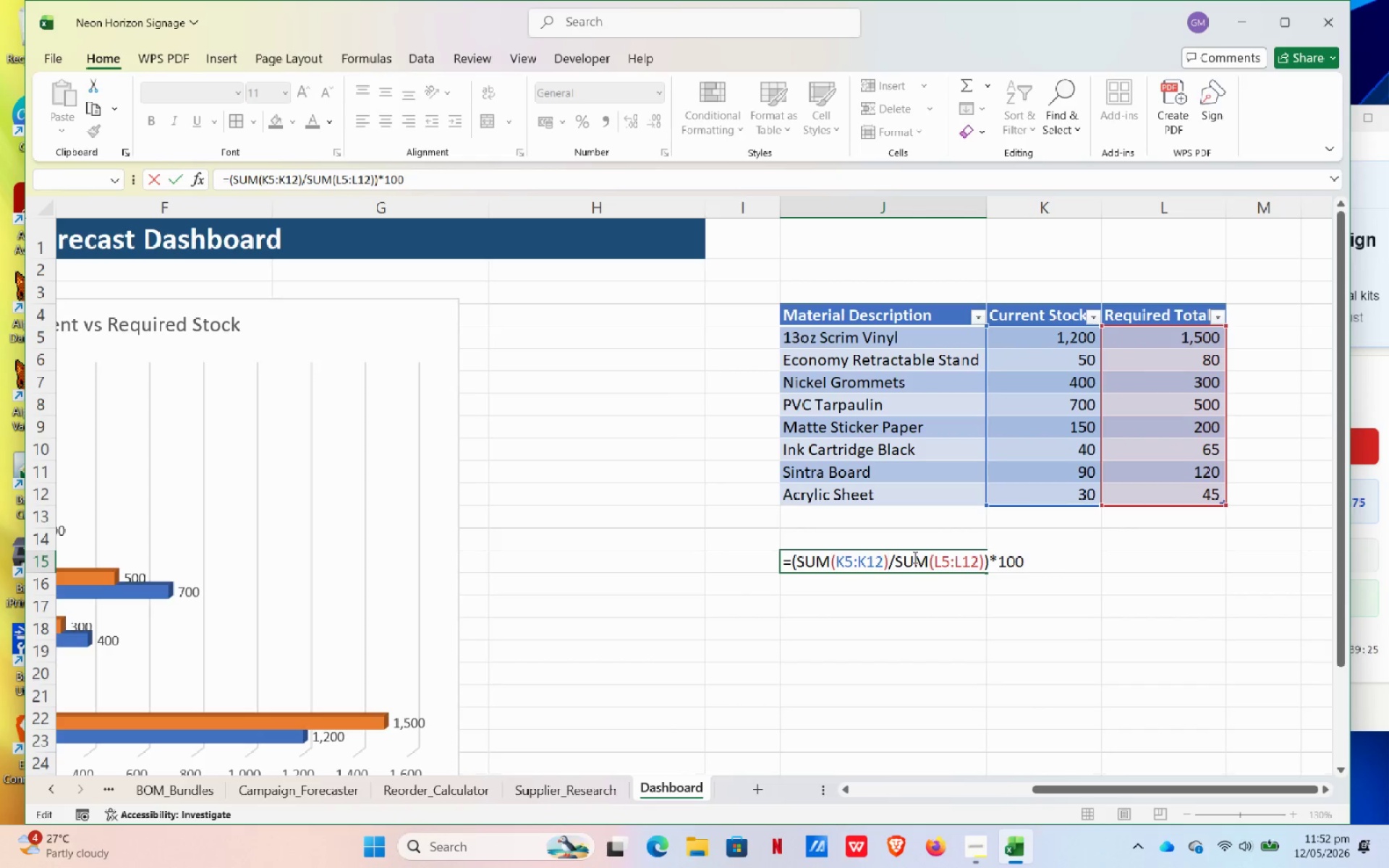 
key(NumpadEnter)
 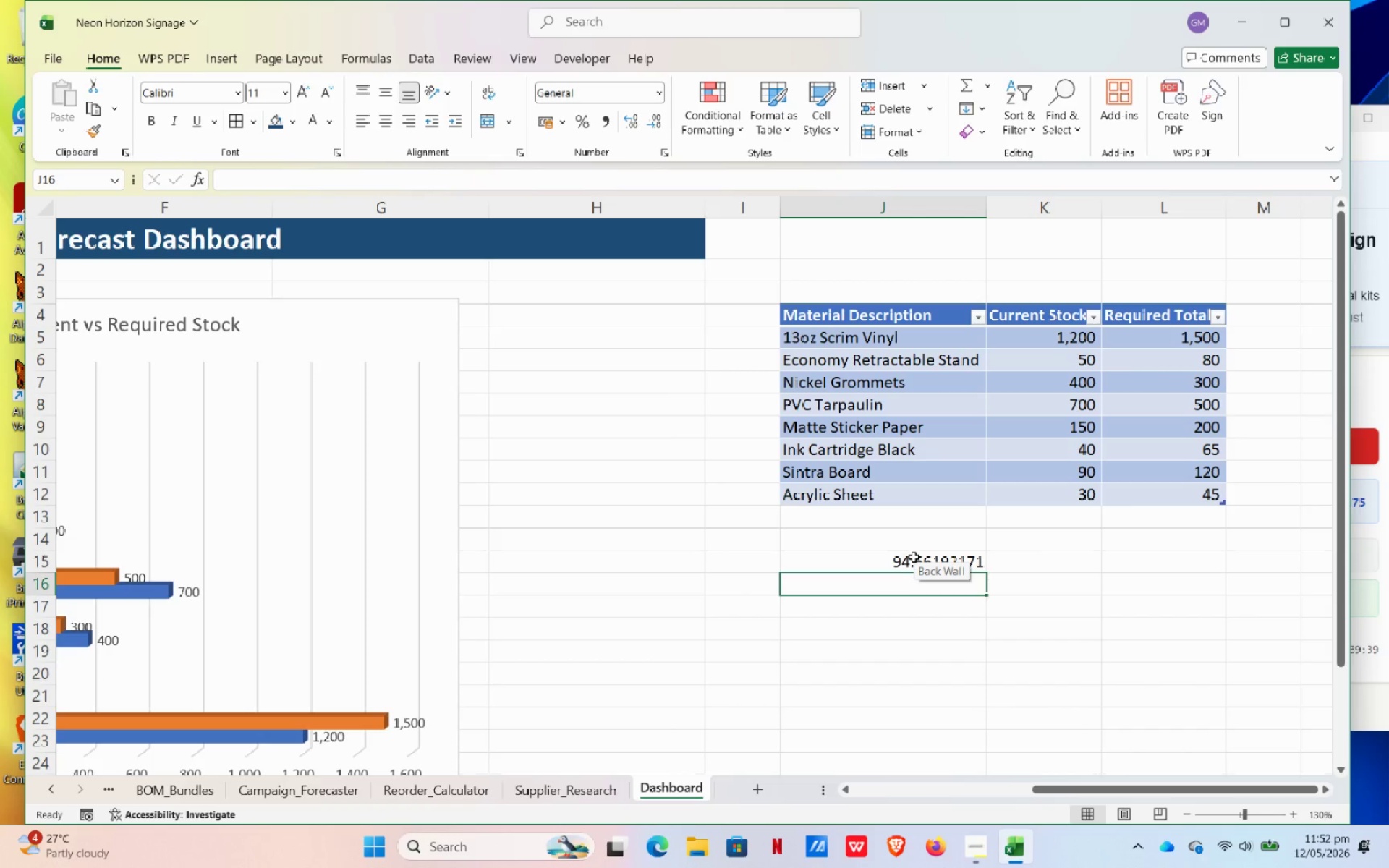 
wait(15.39)
 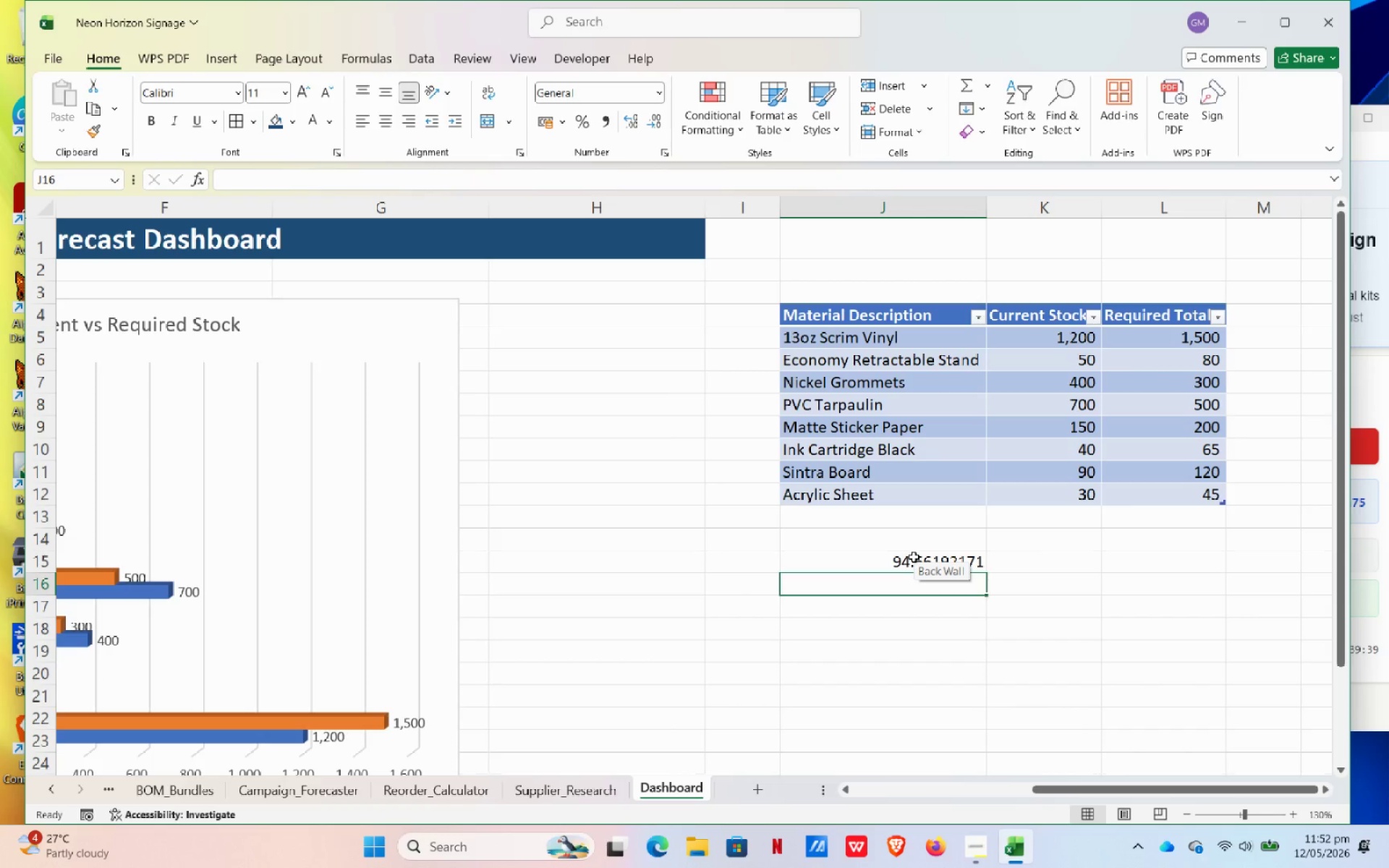 
left_click([882, 553])
 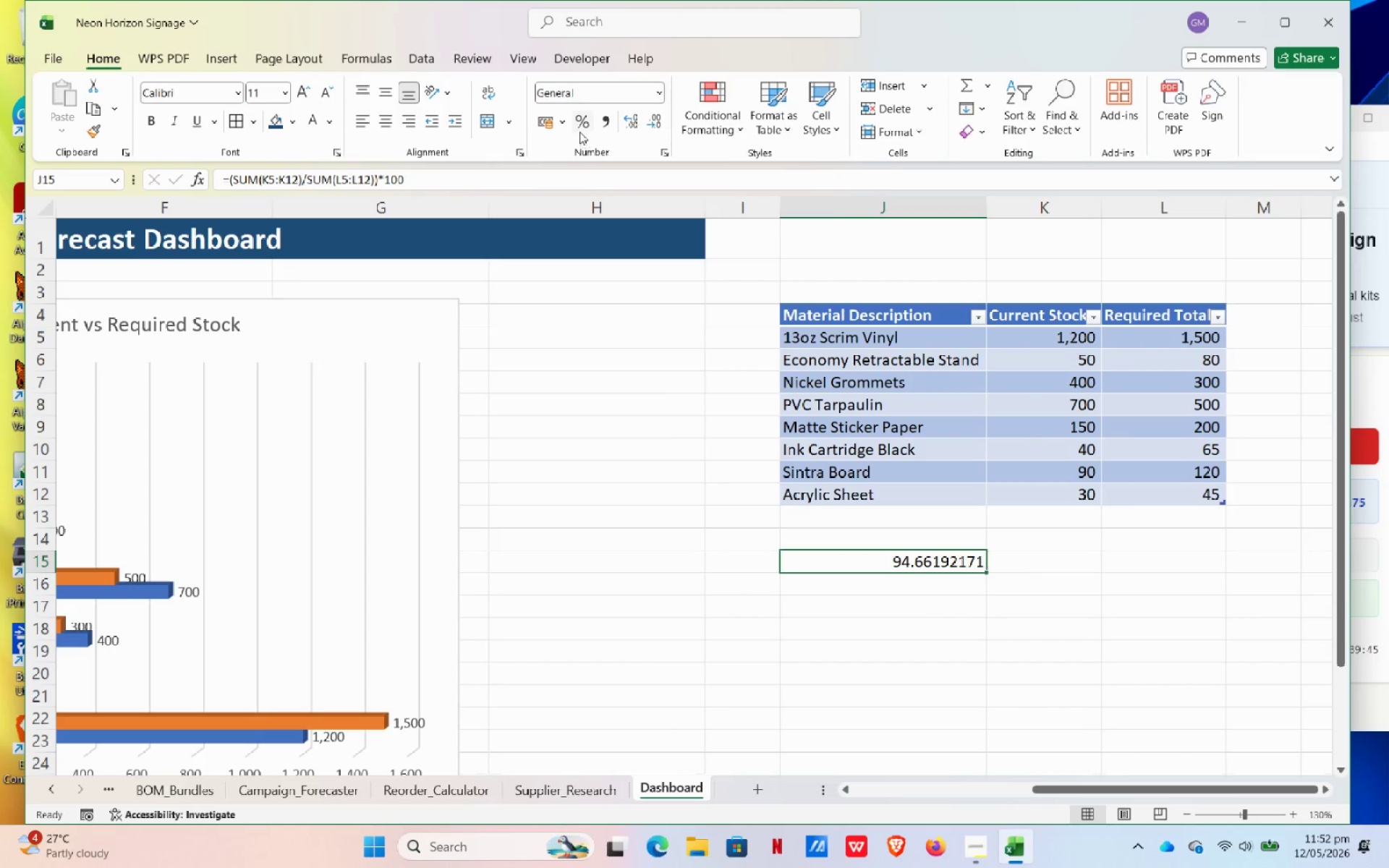 
left_click([578, 122])
 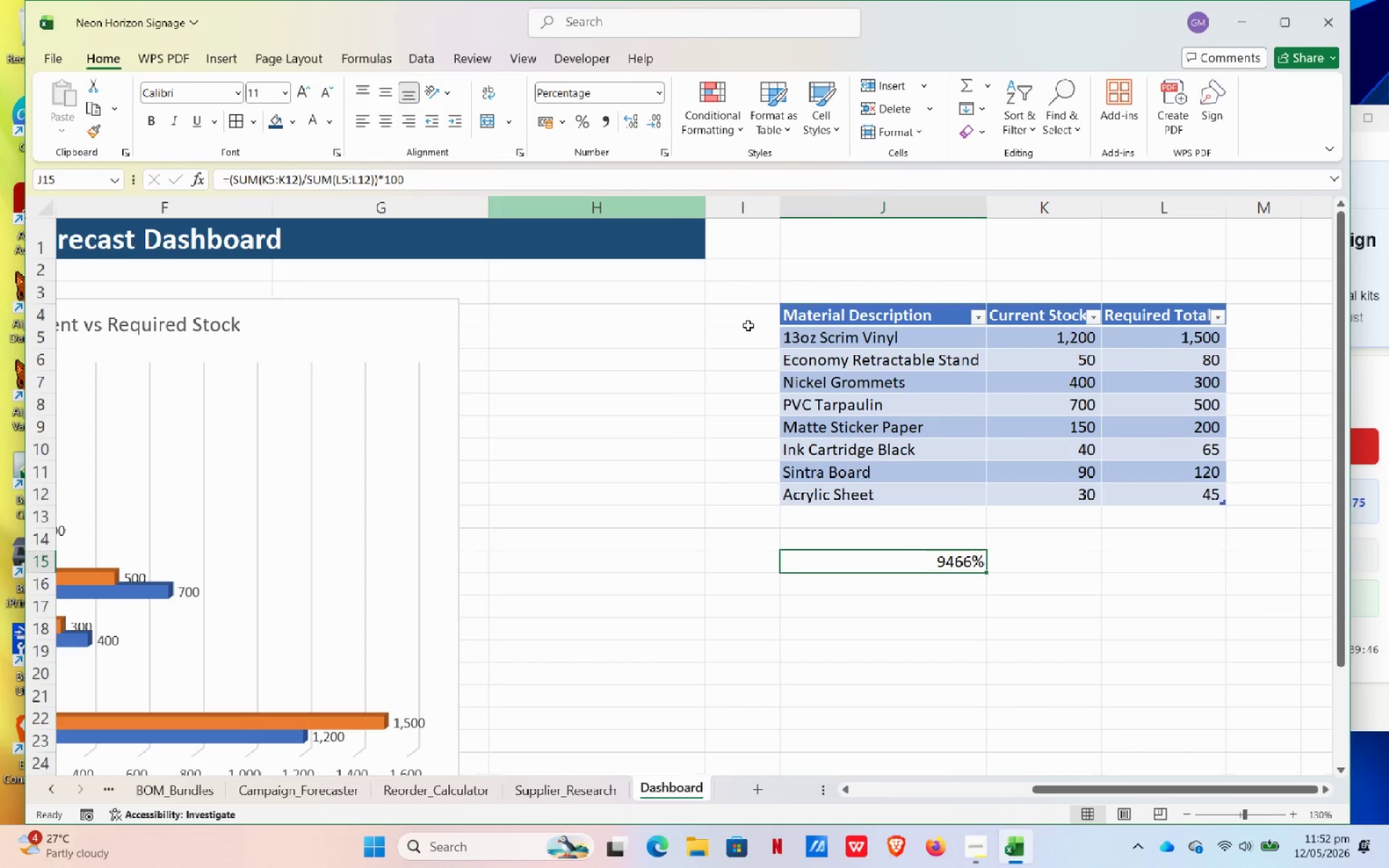 
mouse_move([912, 566])
 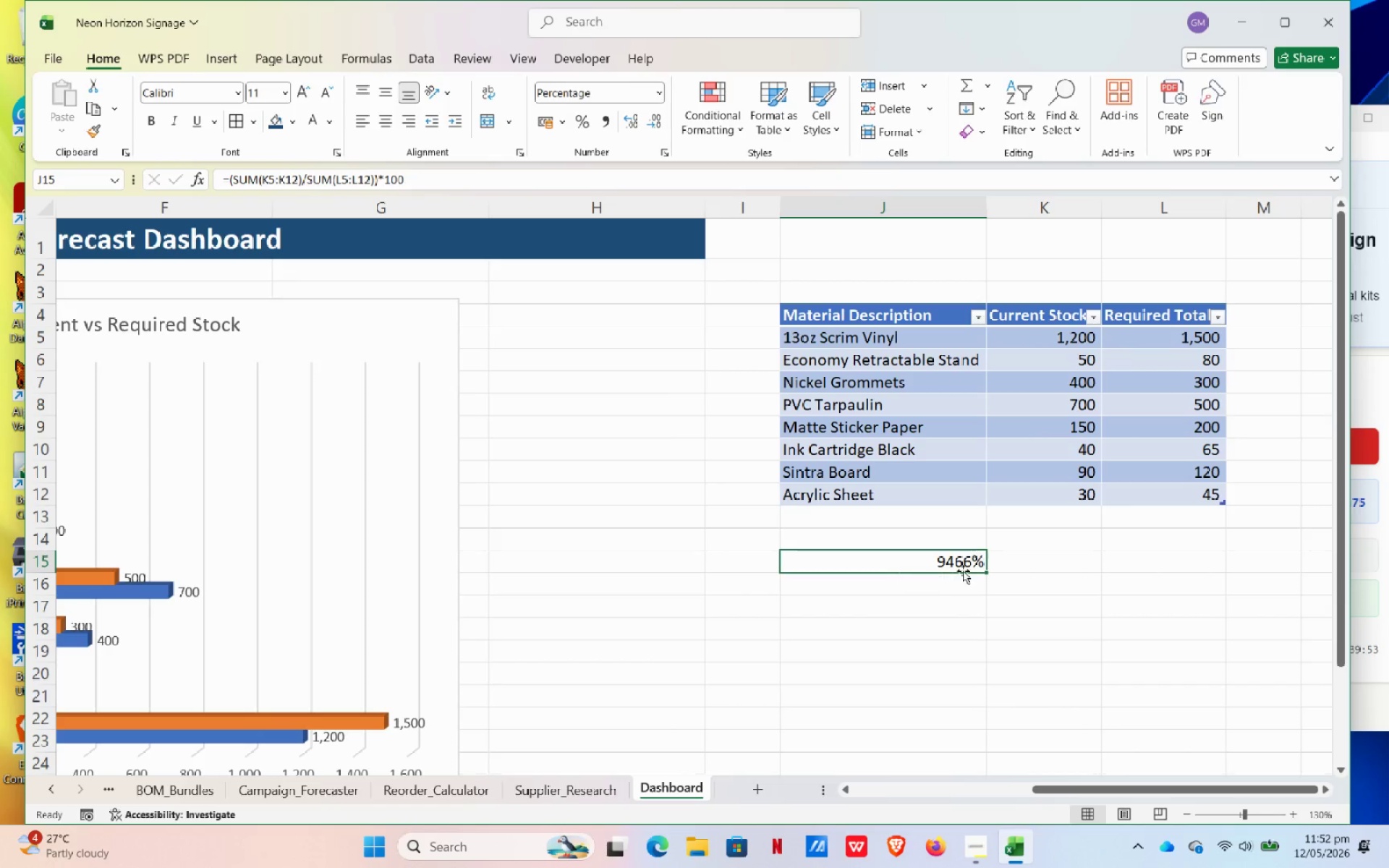 
mouse_move([974, 550])
 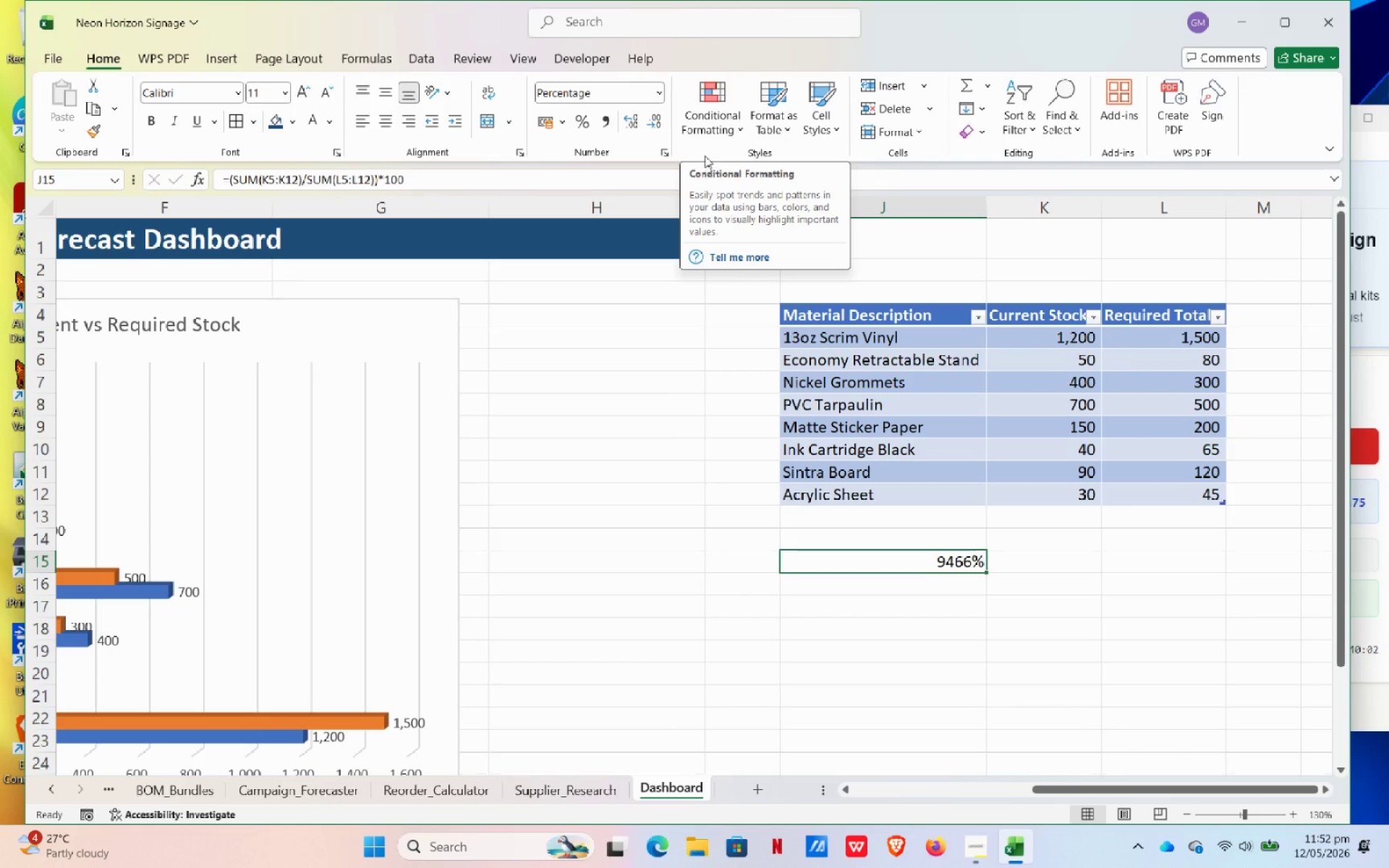 
wait(7.66)
 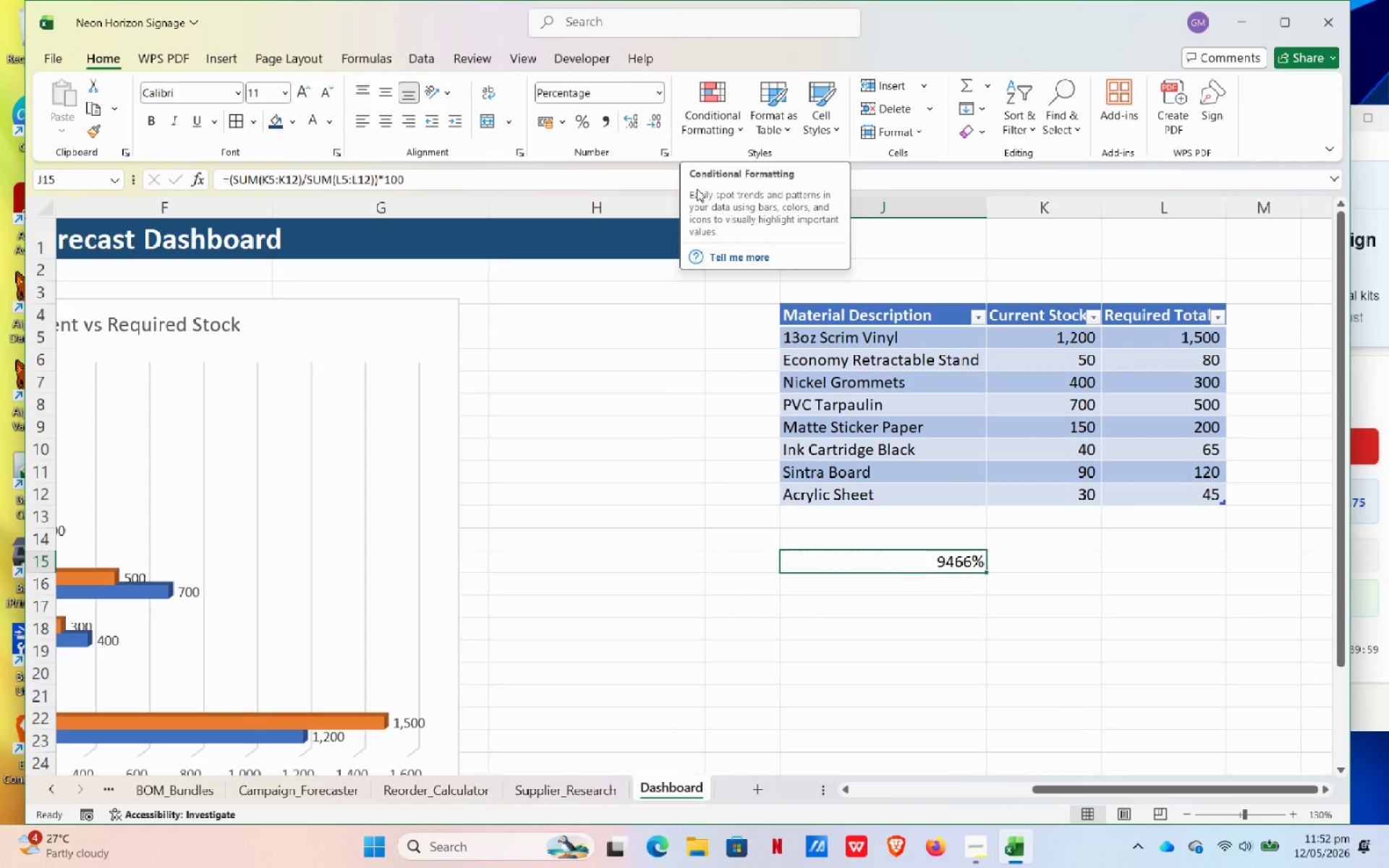 
left_click([660, 150])
 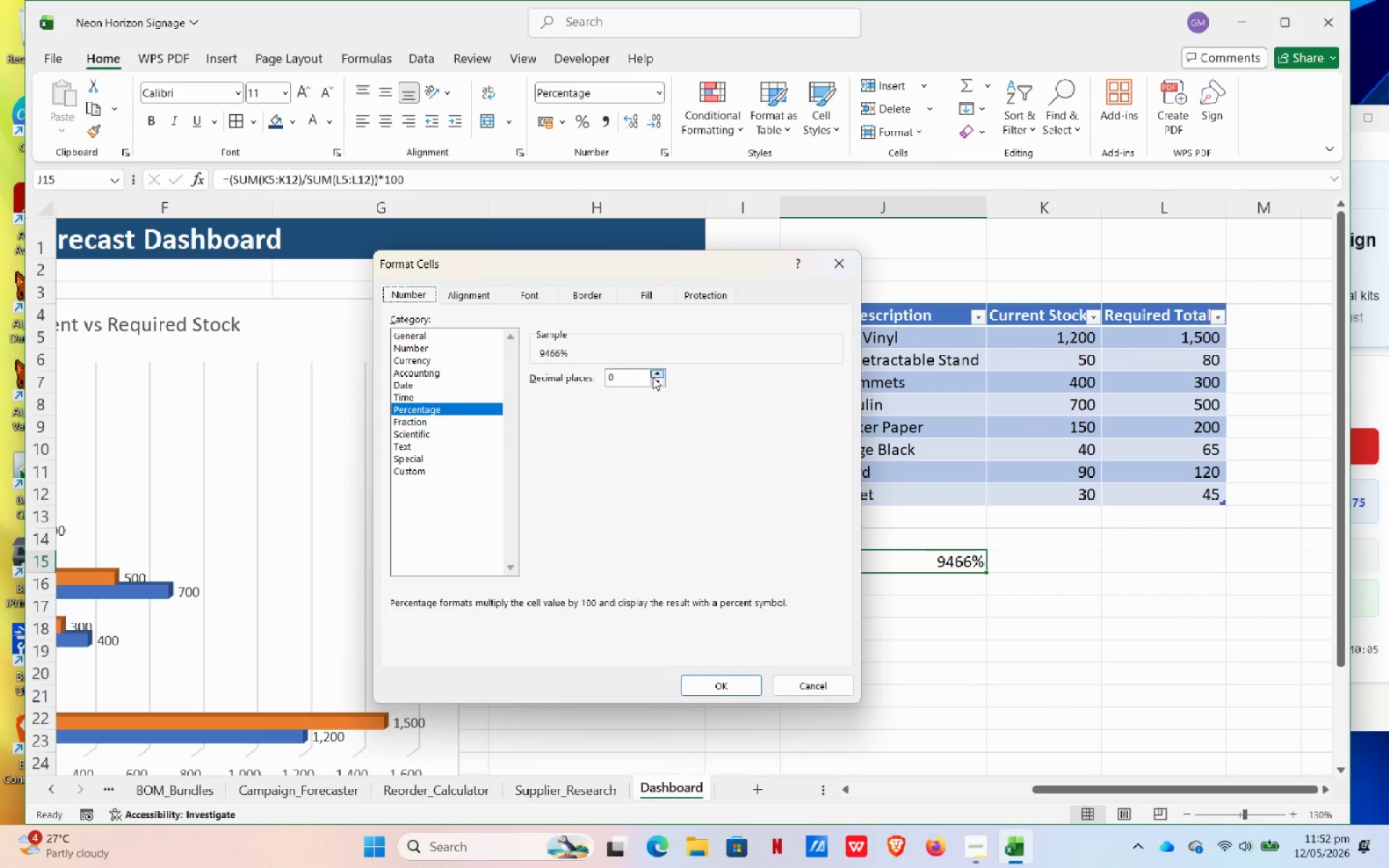 
left_click([655, 373])
 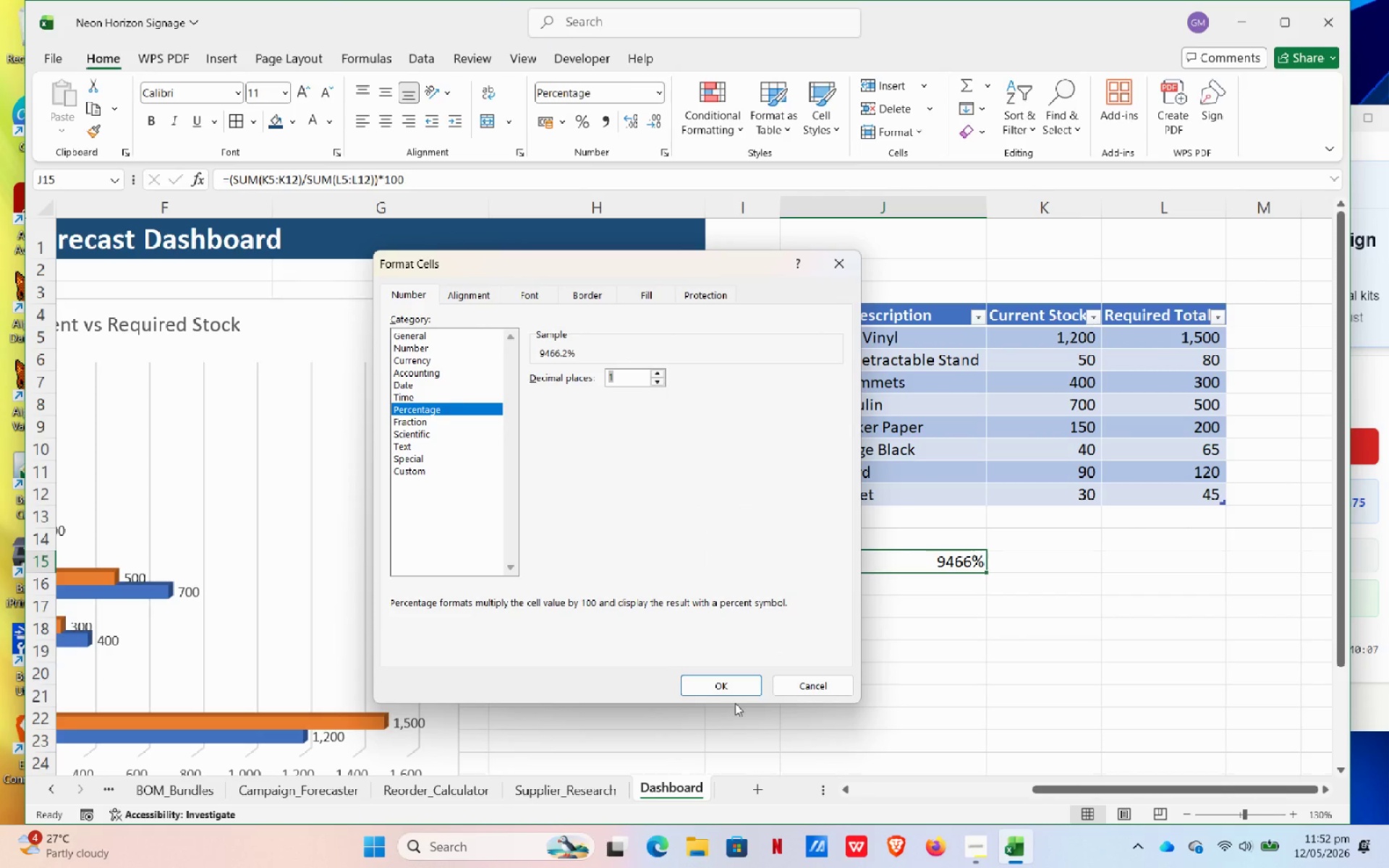 
left_click([732, 692])
 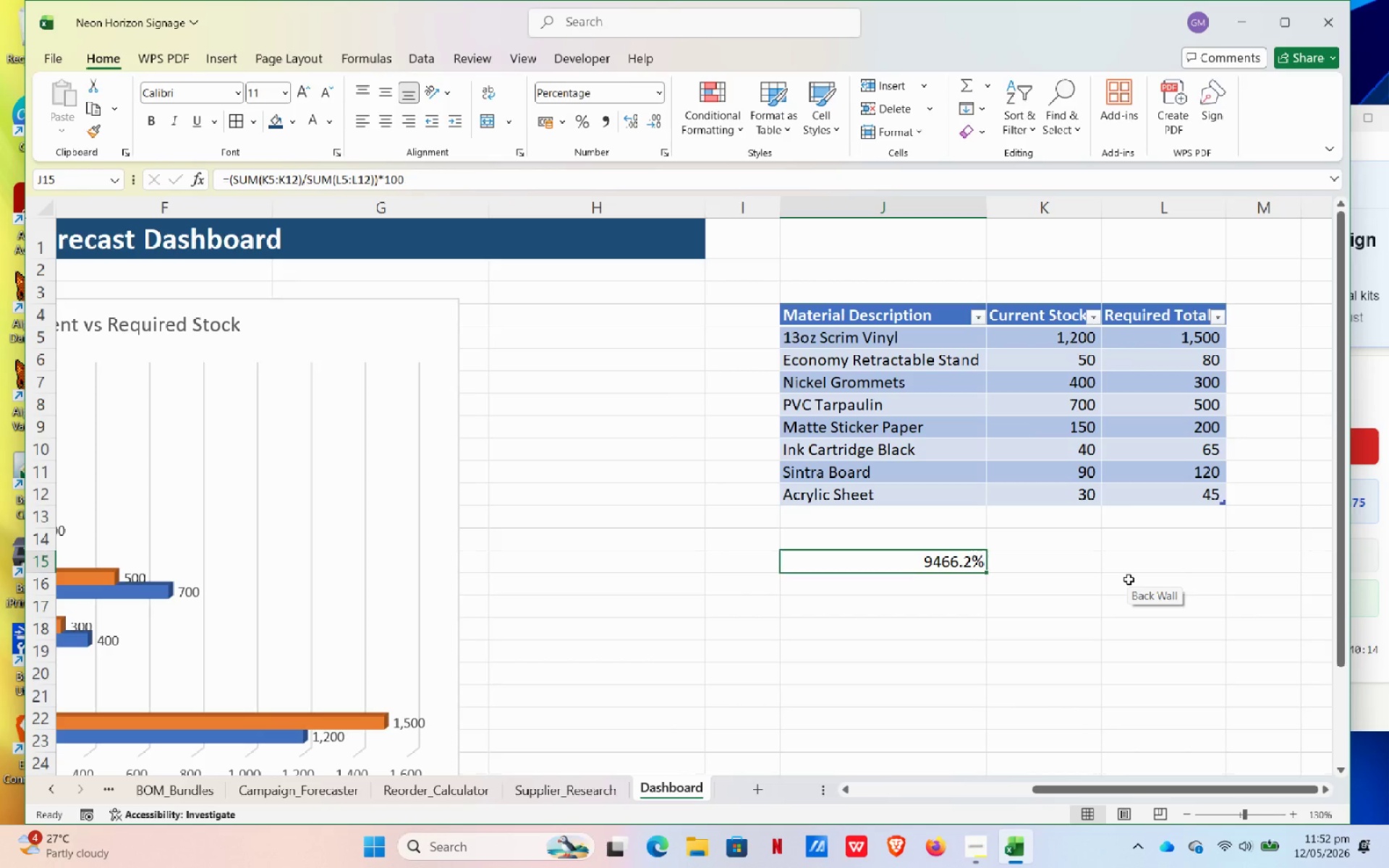 
wait(12.02)
 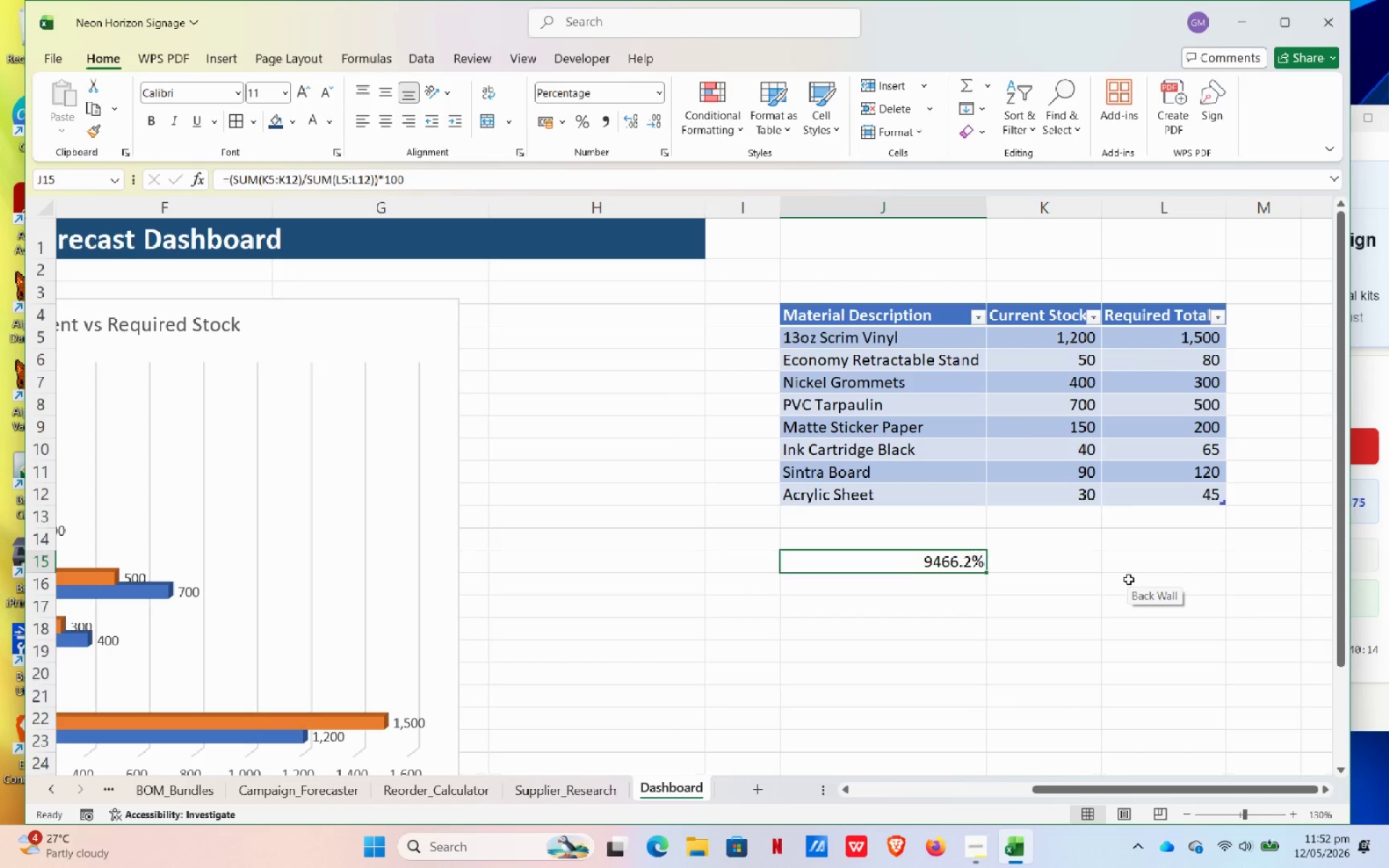 
left_click([753, 555])
 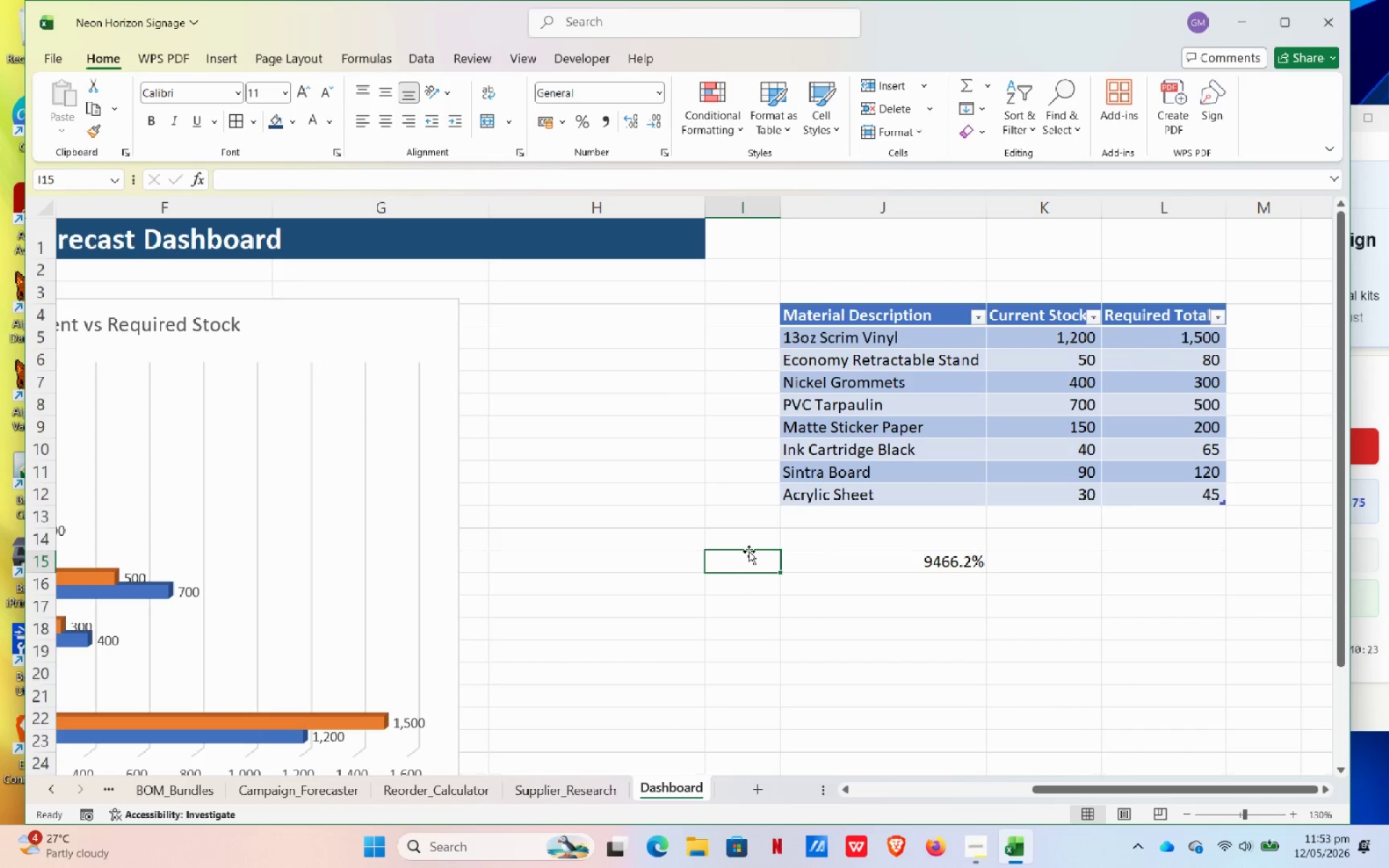 
wait(9.48)
 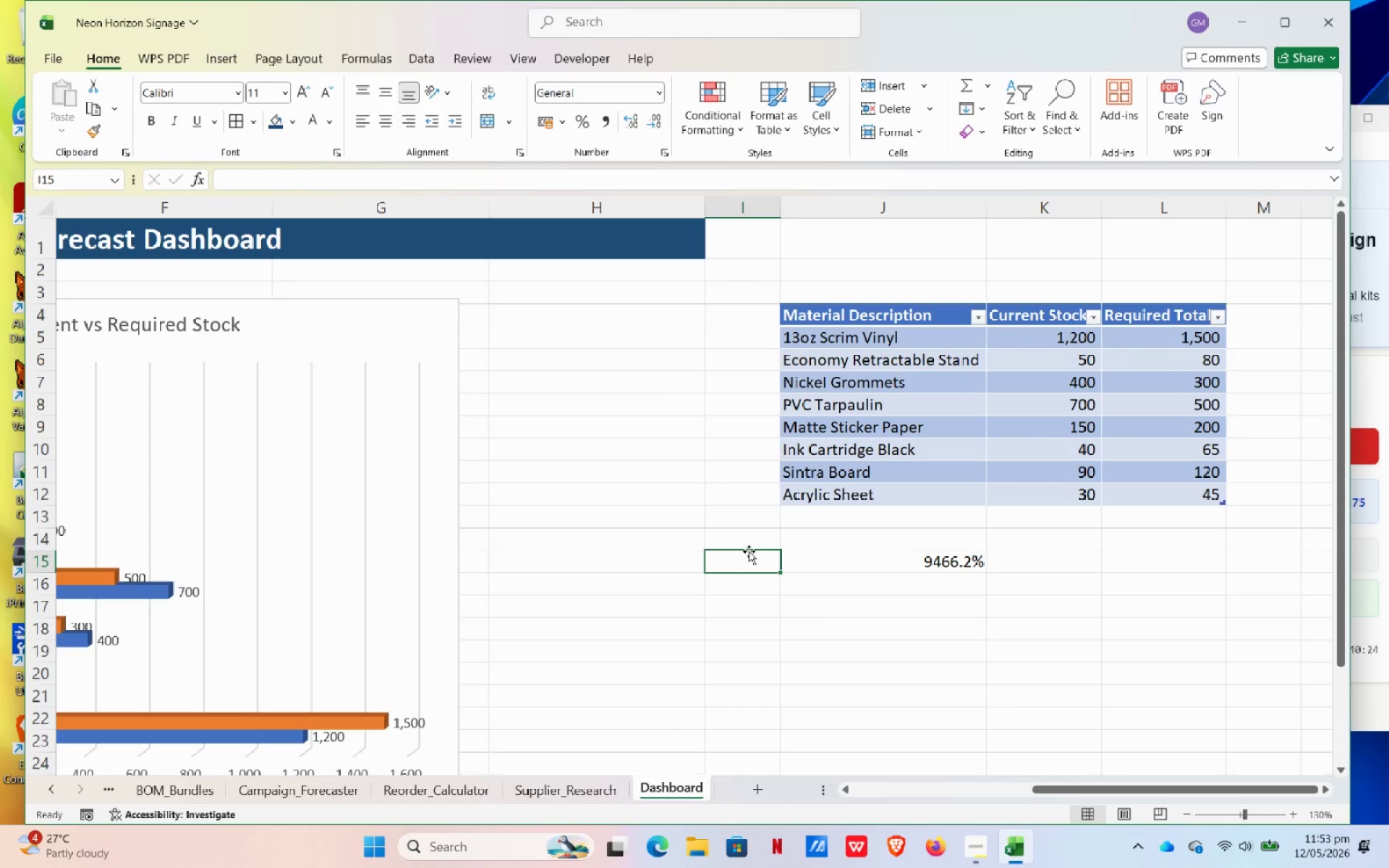 
type(fU)
key(Backspace)
key(Backspace)
type(Full)
key(Backspace)
type(fillment Reasi)
key(Backspace)
key(Backspace)
type(dines)
 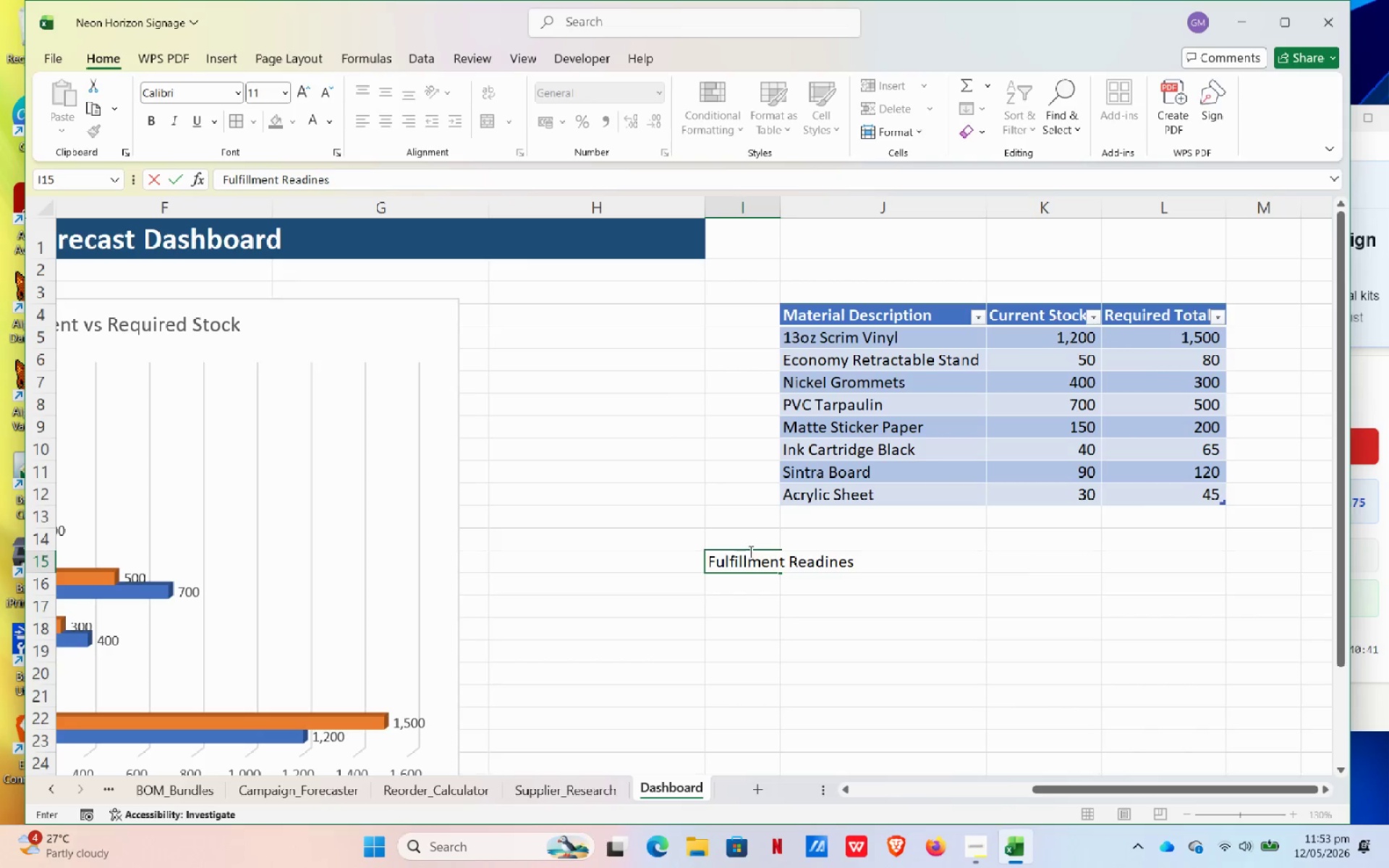 
key(S)
 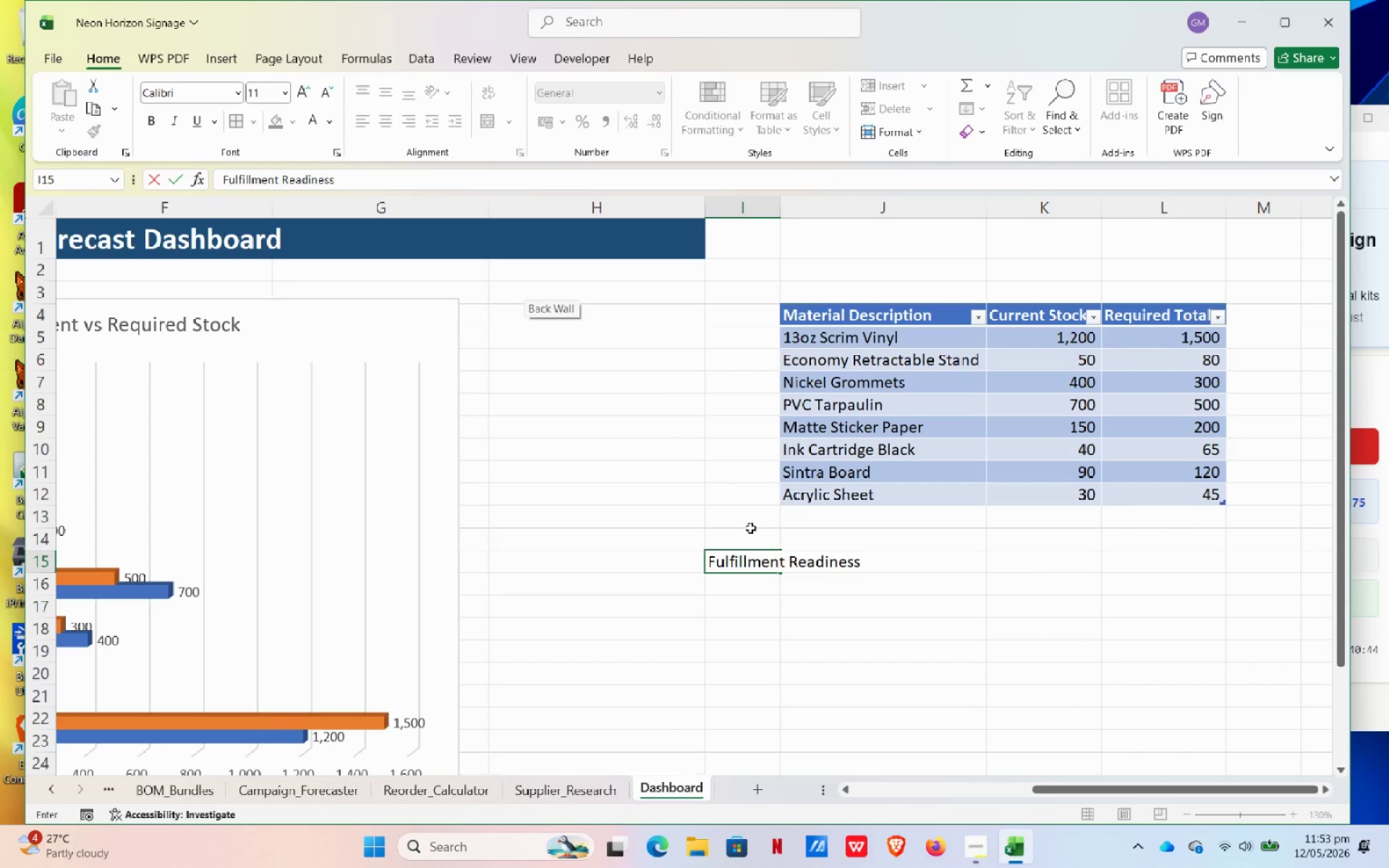 
left_click([853, 636])
 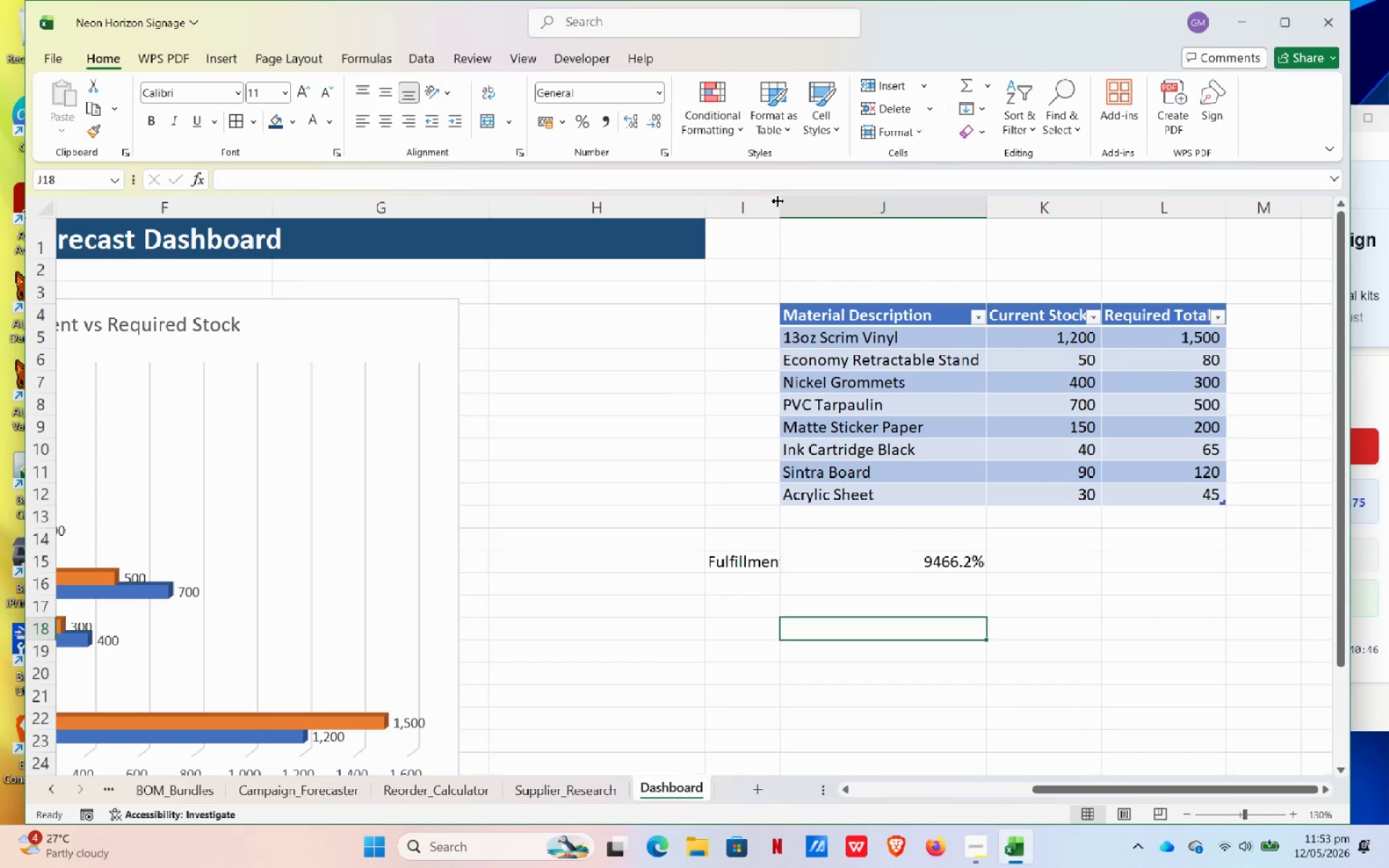 
double_click([778, 201])
 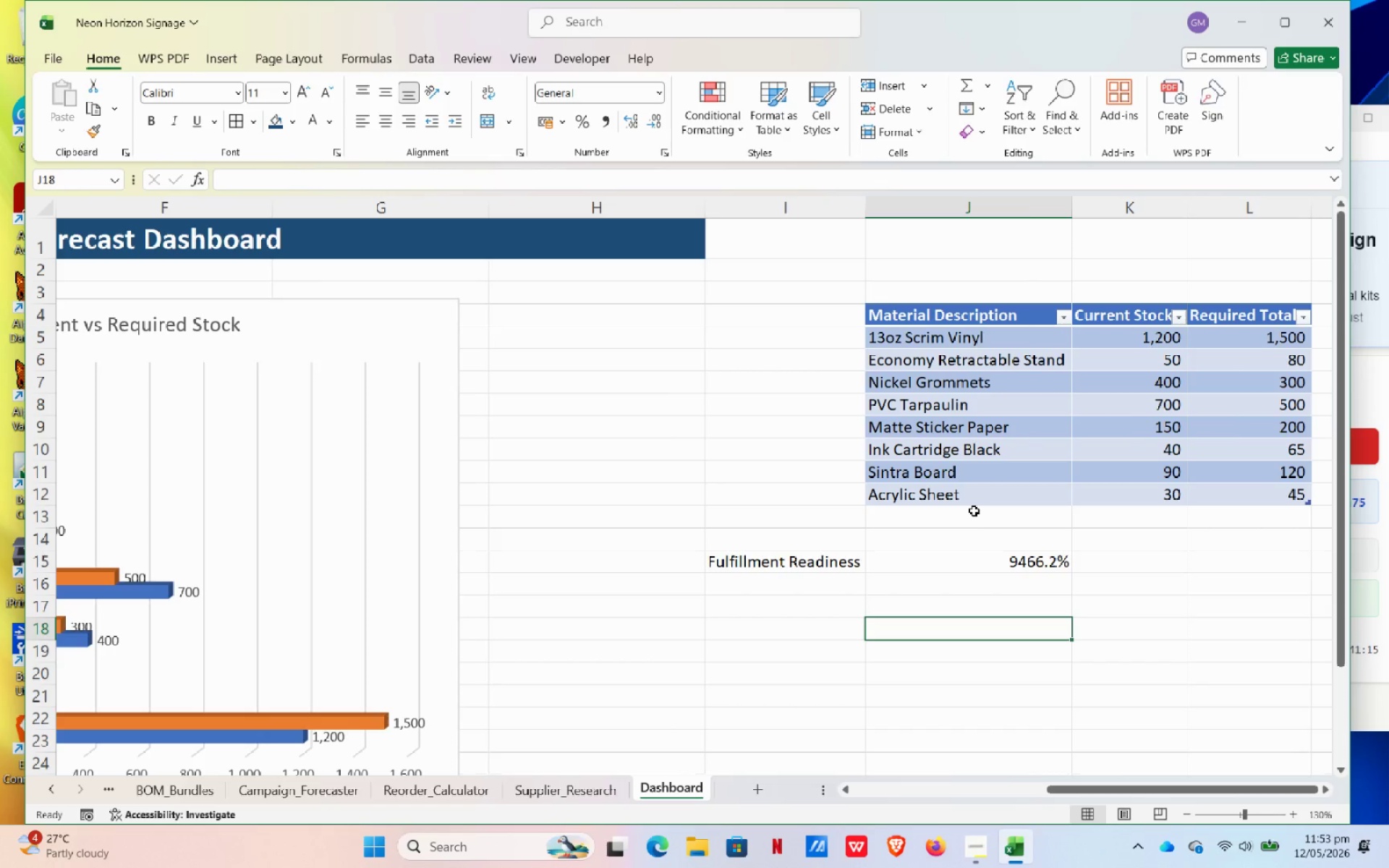 
wait(34.02)
 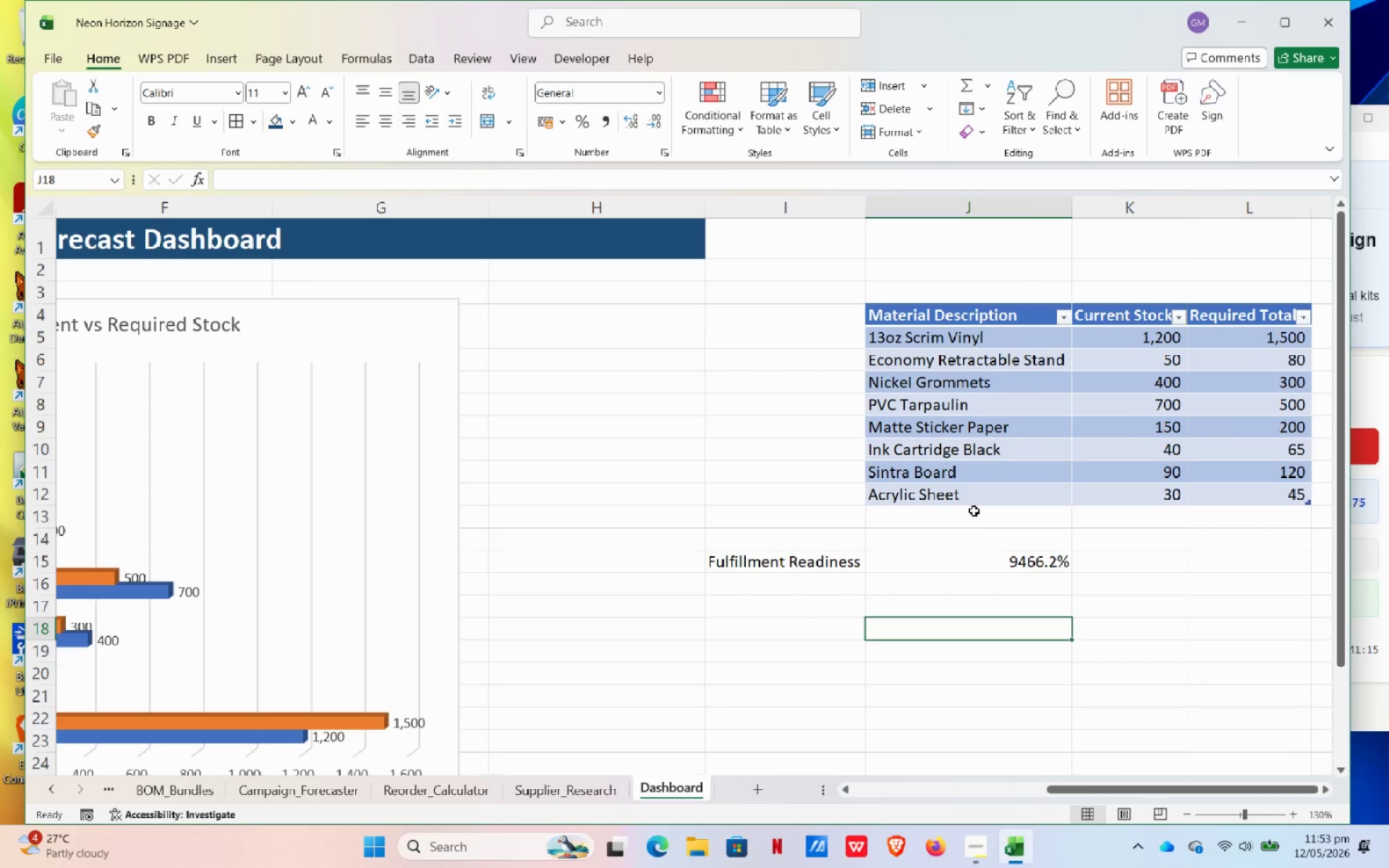 
double_click([801, 567])
 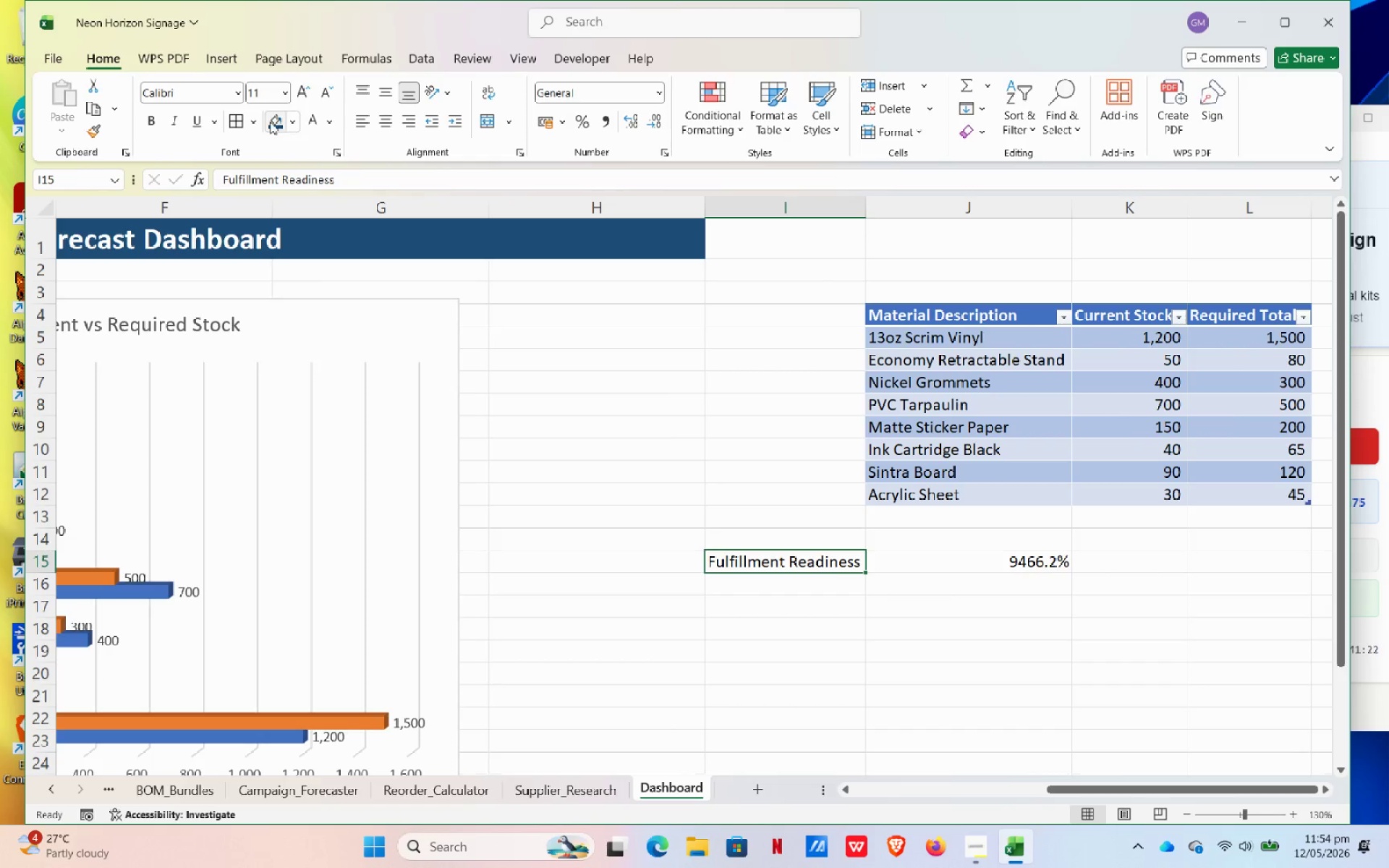 
left_click([300, 92])
 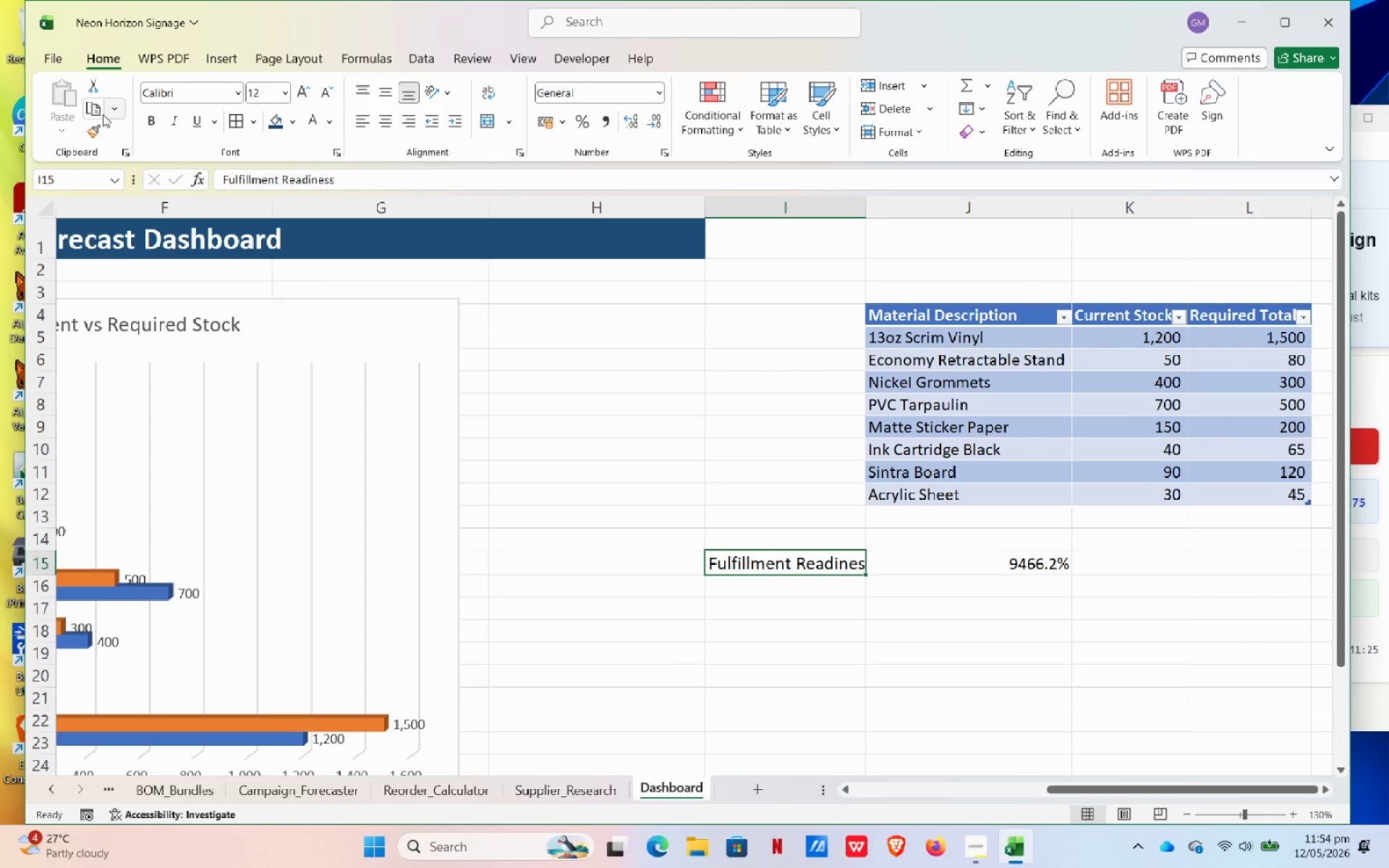 
left_click([143, 114])
 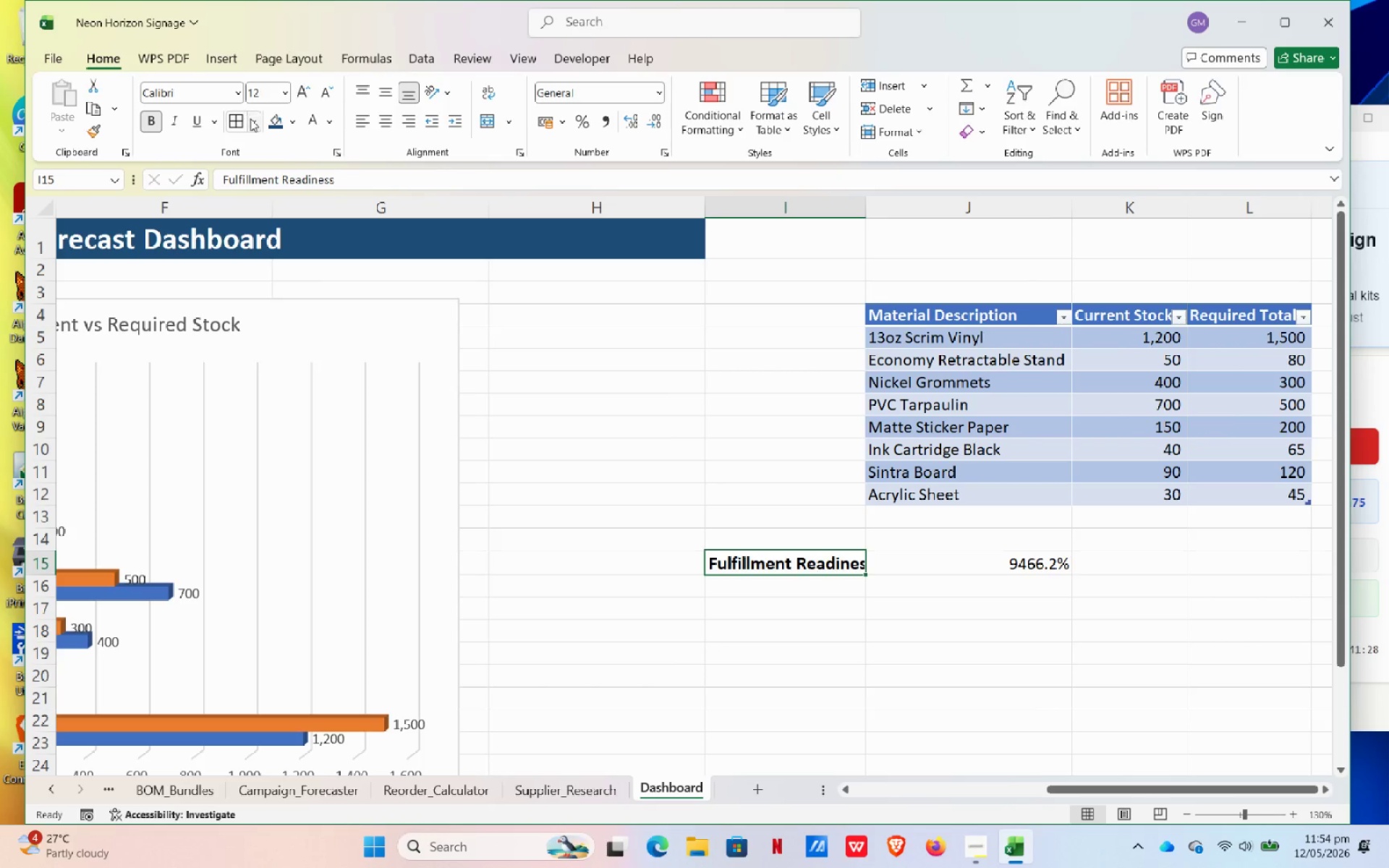 
left_click([334, 115])
 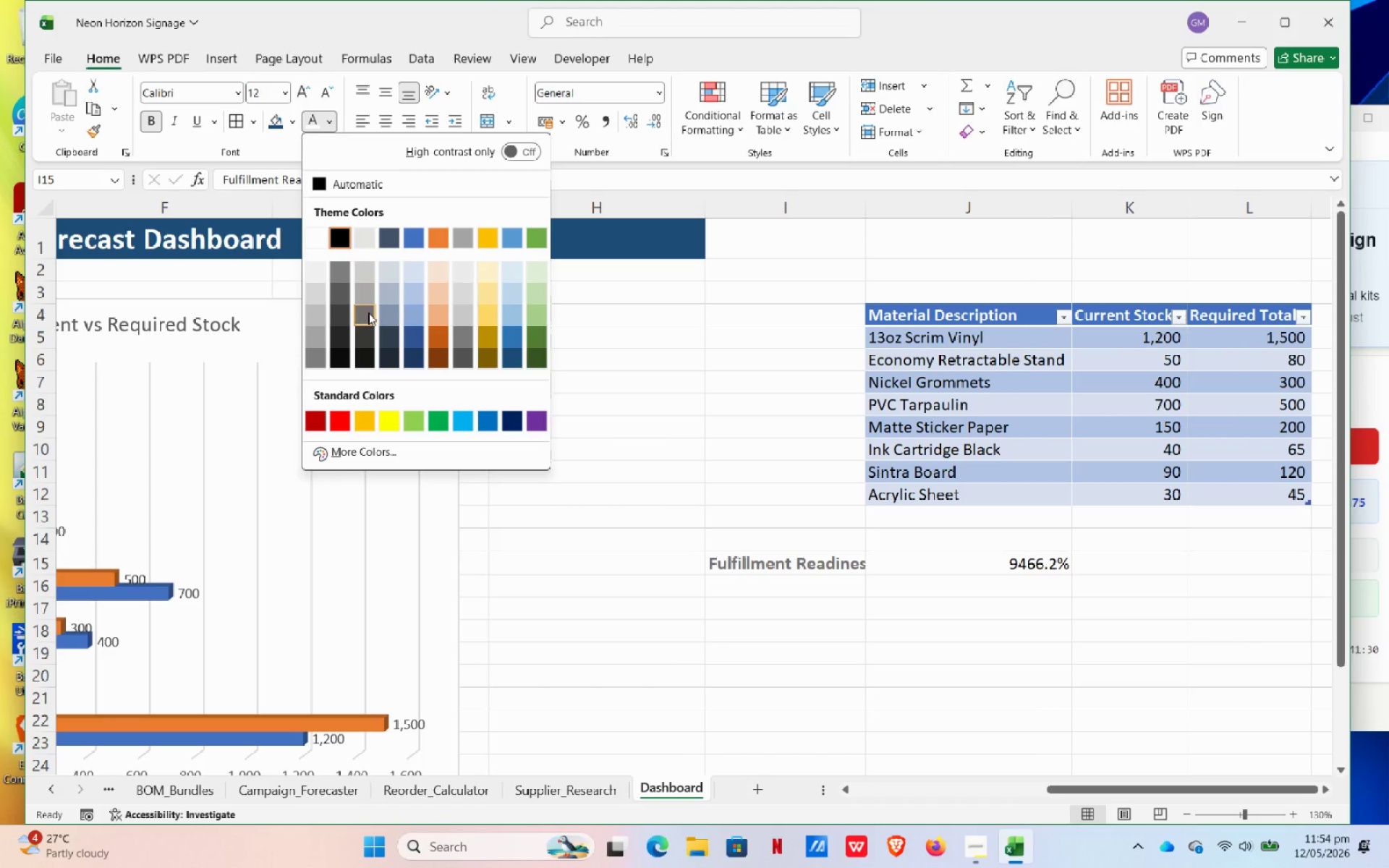 
left_click([368, 312])
 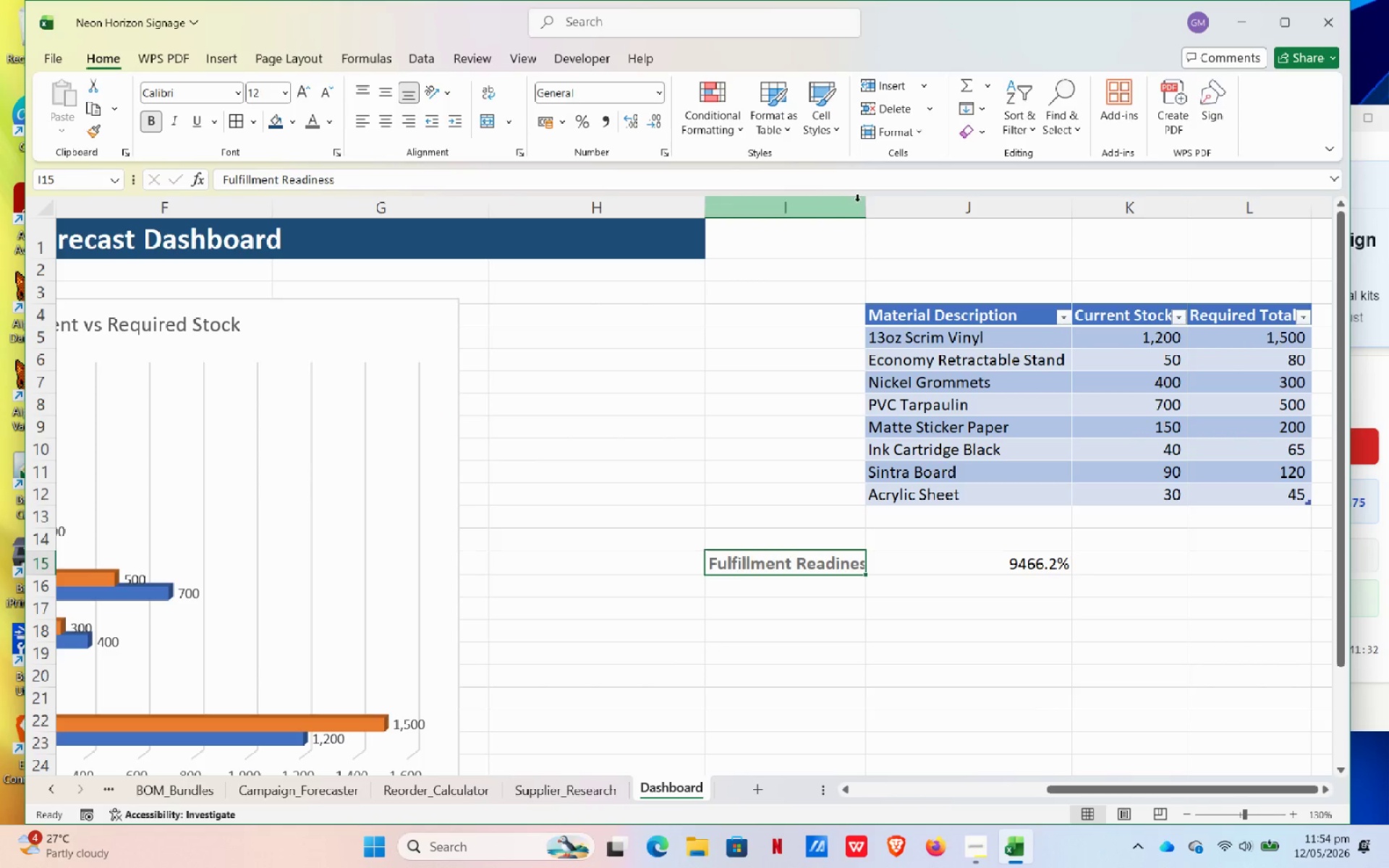 
left_click_drag(start_coordinate=[867, 203], to_coordinate=[893, 205])
 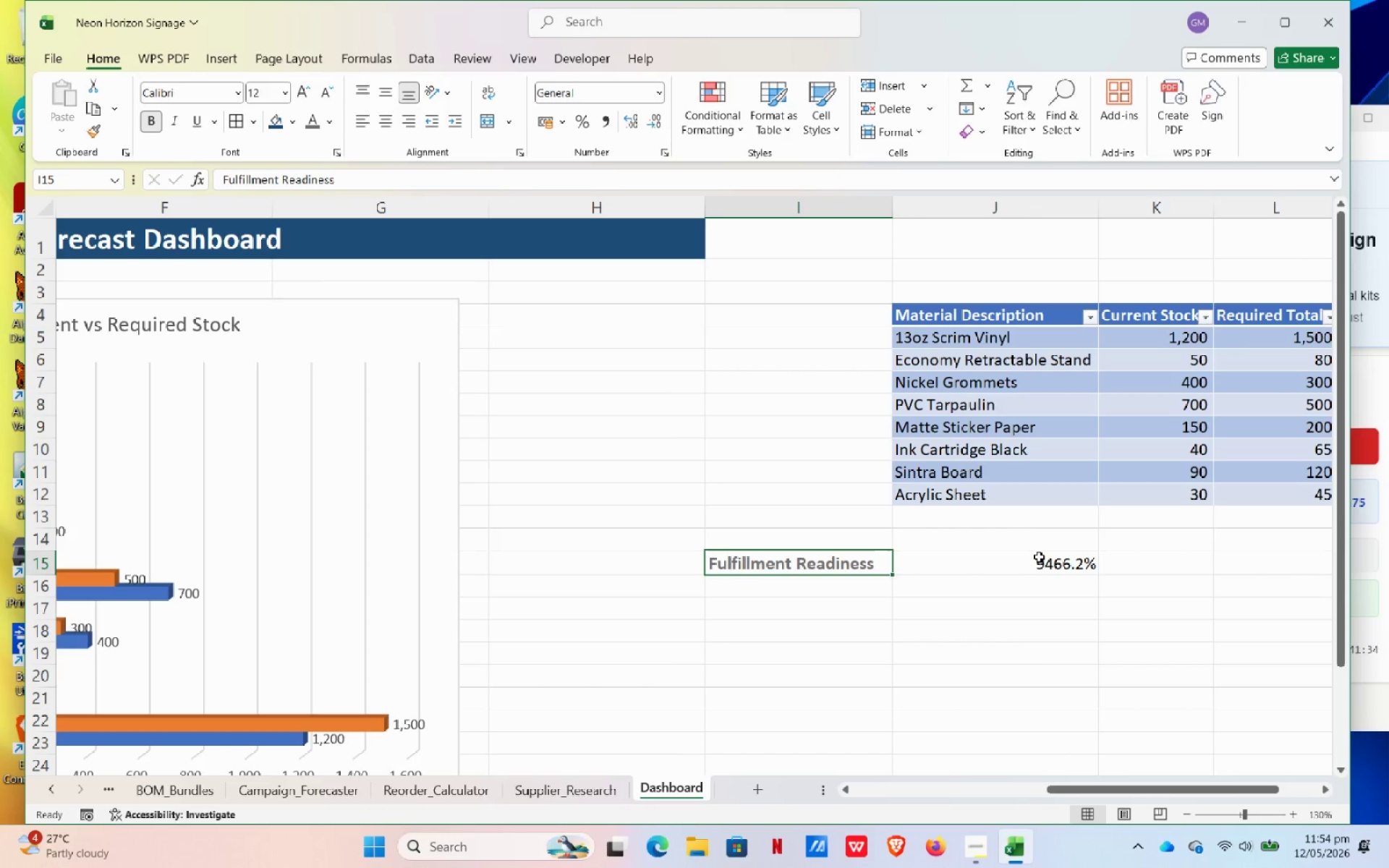 
left_click([1039, 557])
 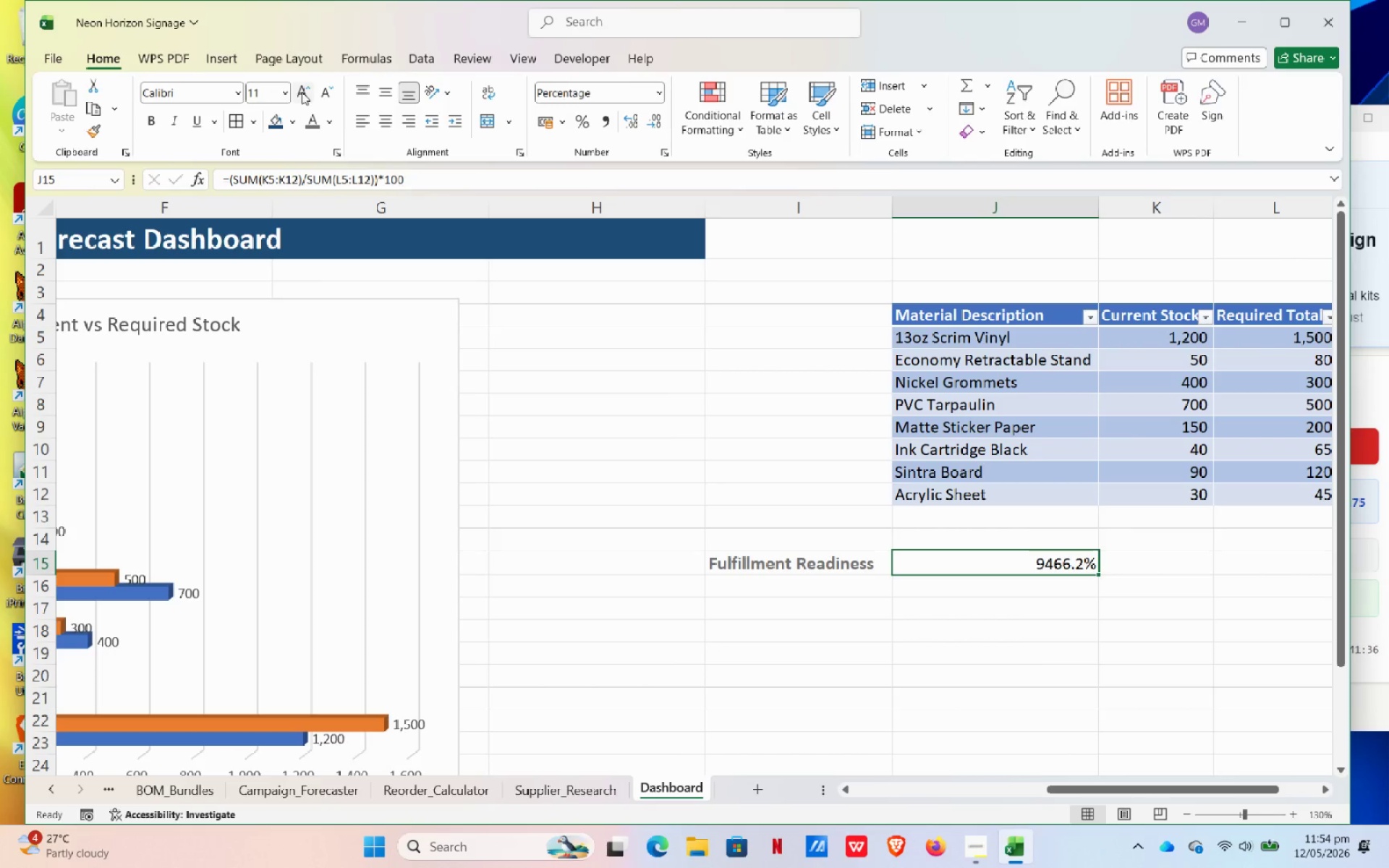 
double_click([302, 92])
 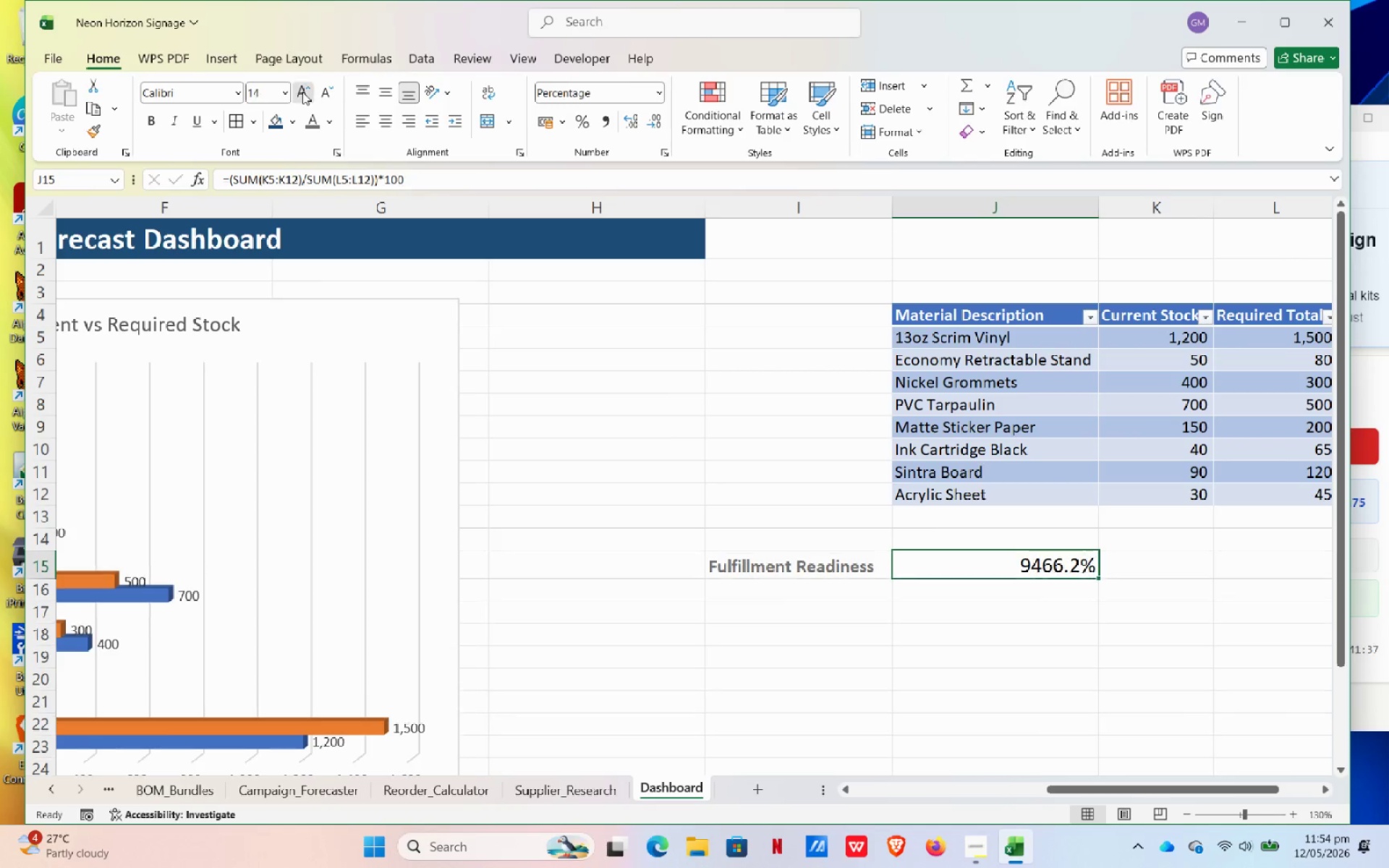 
triple_click([302, 92])
 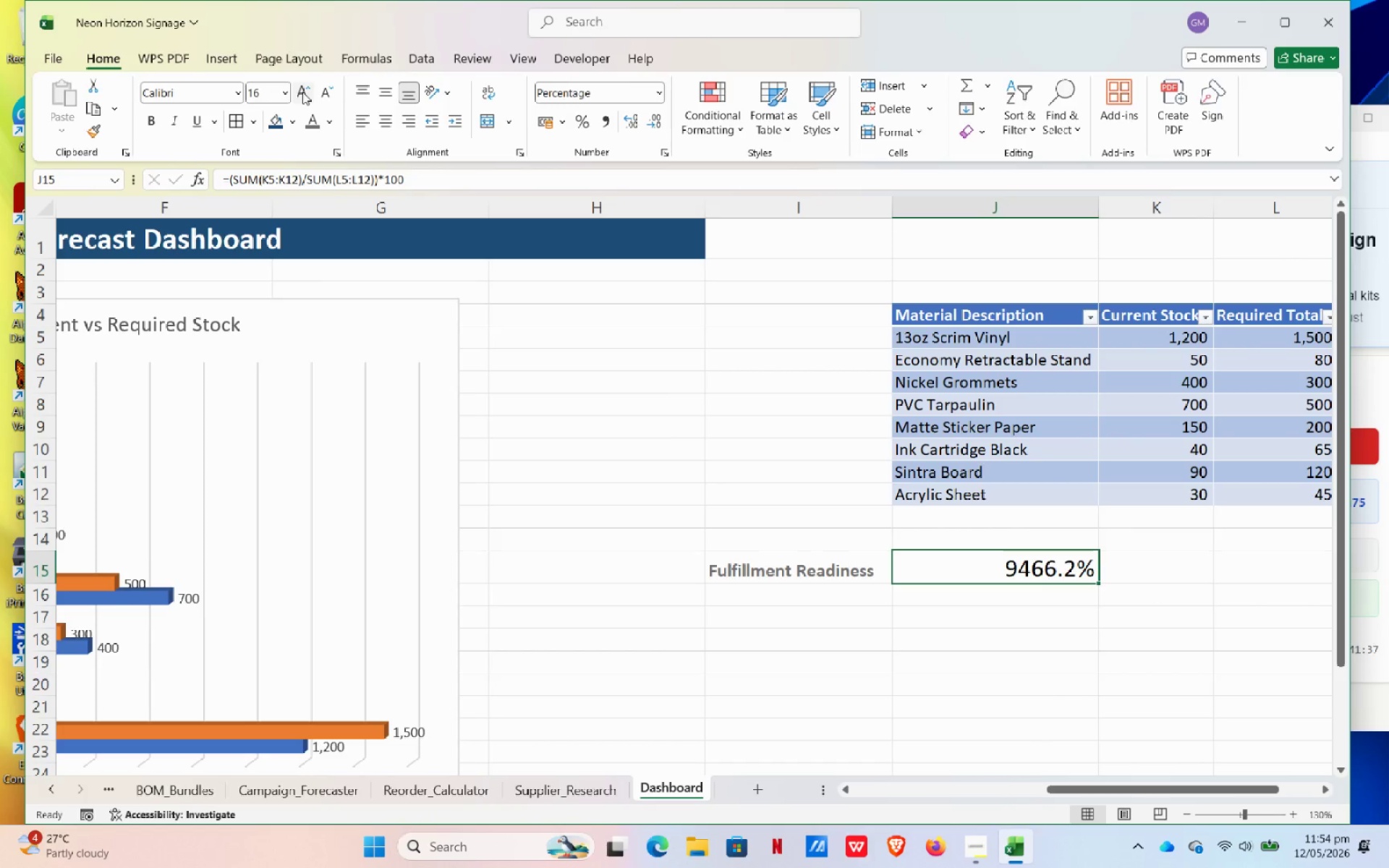 
triple_click([302, 92])
 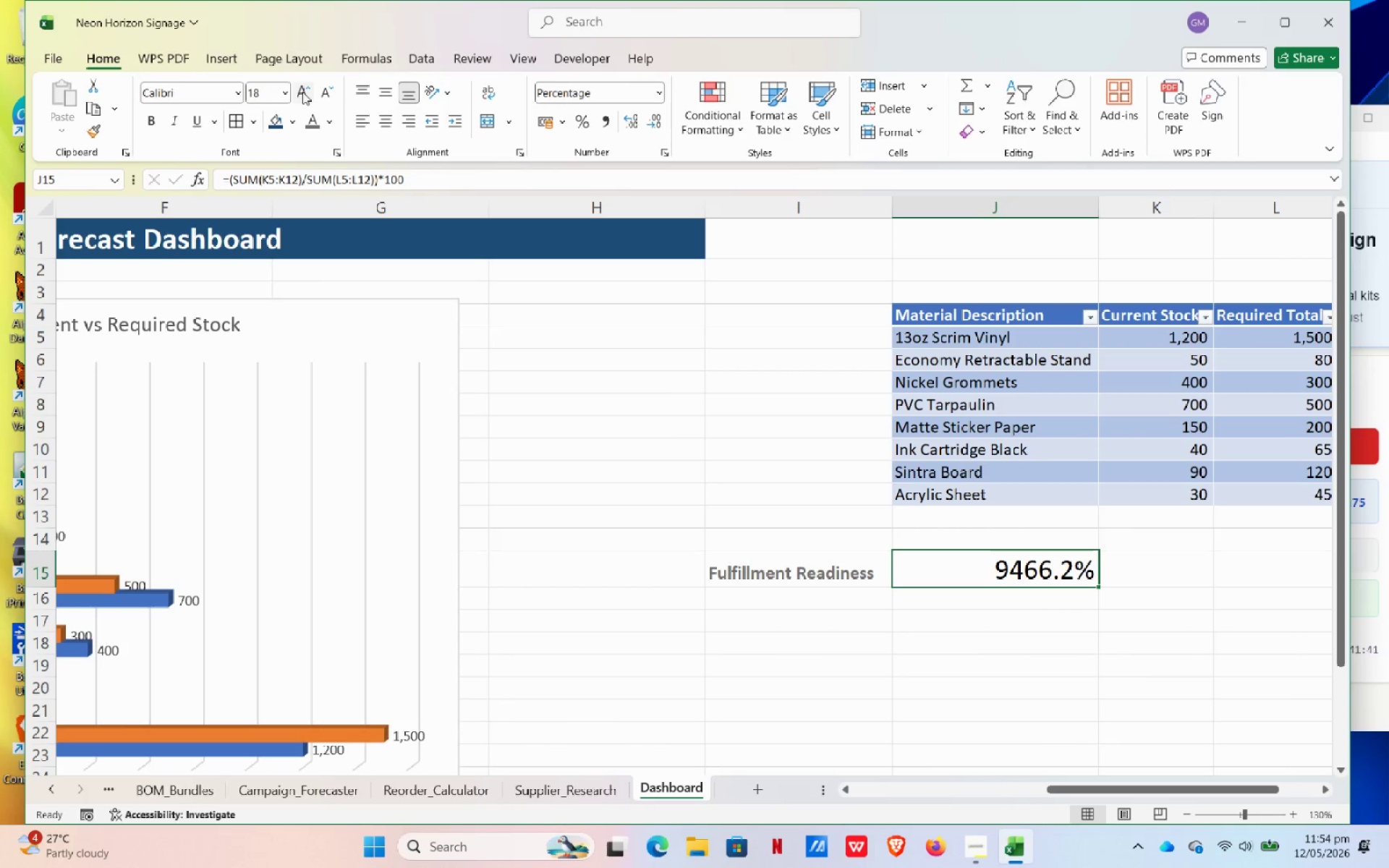 
double_click([302, 92])
 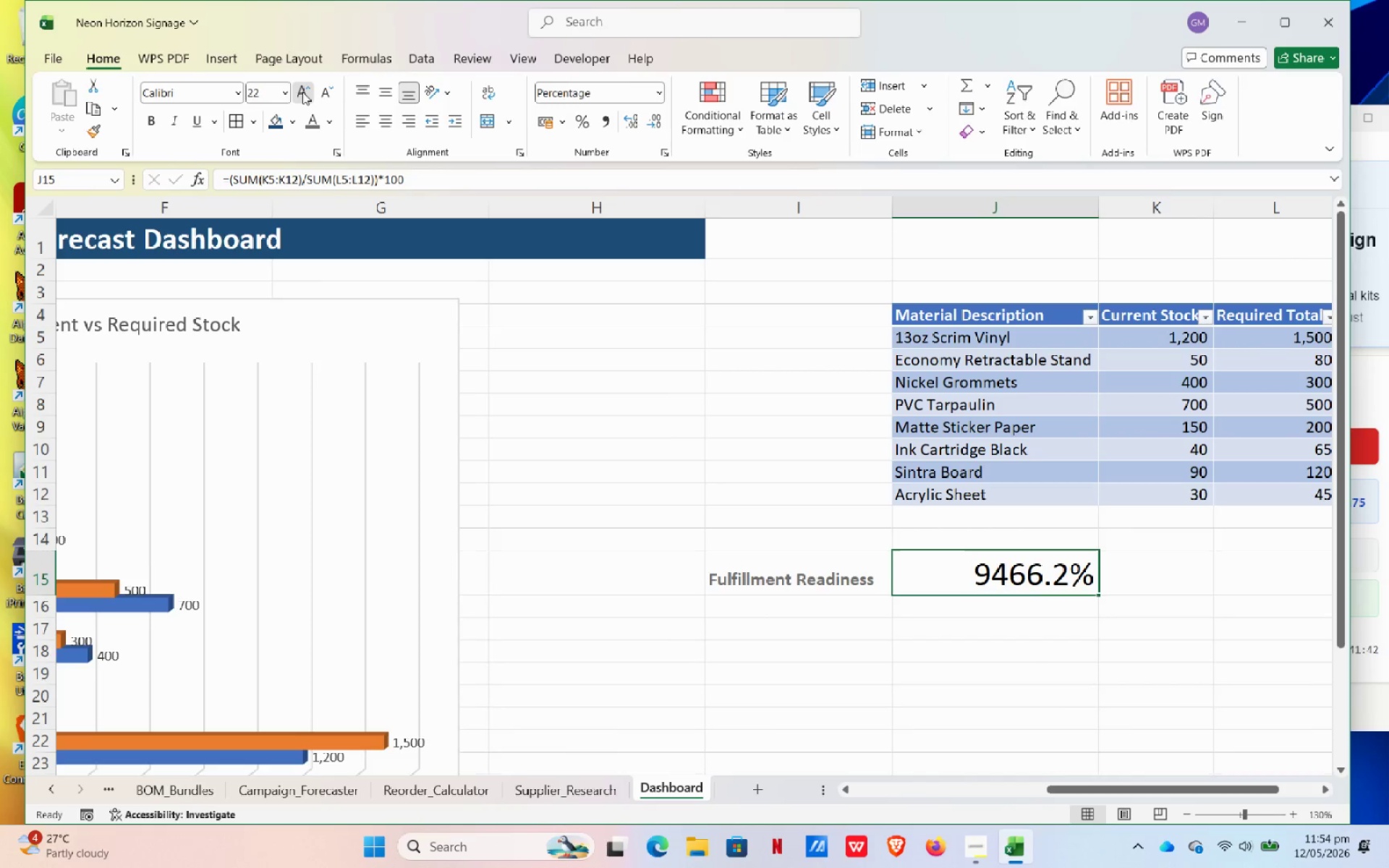 
triple_click([302, 92])
 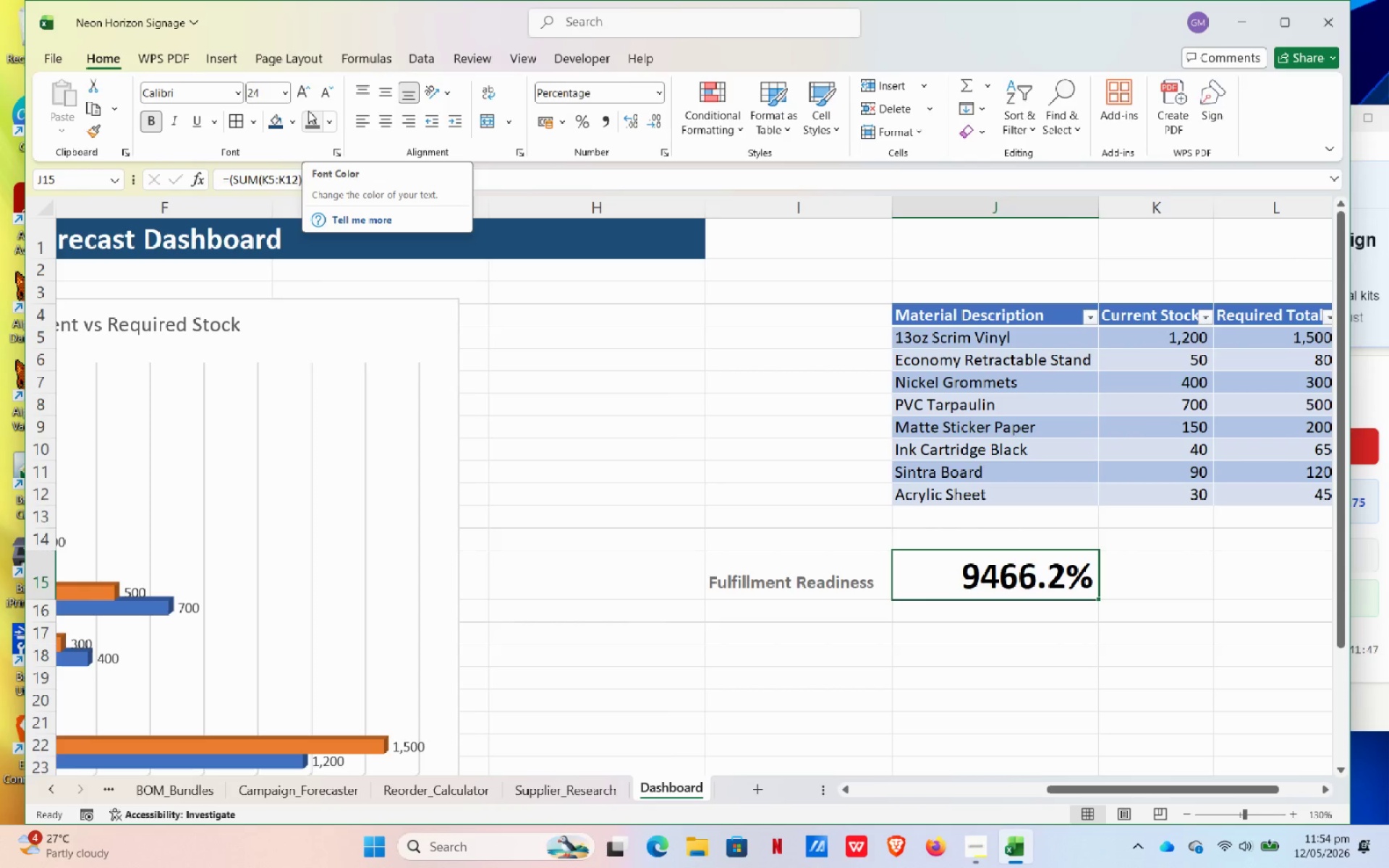 
wait(6.59)
 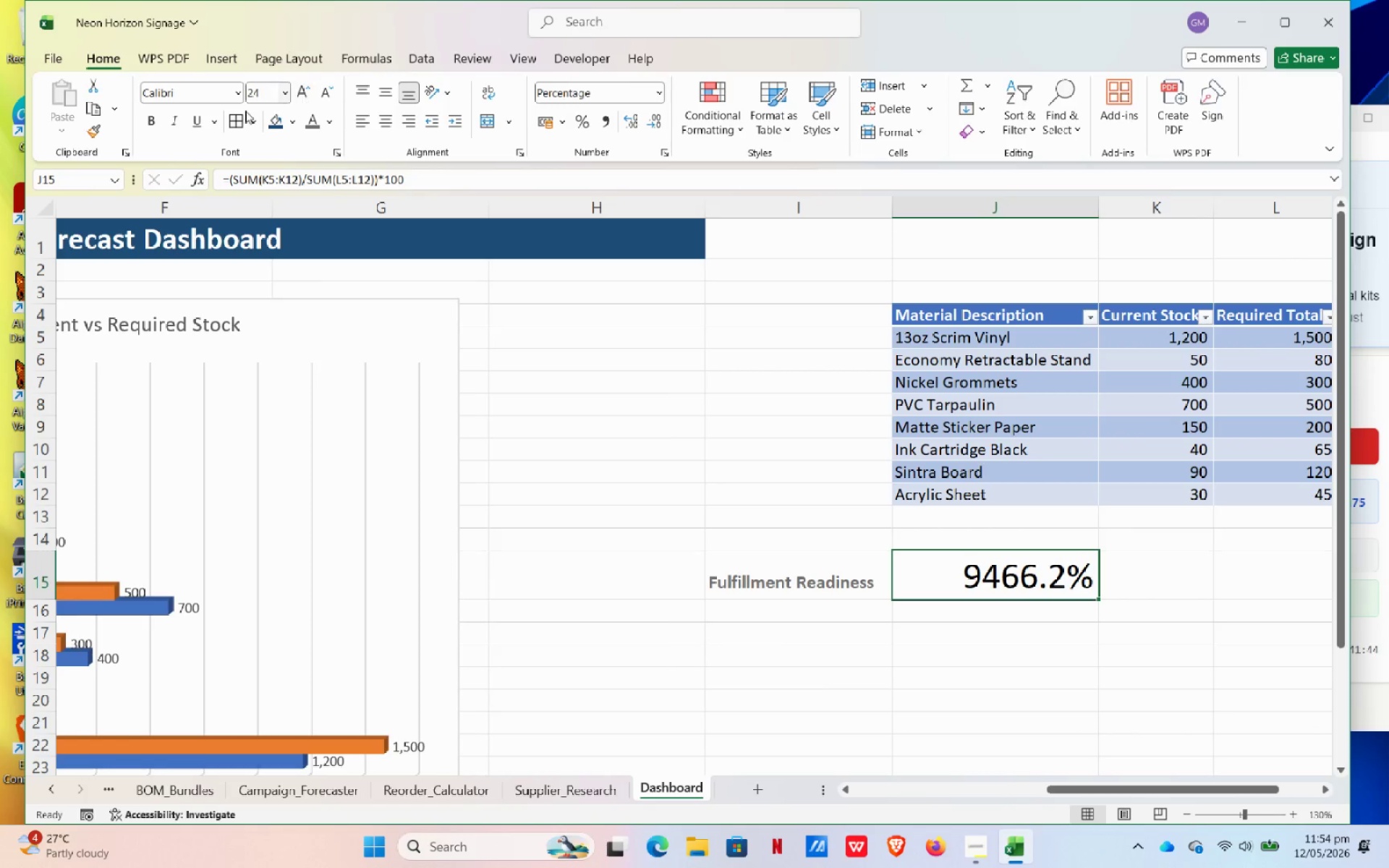 
left_click([339, 117])
 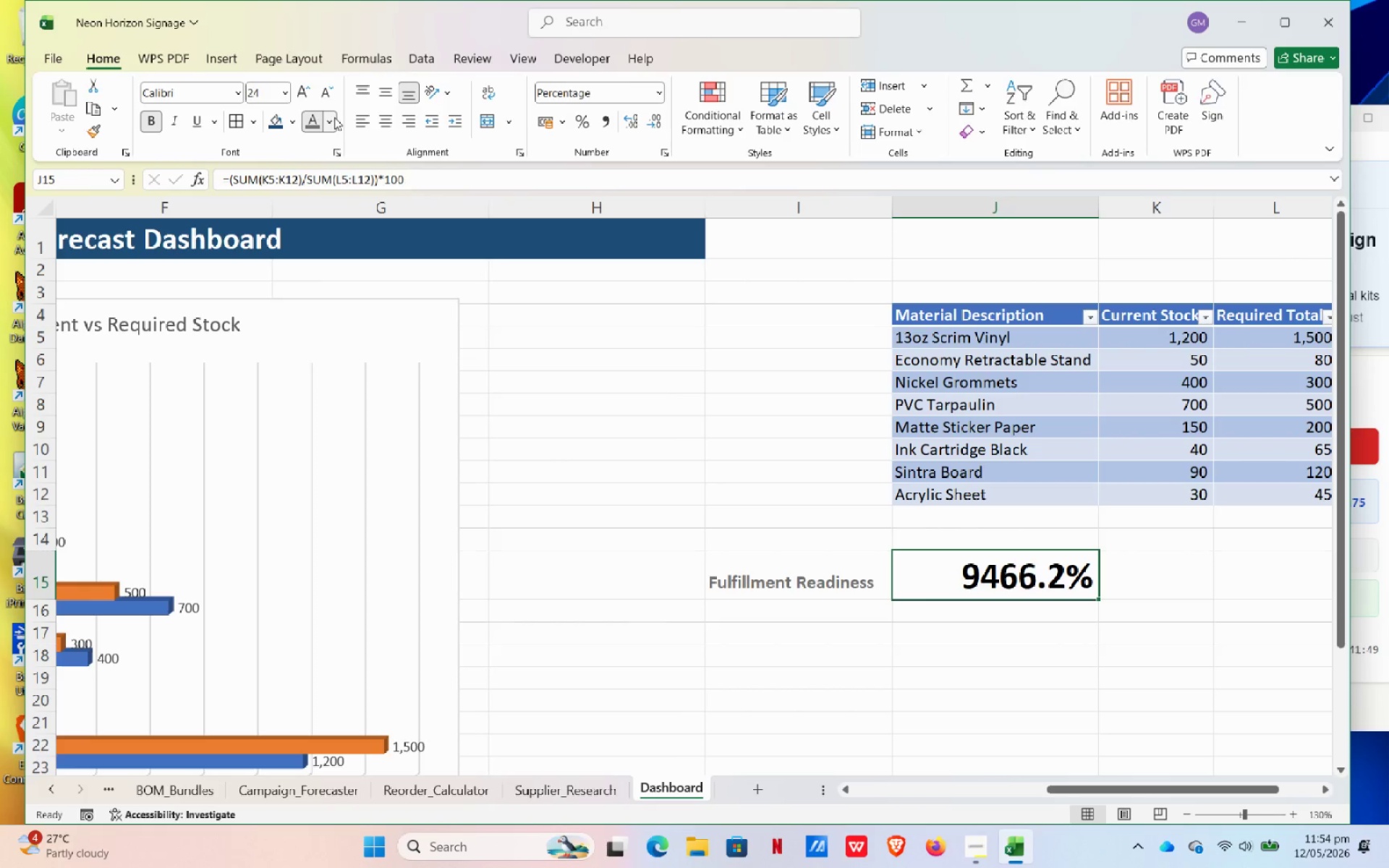 
left_click([334, 117])
 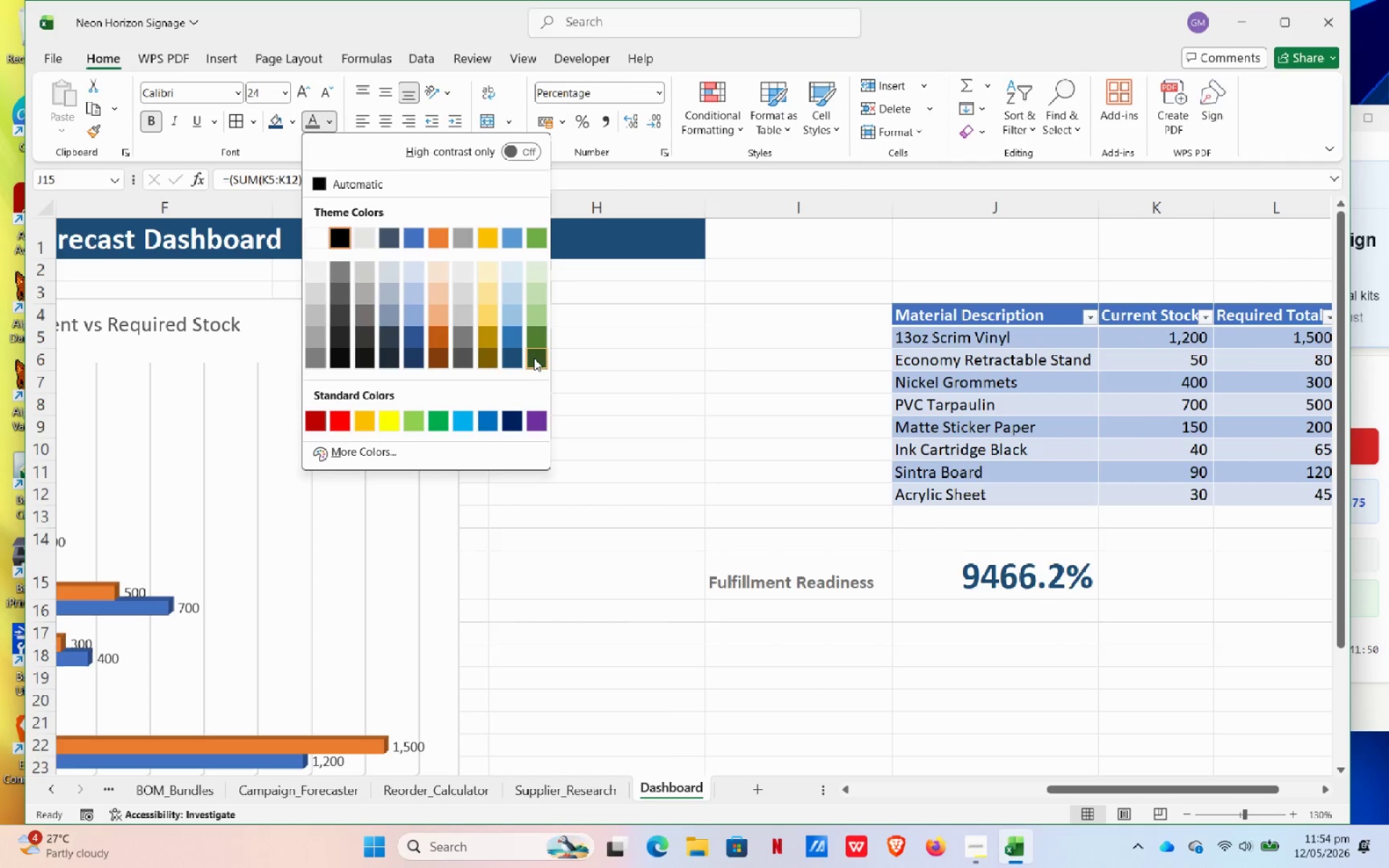 
left_click([535, 357])
 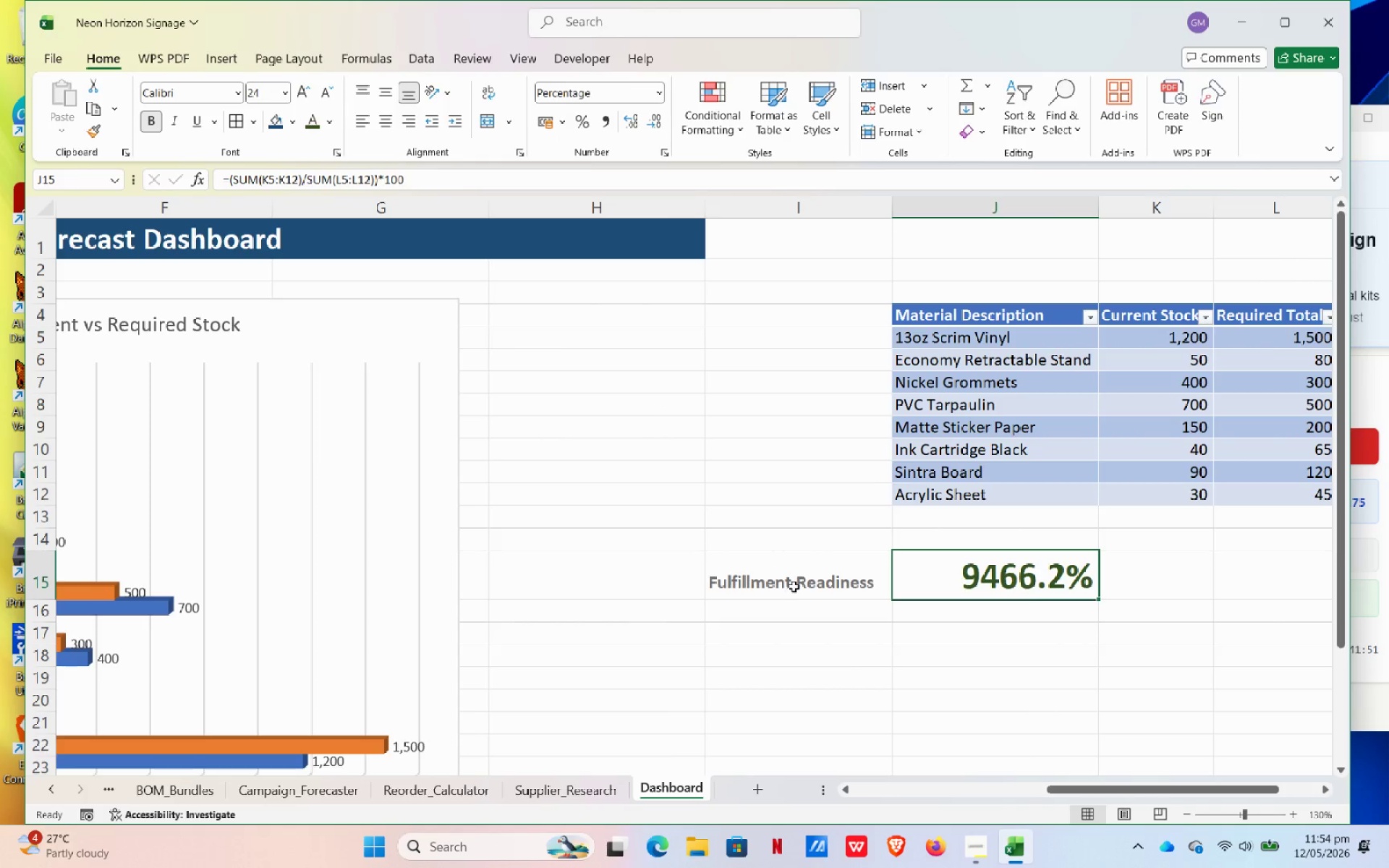 
left_click([848, 684])
 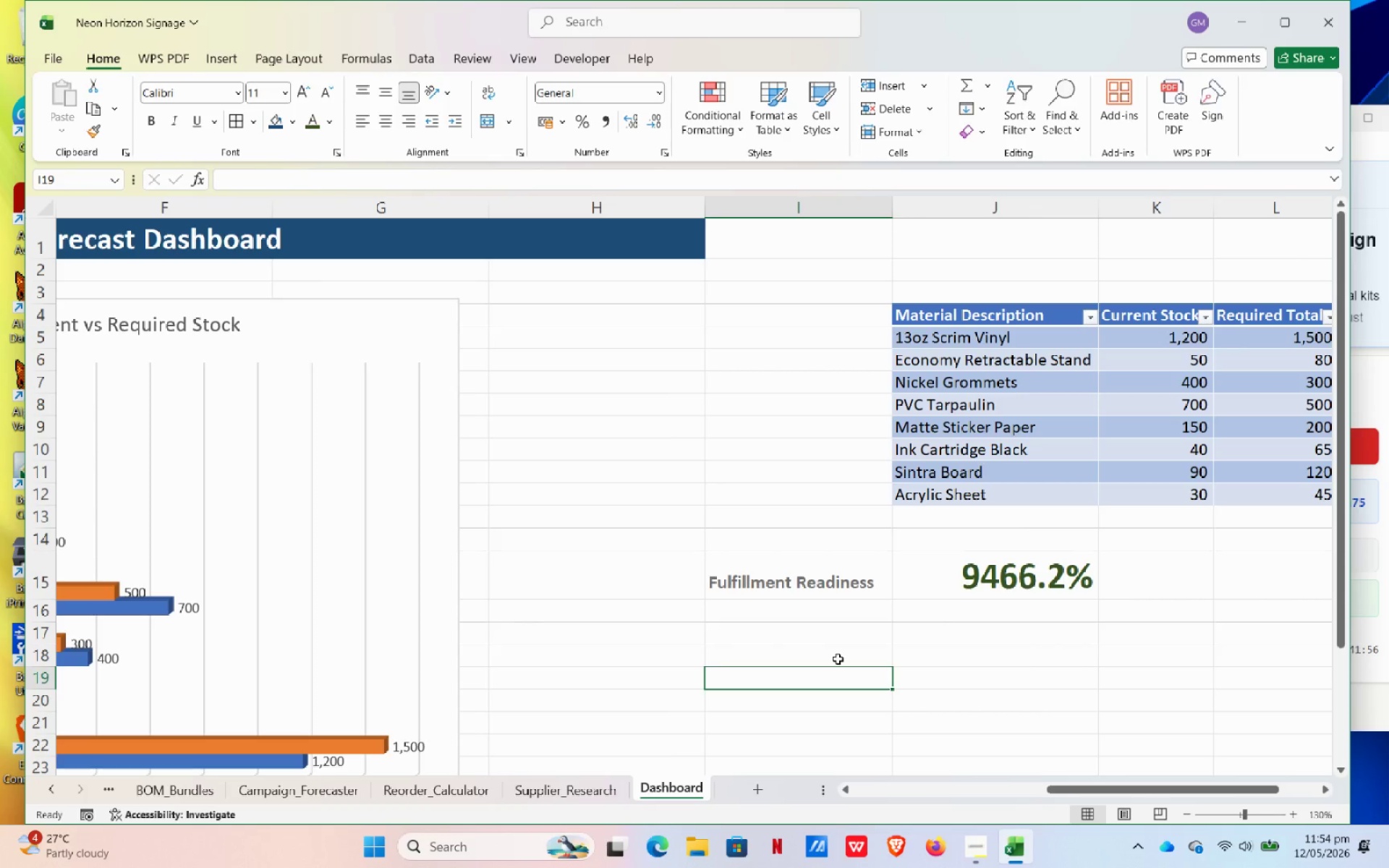 
wait(5.77)
 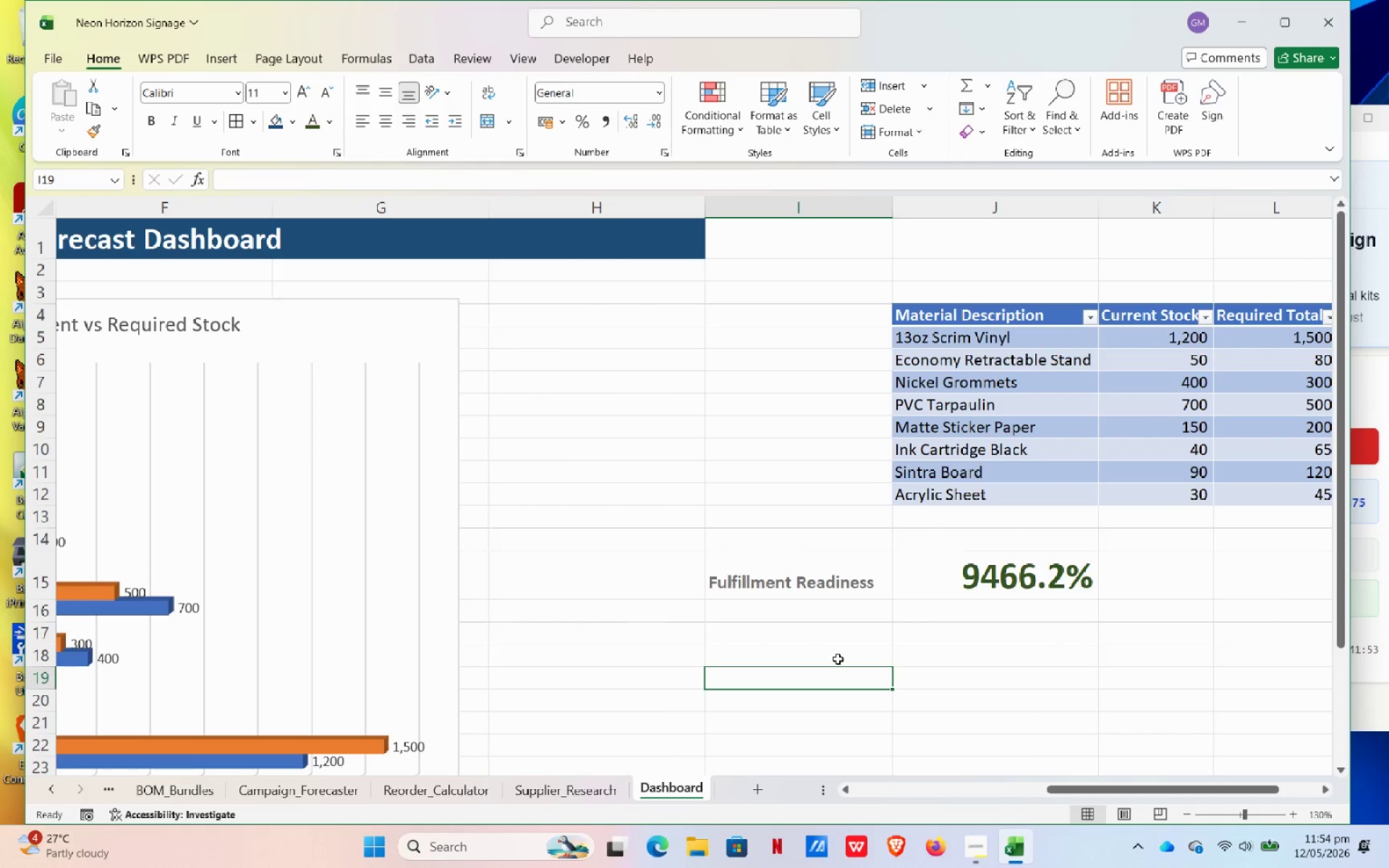 
left_click([992, 347])
 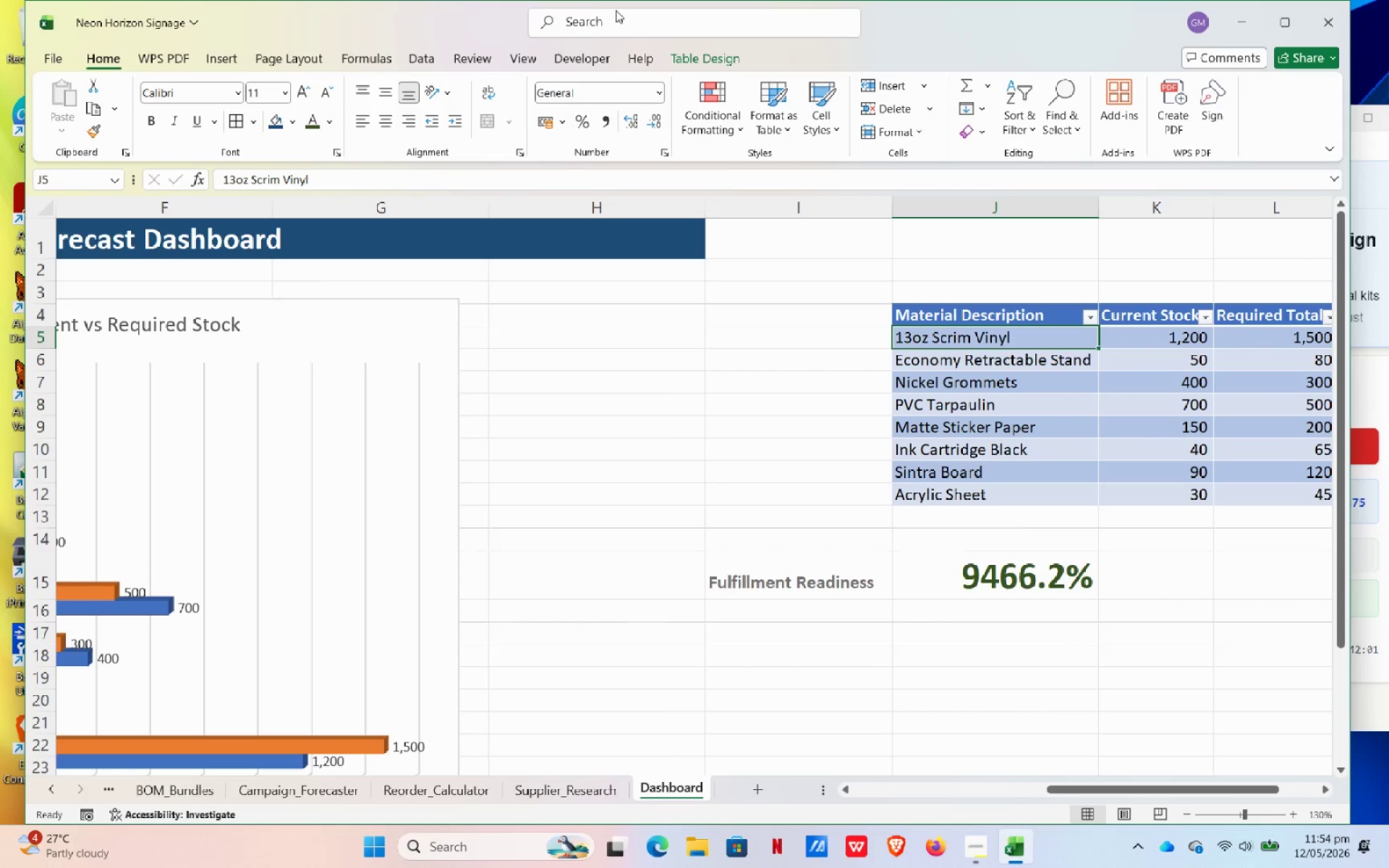 
left_click([720, 127])
 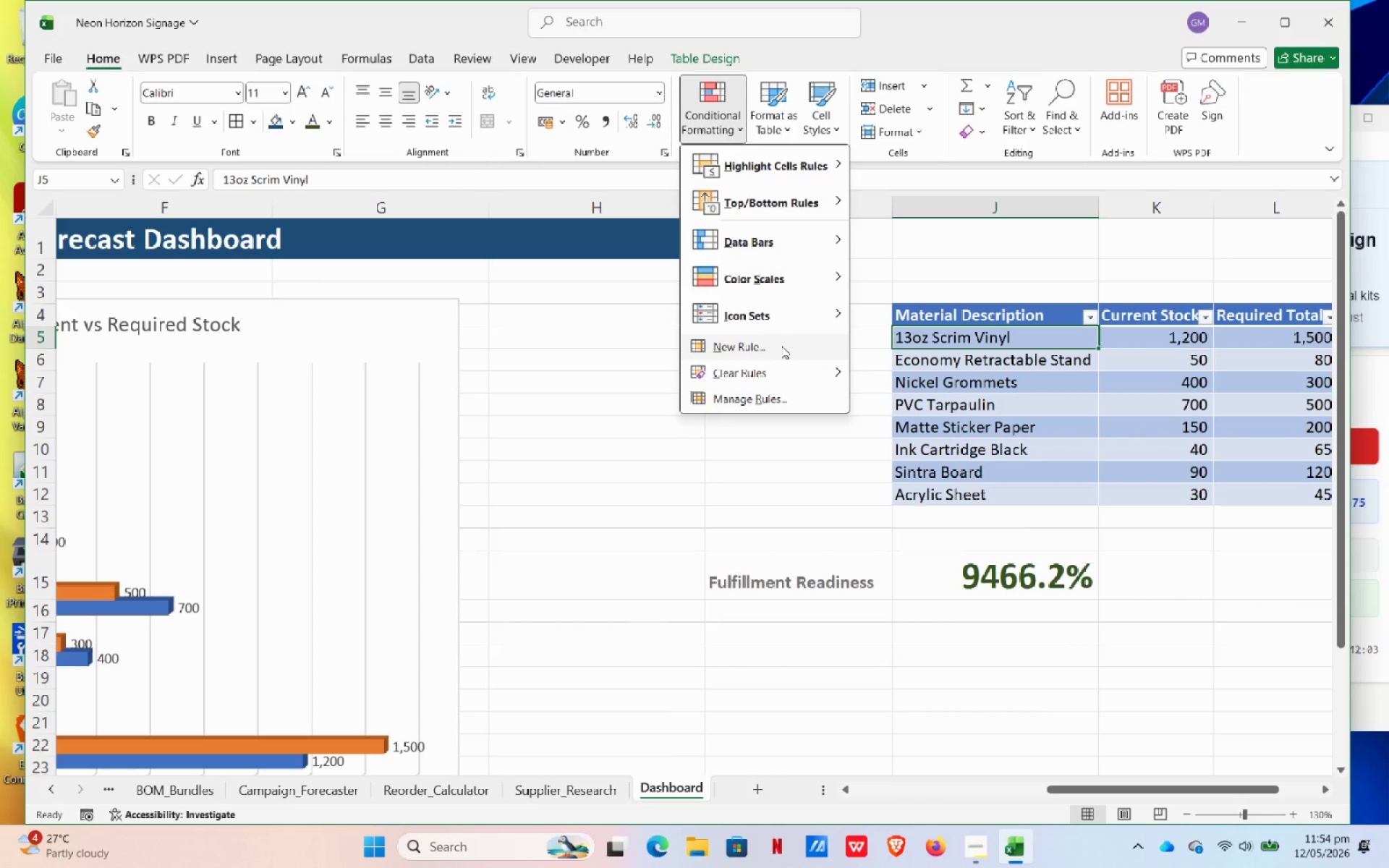 
left_click([781, 346])
 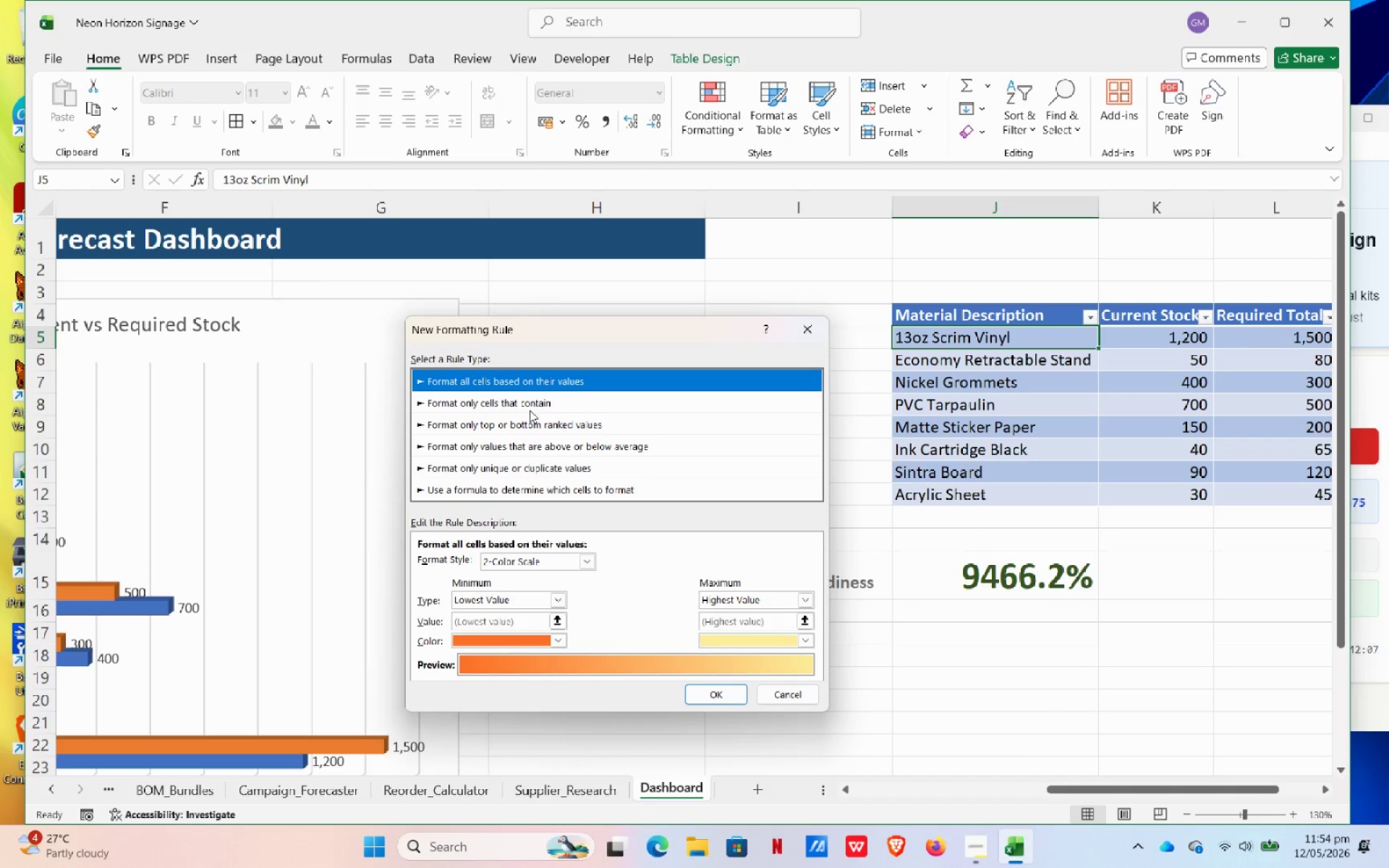 
left_click([807, 332])
 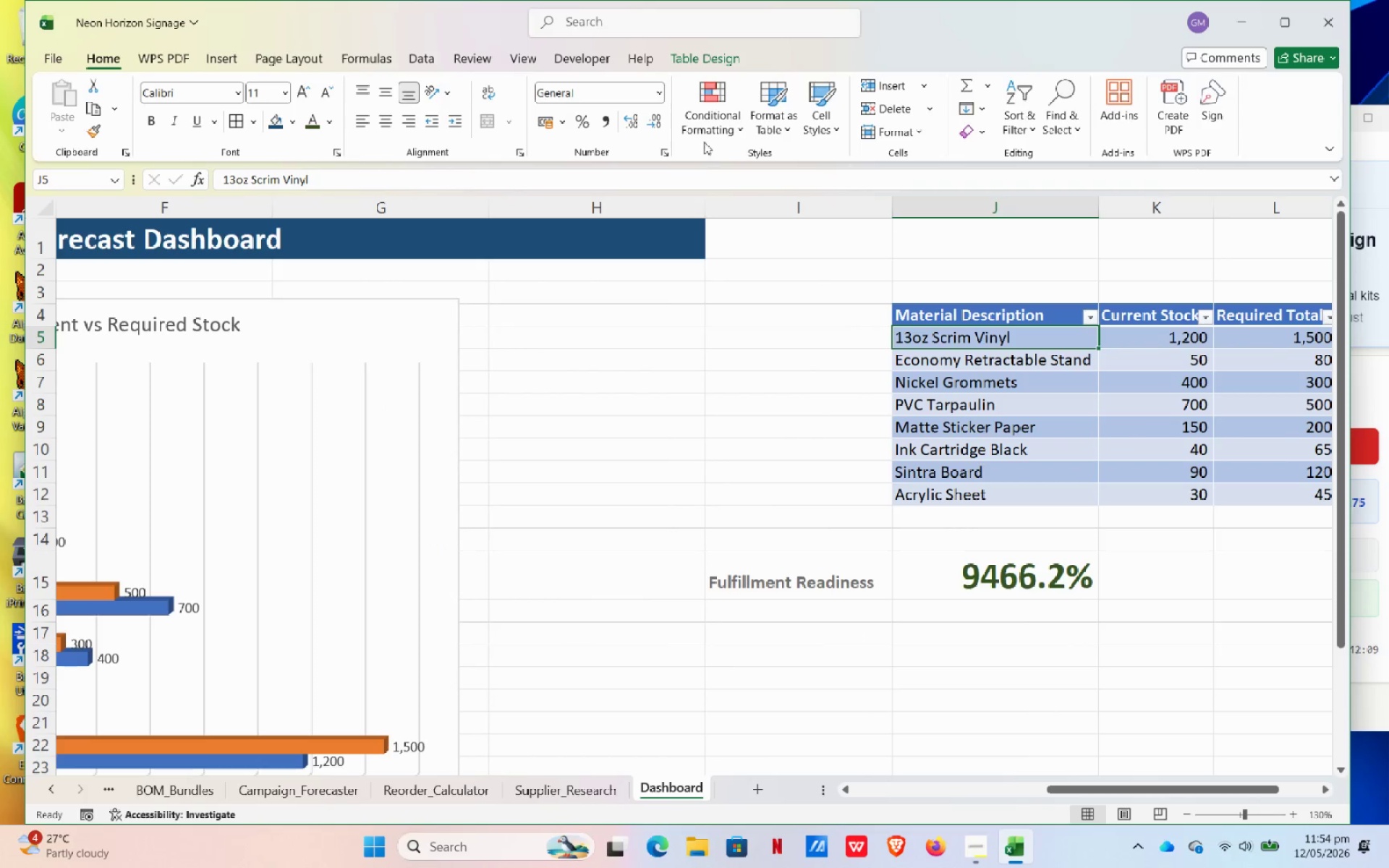 
left_click([710, 132])
 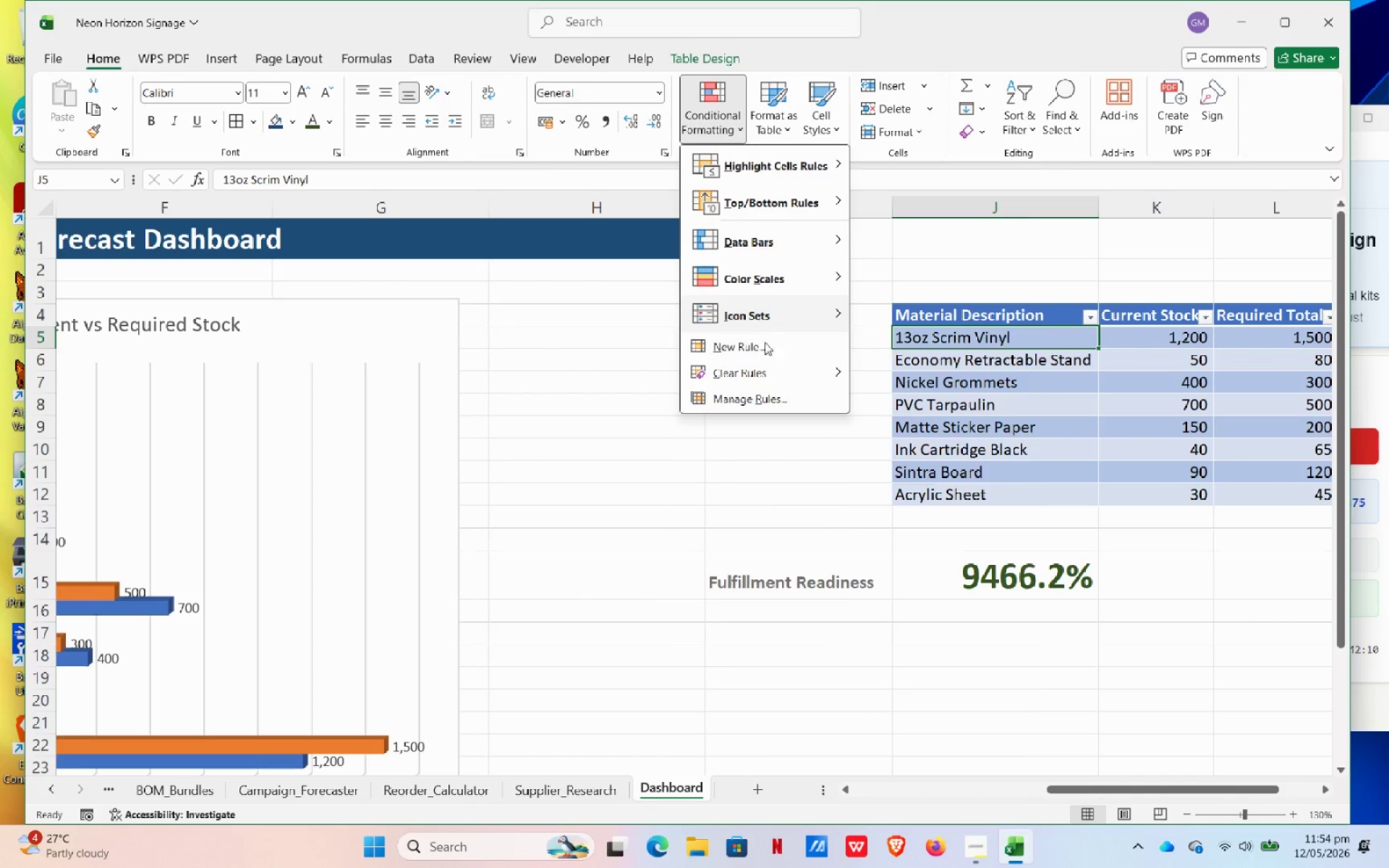 
left_click([765, 344])
 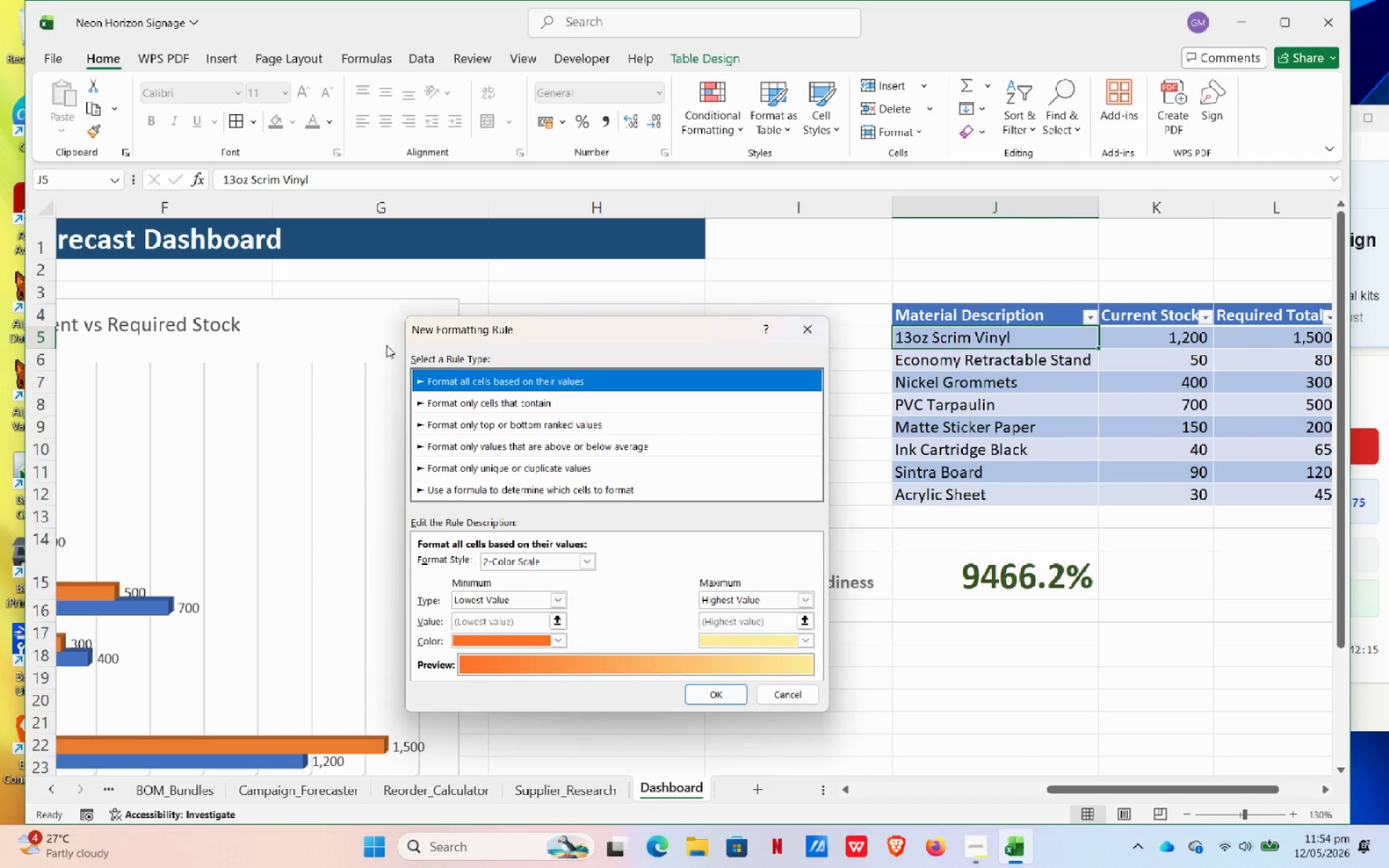 
wait(6.14)
 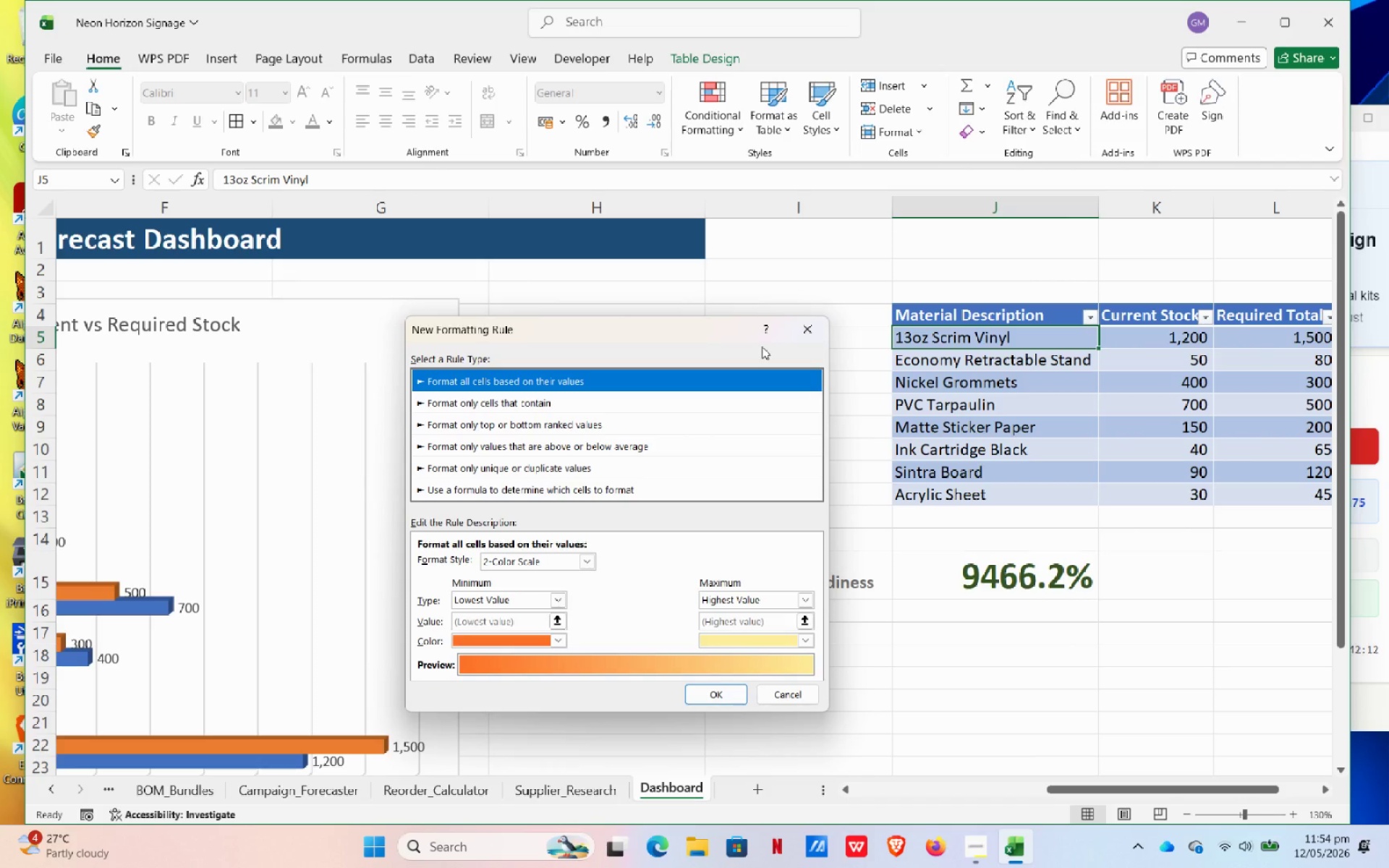 
double_click([461, 396])
 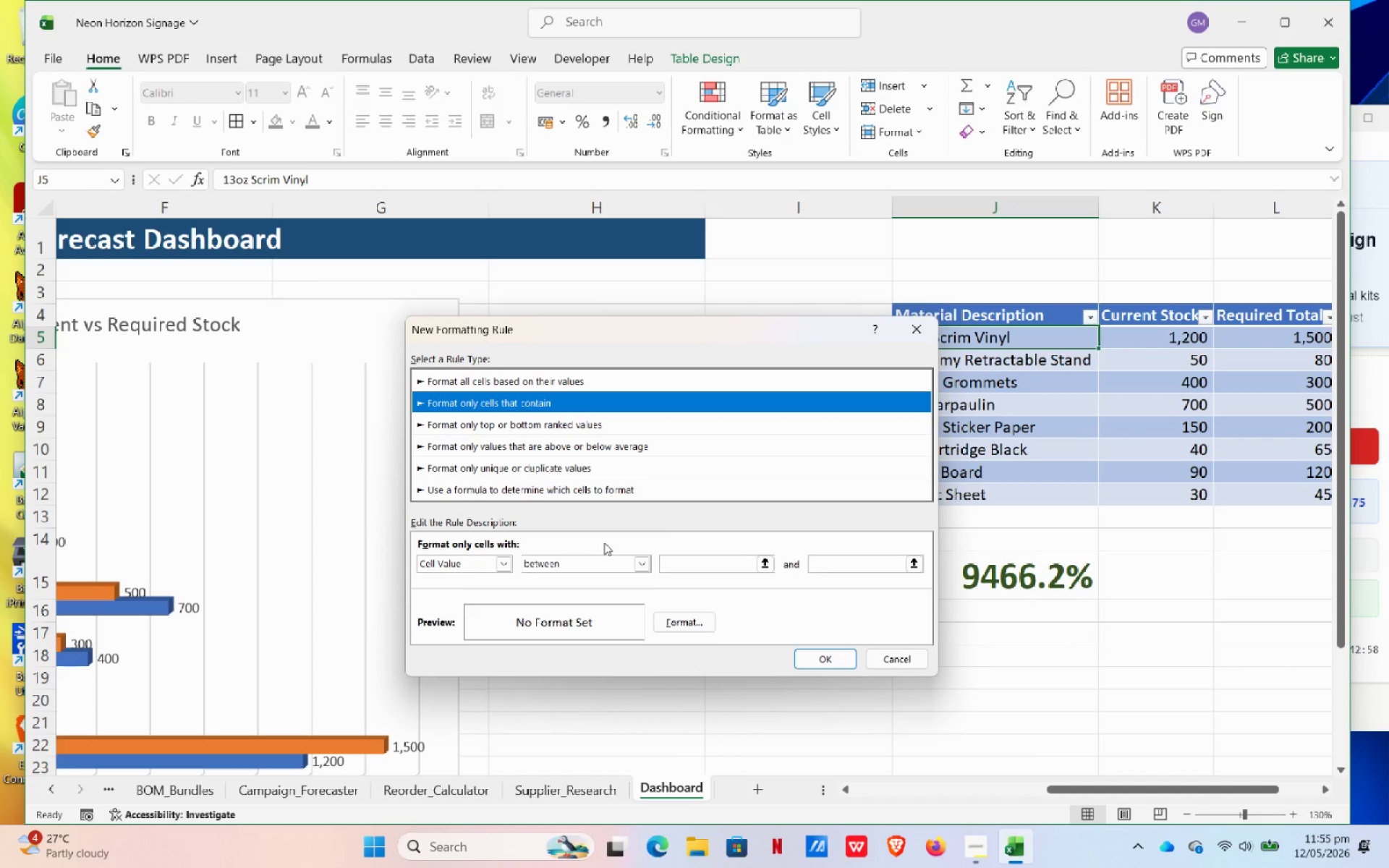 
wait(46.81)
 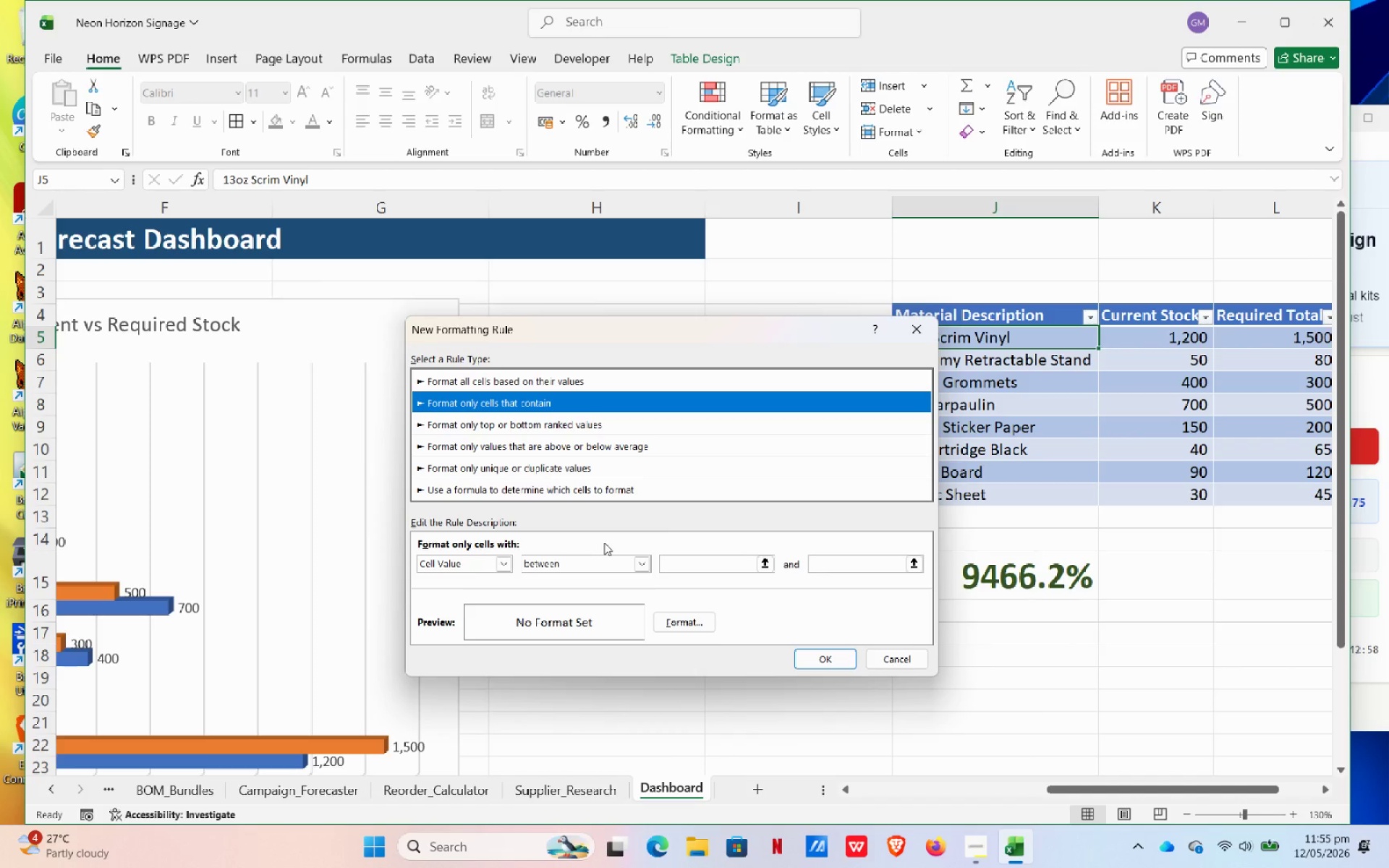 
left_click([637, 562])
 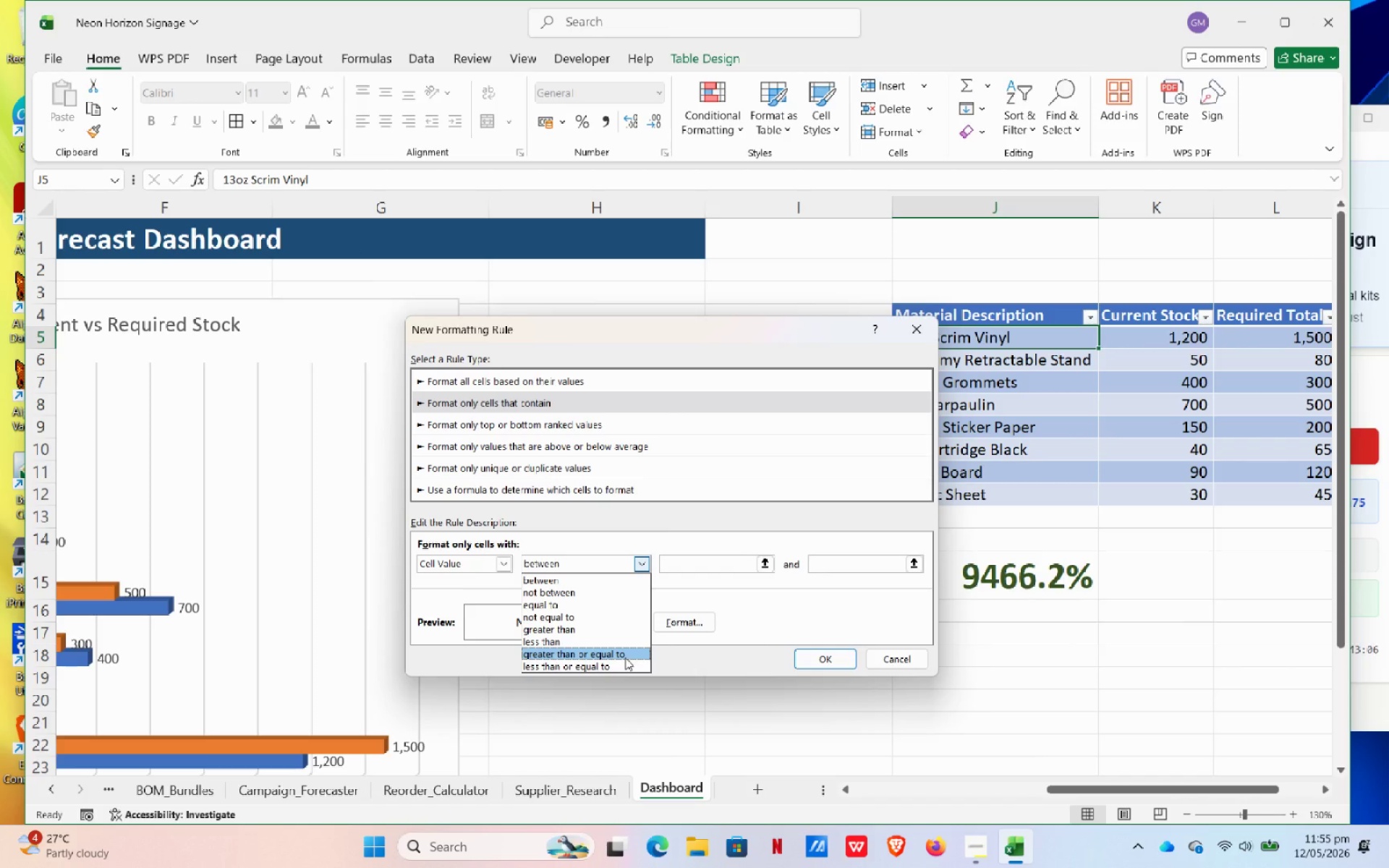 
left_click([625, 658])
 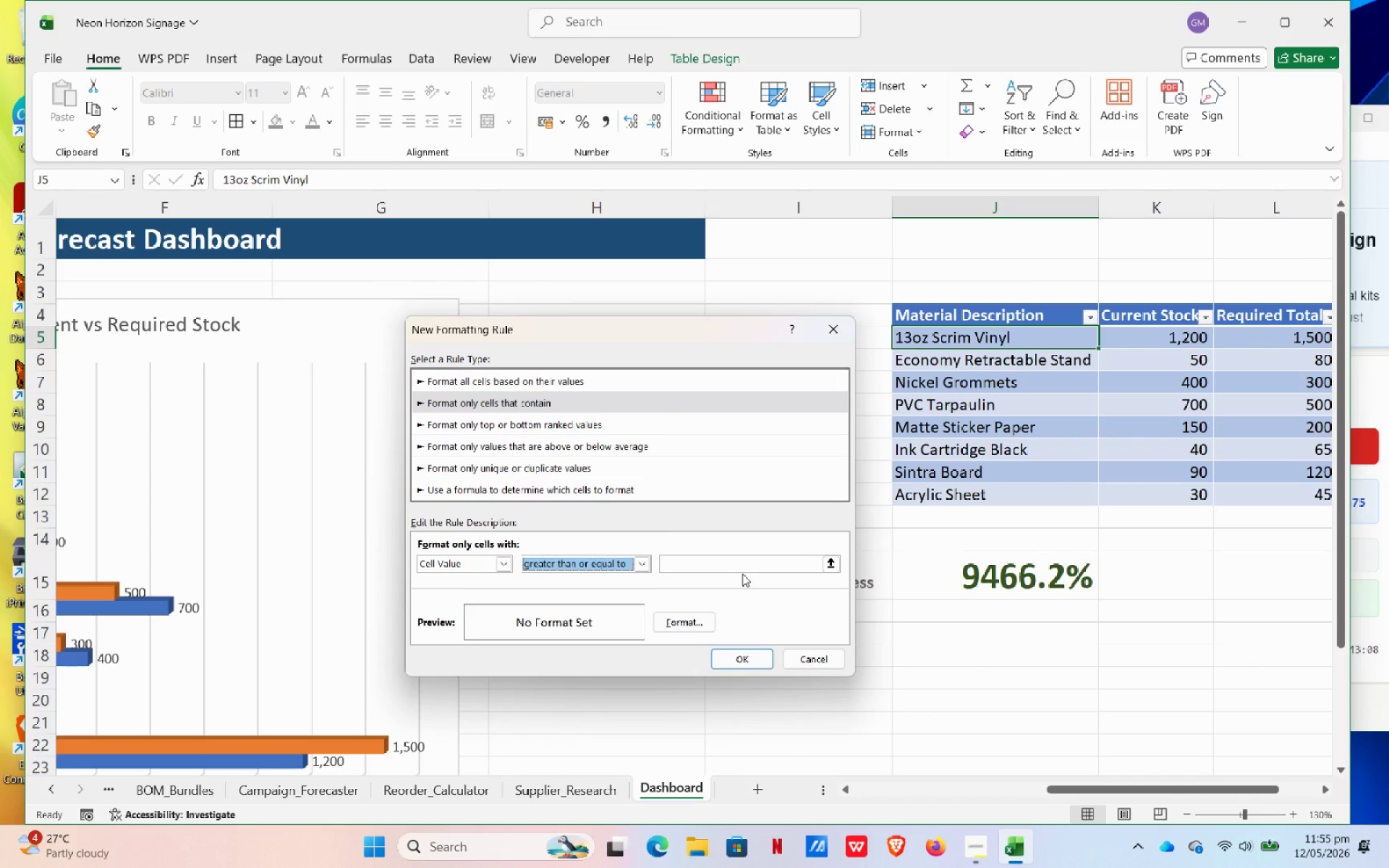 
left_click([742, 574])
 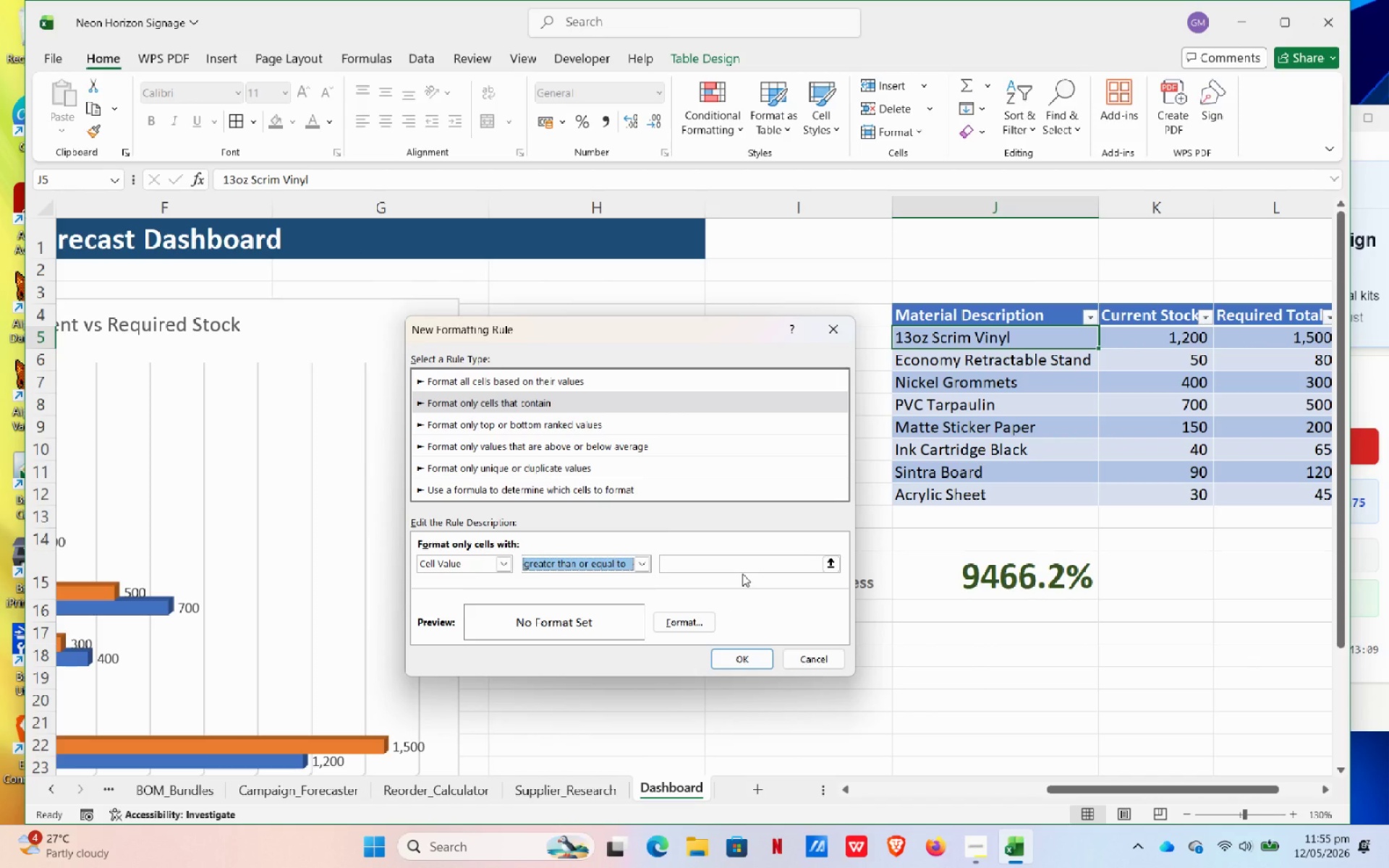 
key(Numpad9)
 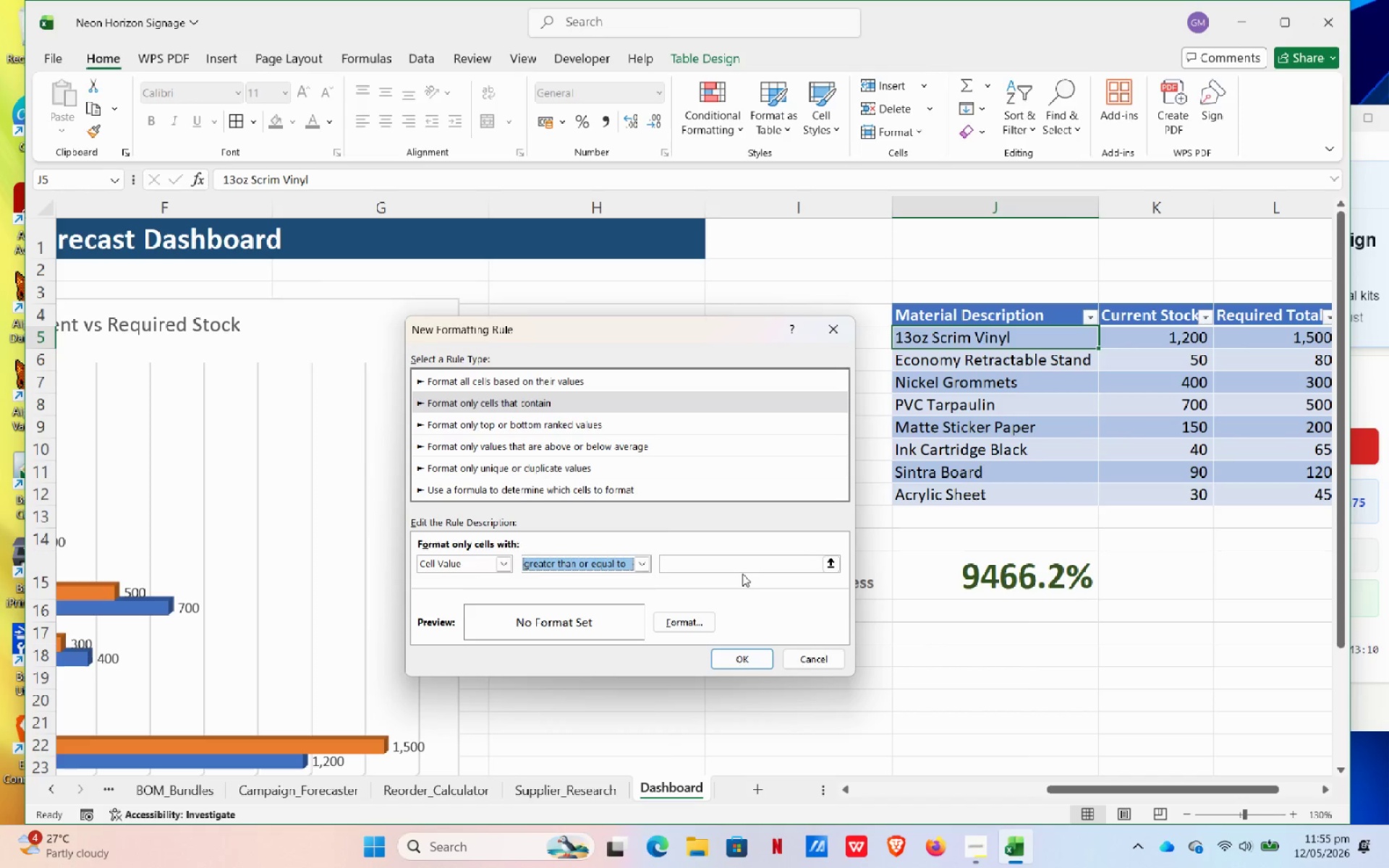 
key(Numpad0)
 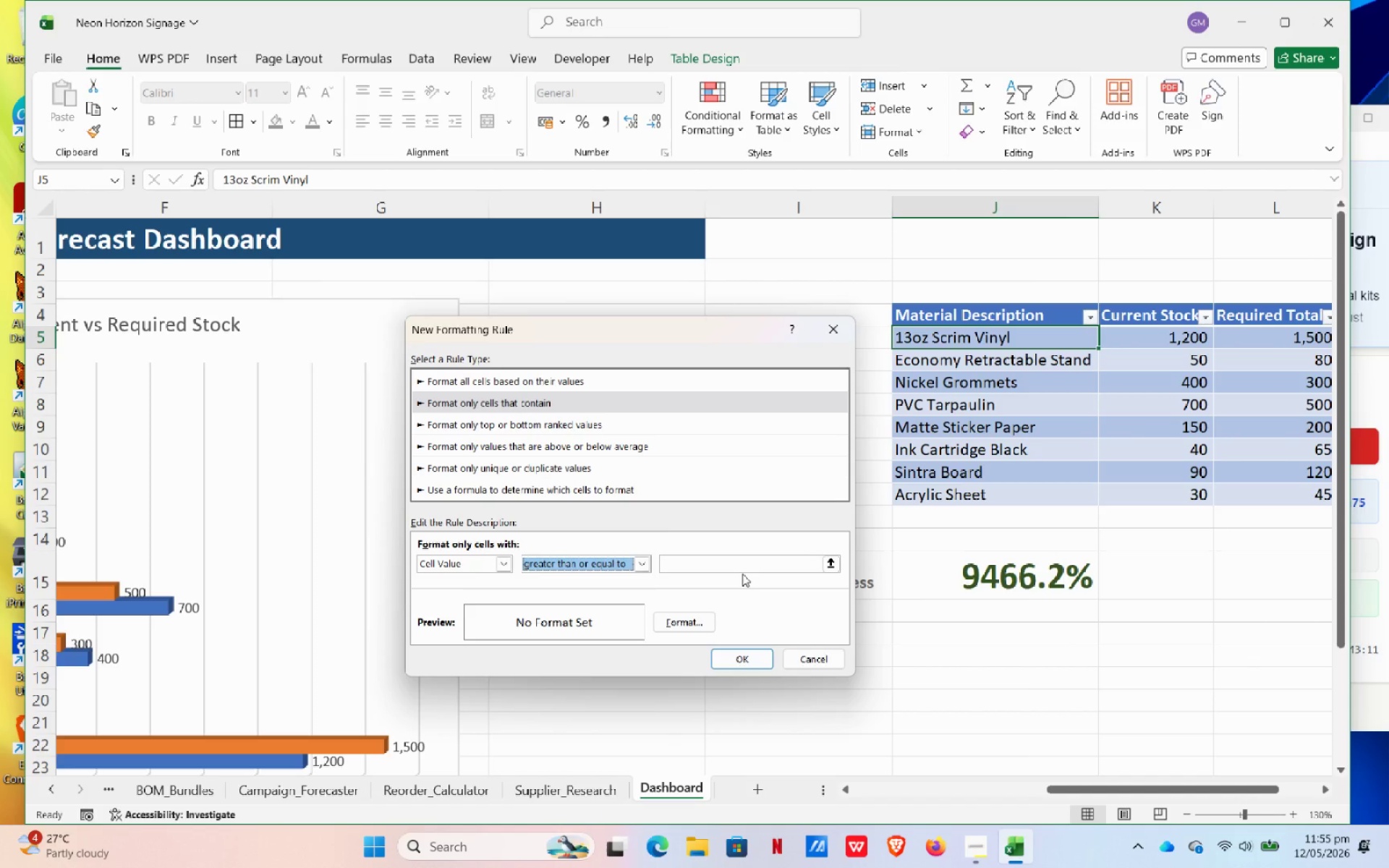 
left_click([742, 574])
 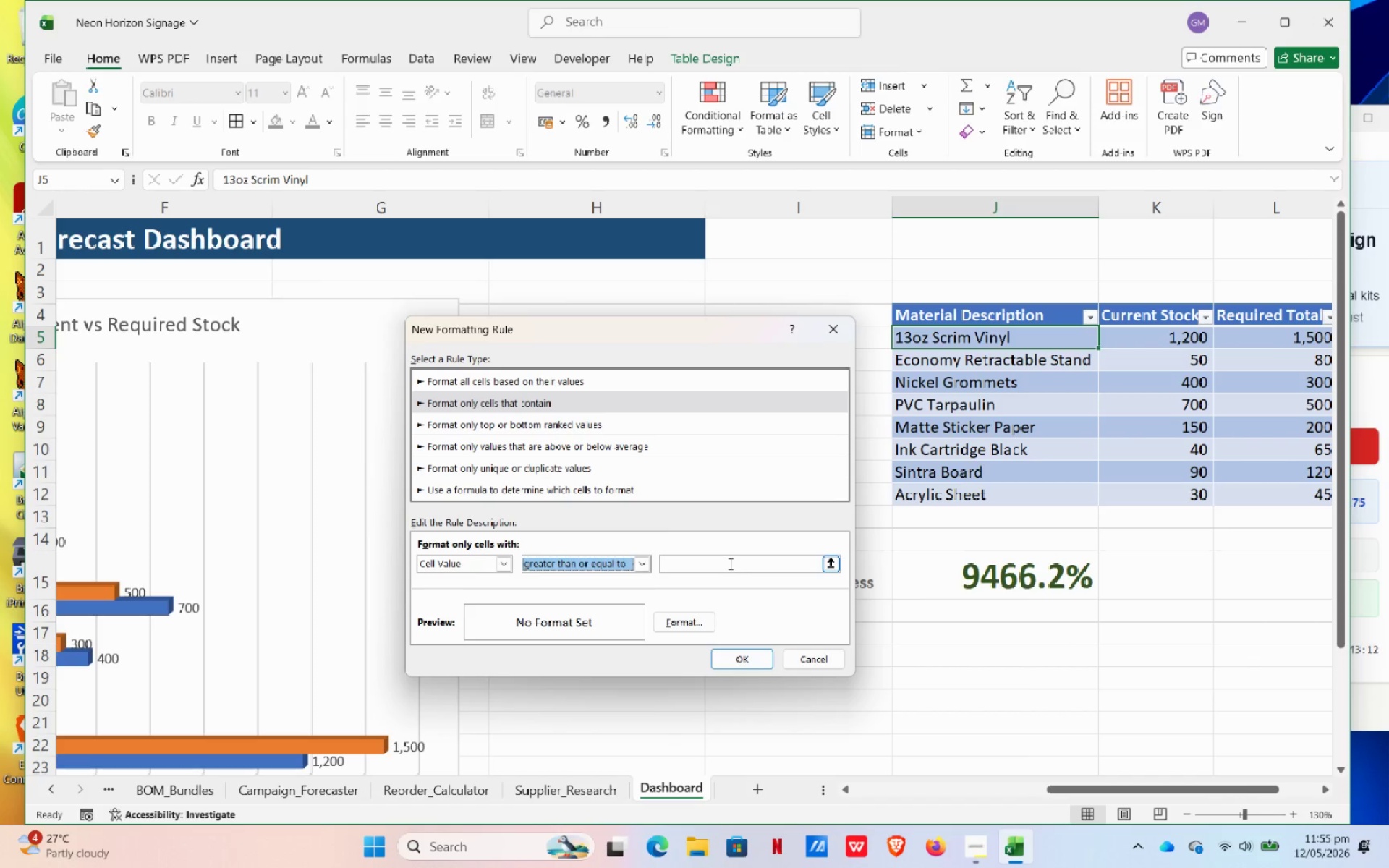 
left_click([729, 563])
 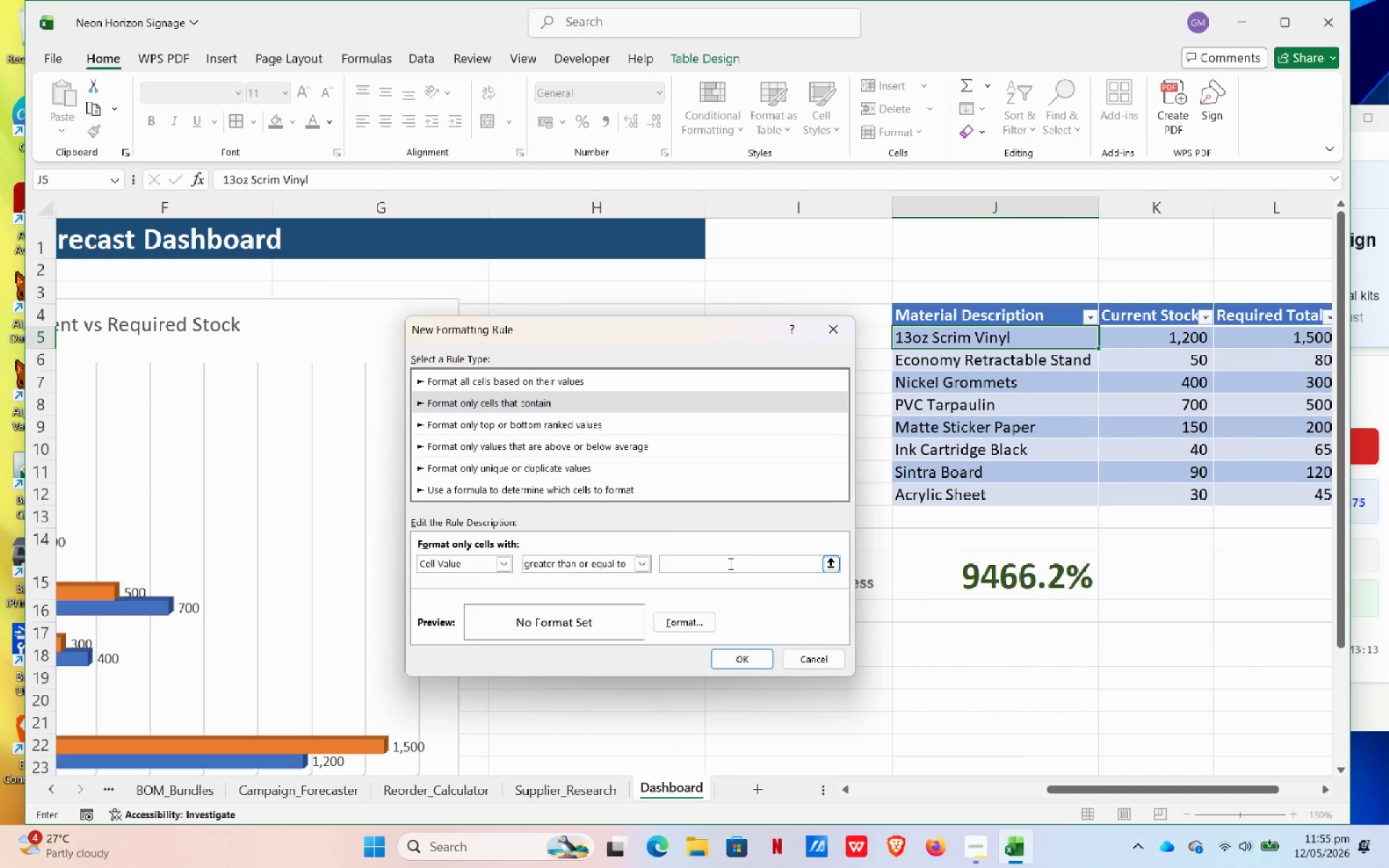 
key(Numpad9)
 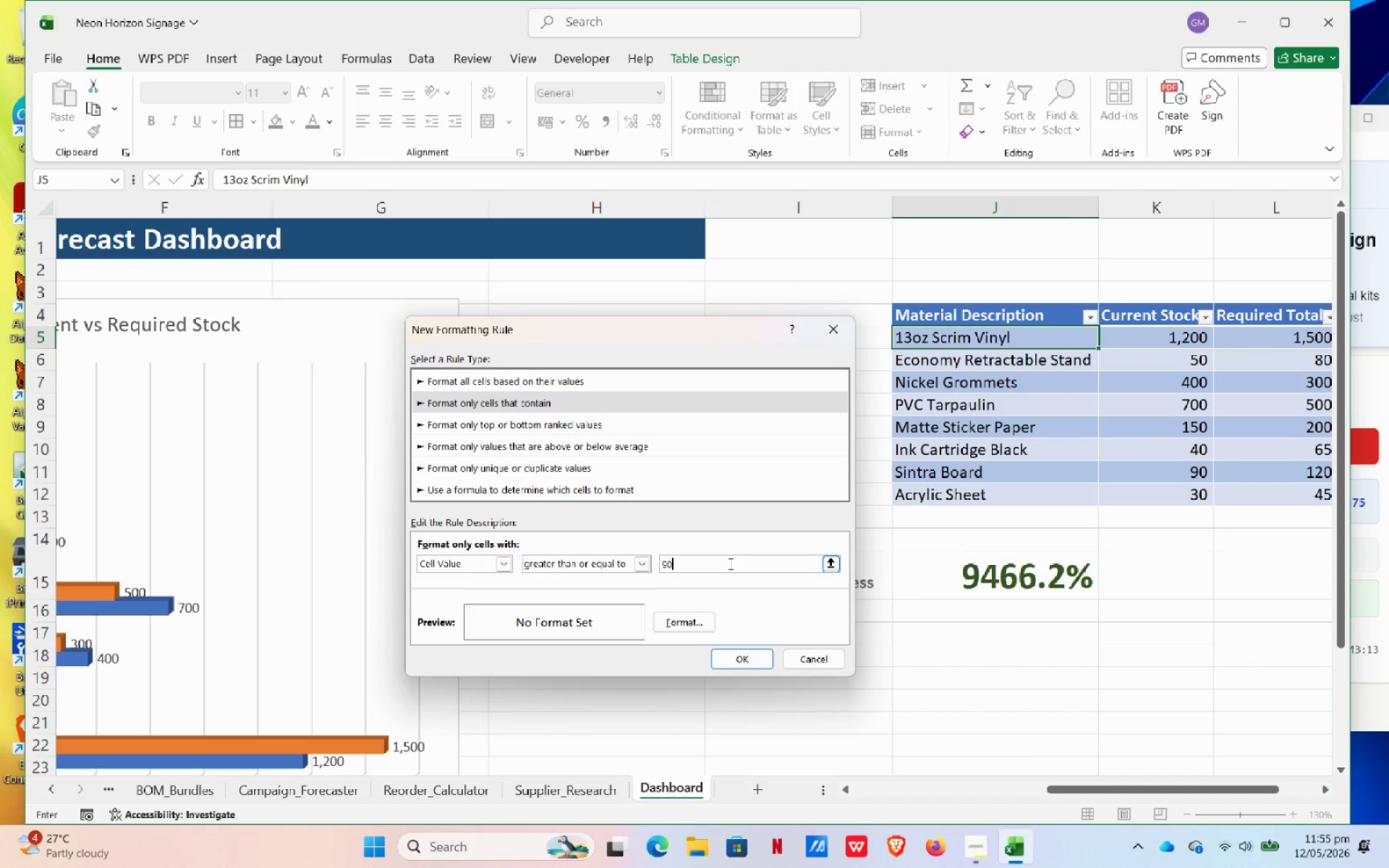 
key(Numpad0)
 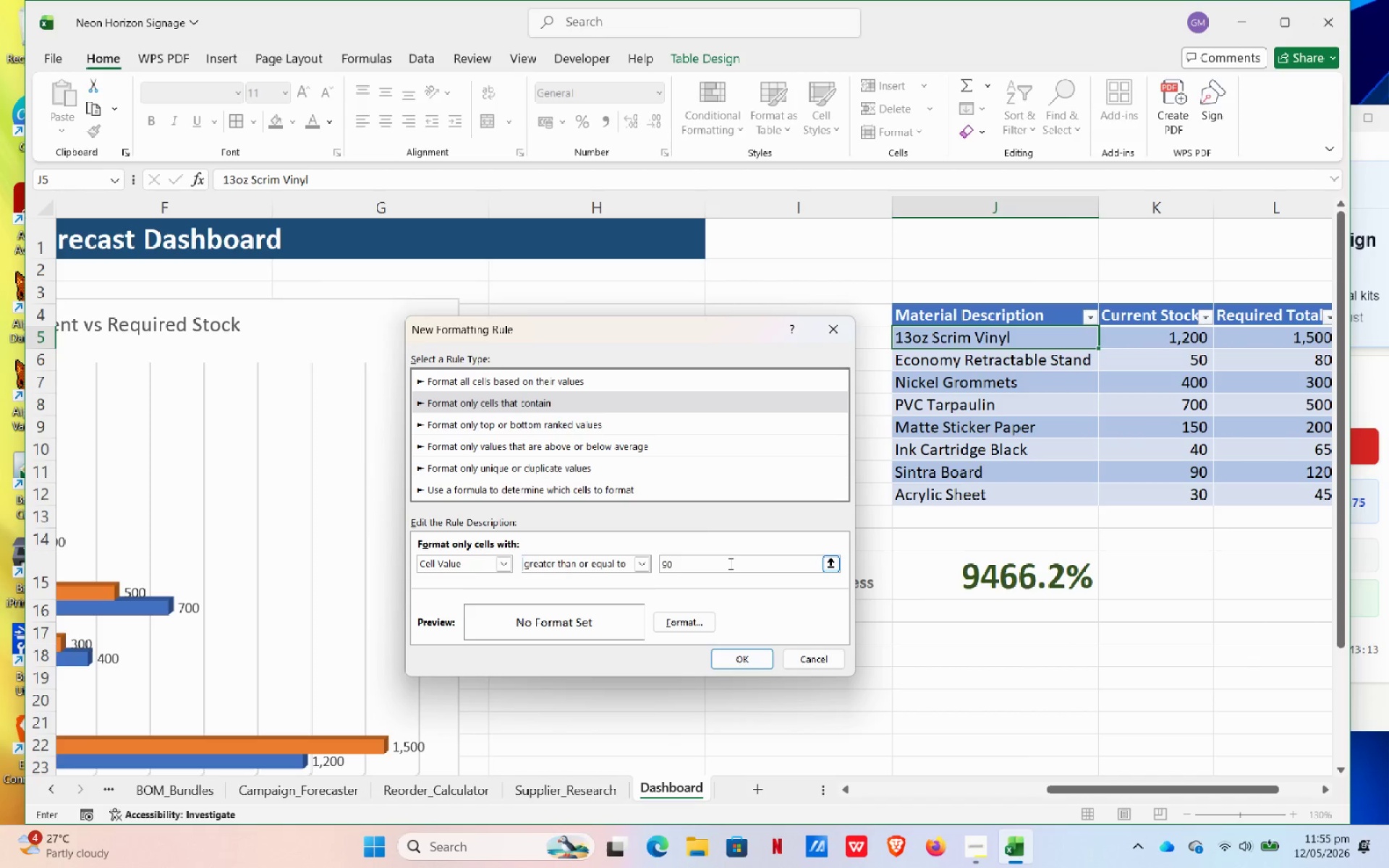 
key(Shift+5)
 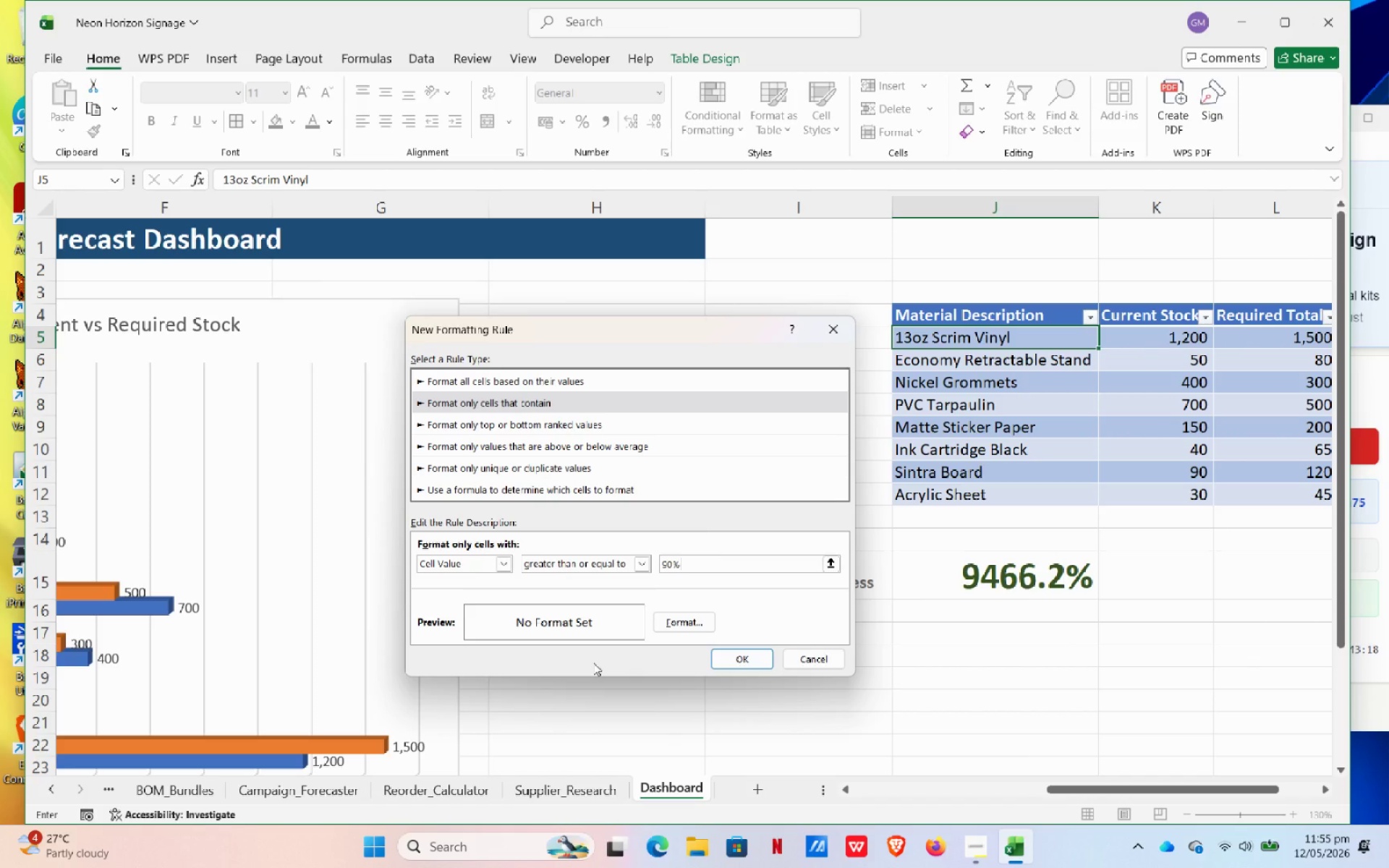 
wait(8.3)
 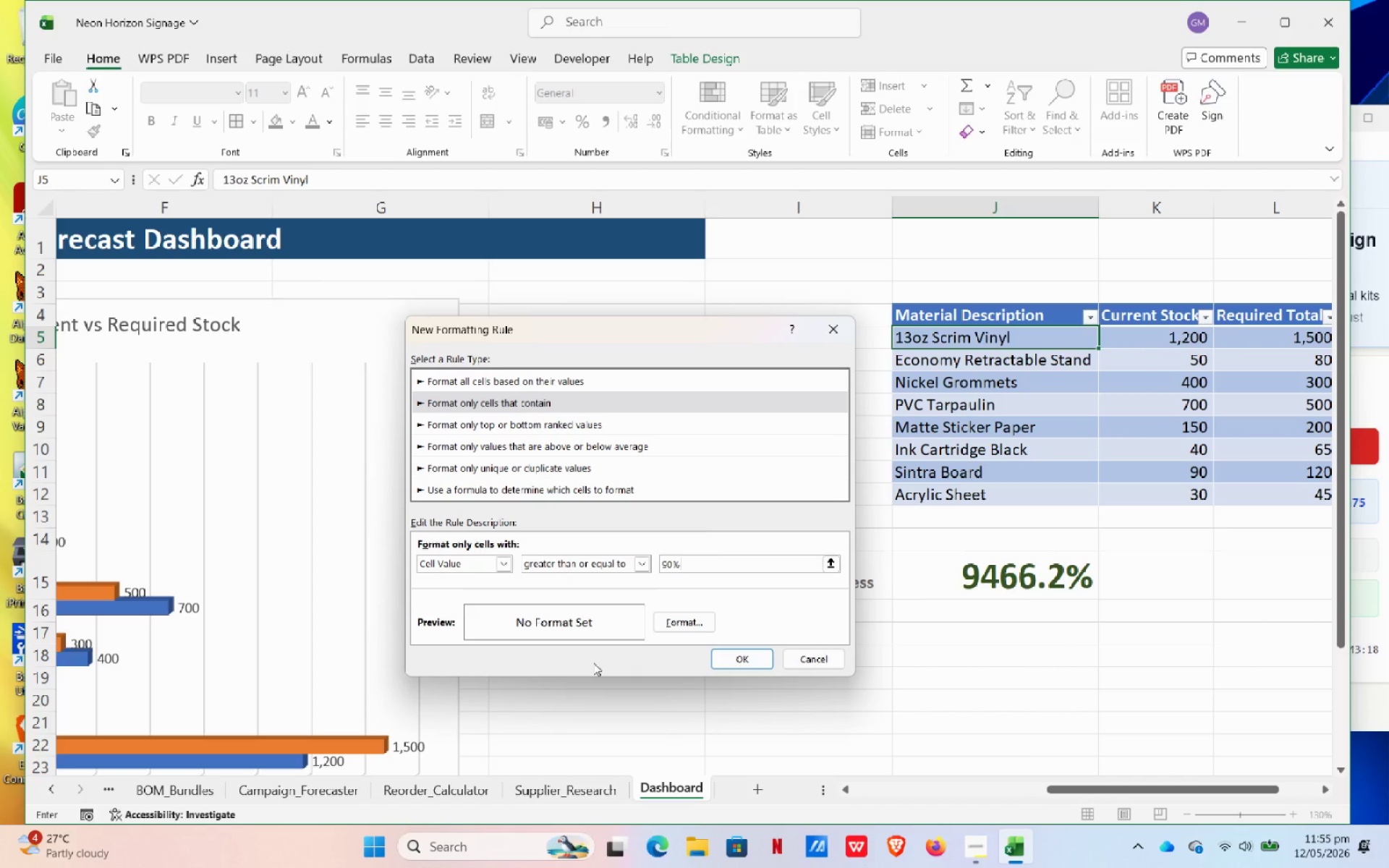 
left_click([667, 618])
 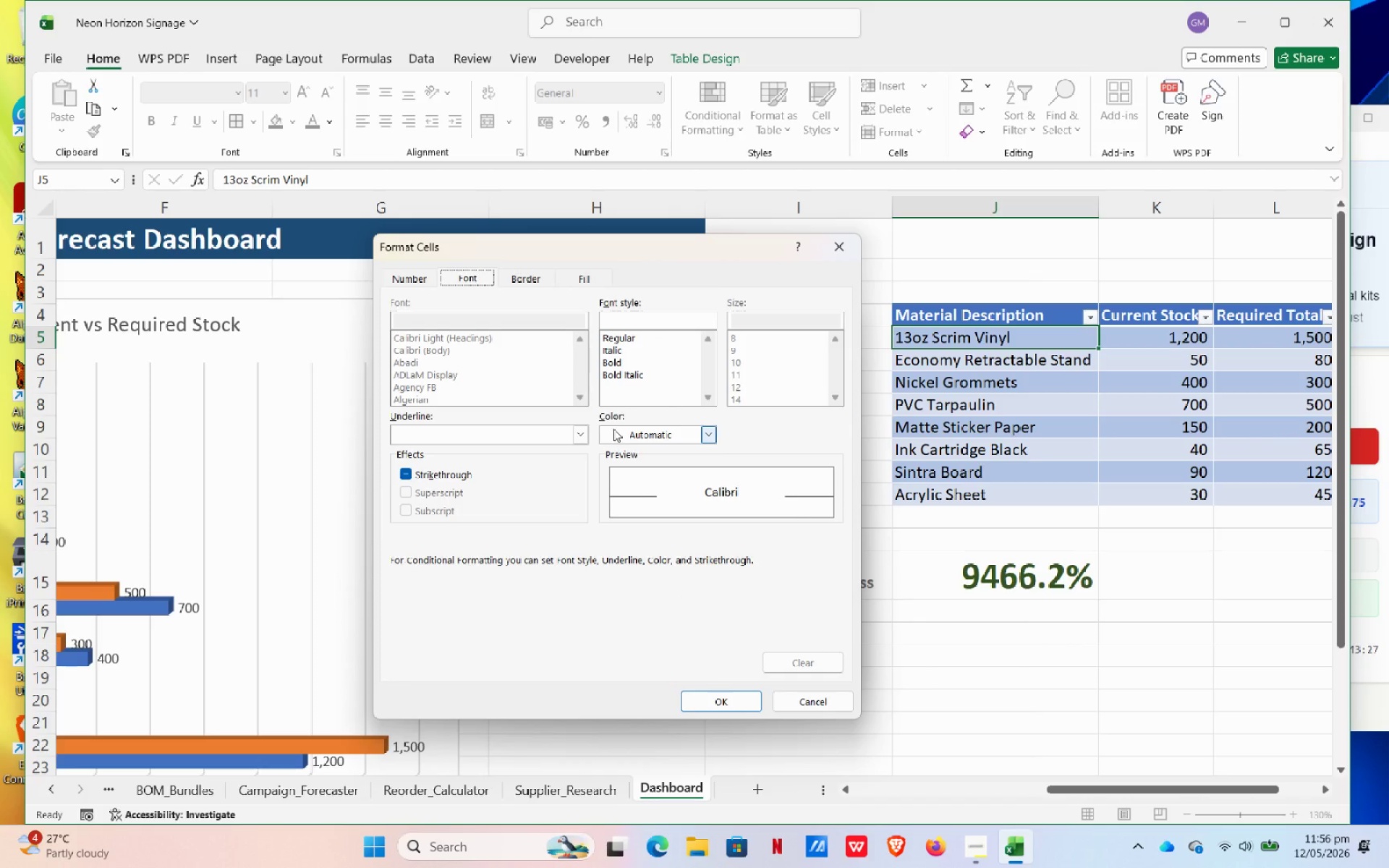 
wait(5.19)
 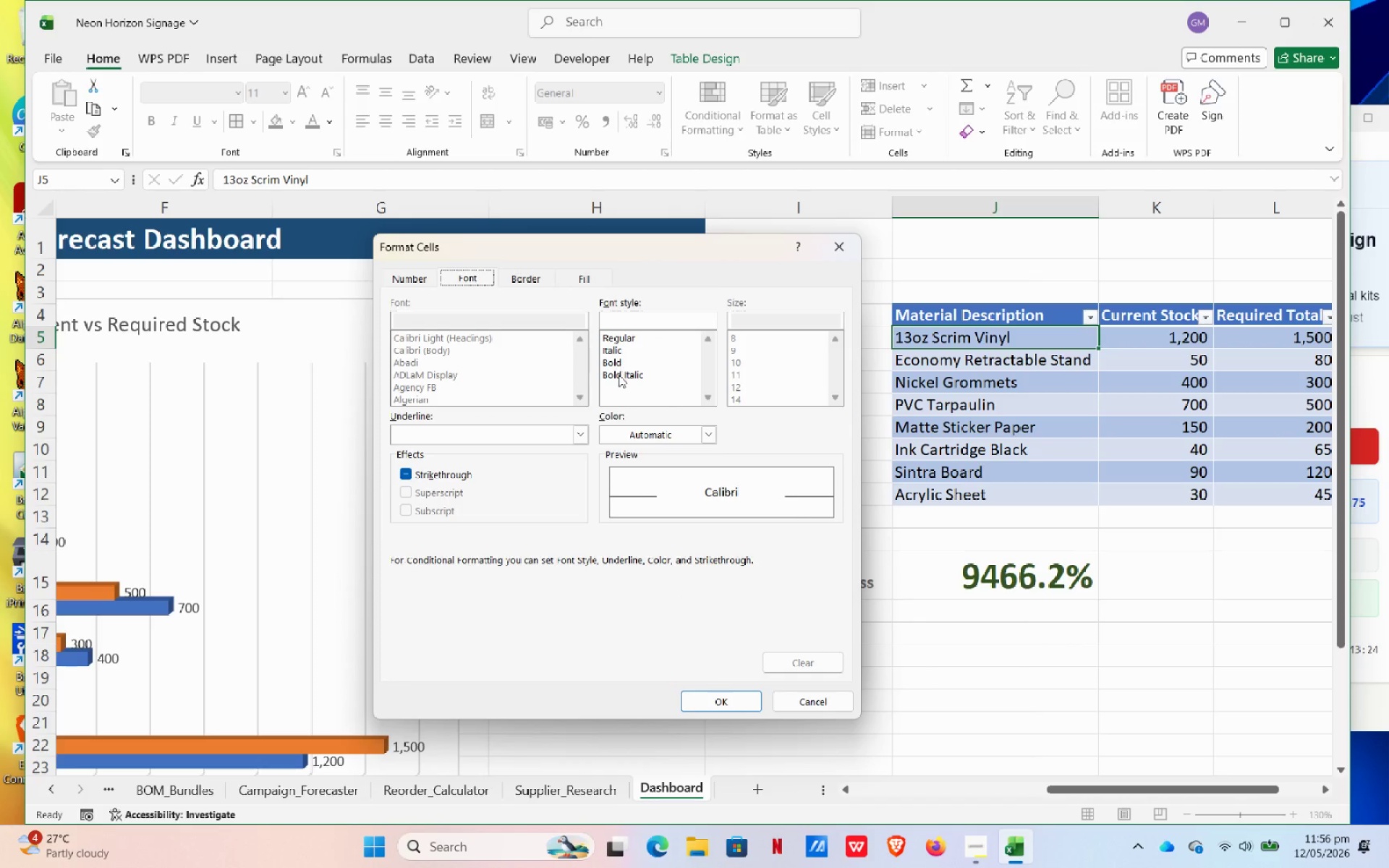 
left_click([636, 437])
 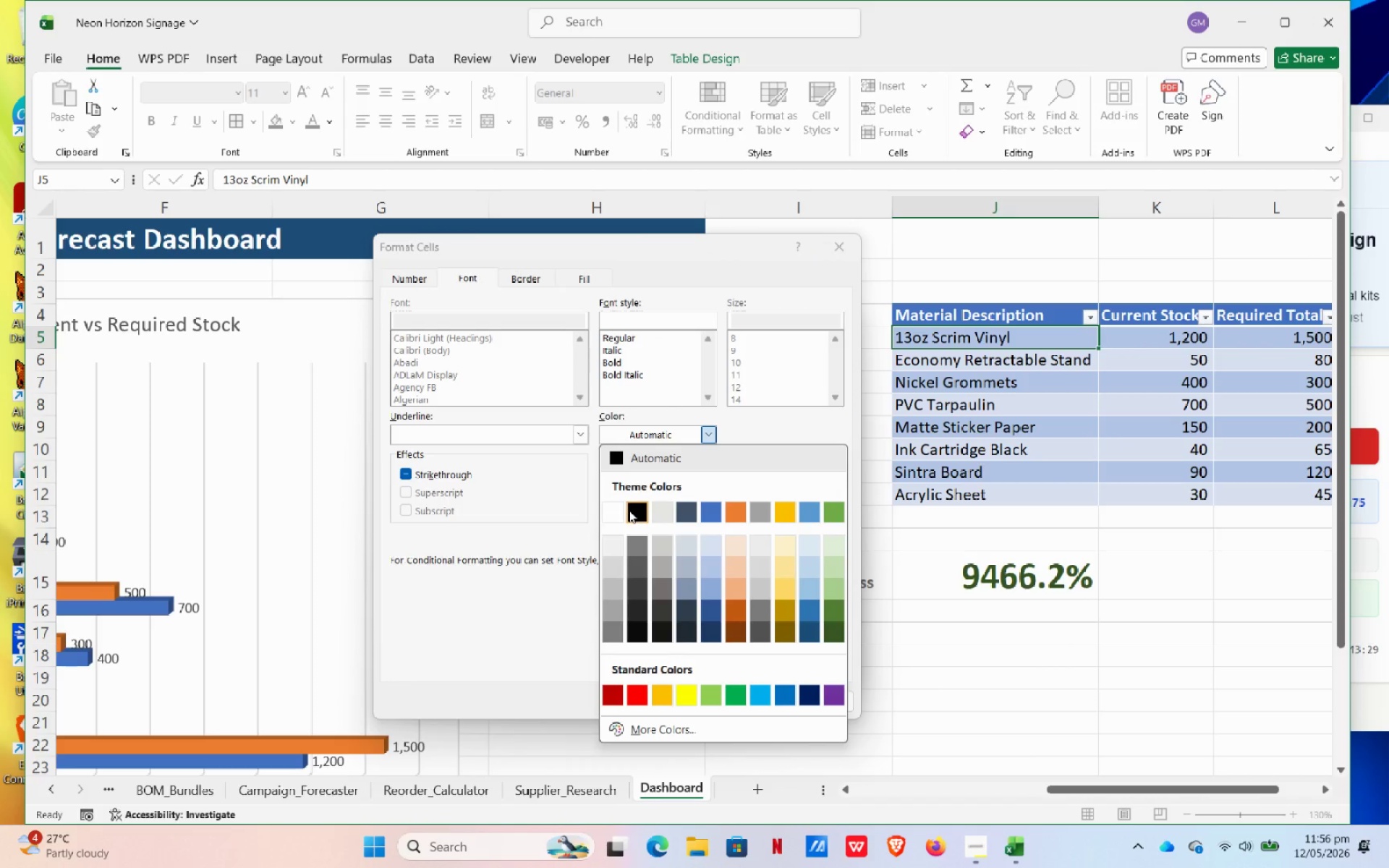 
left_click([621, 511])
 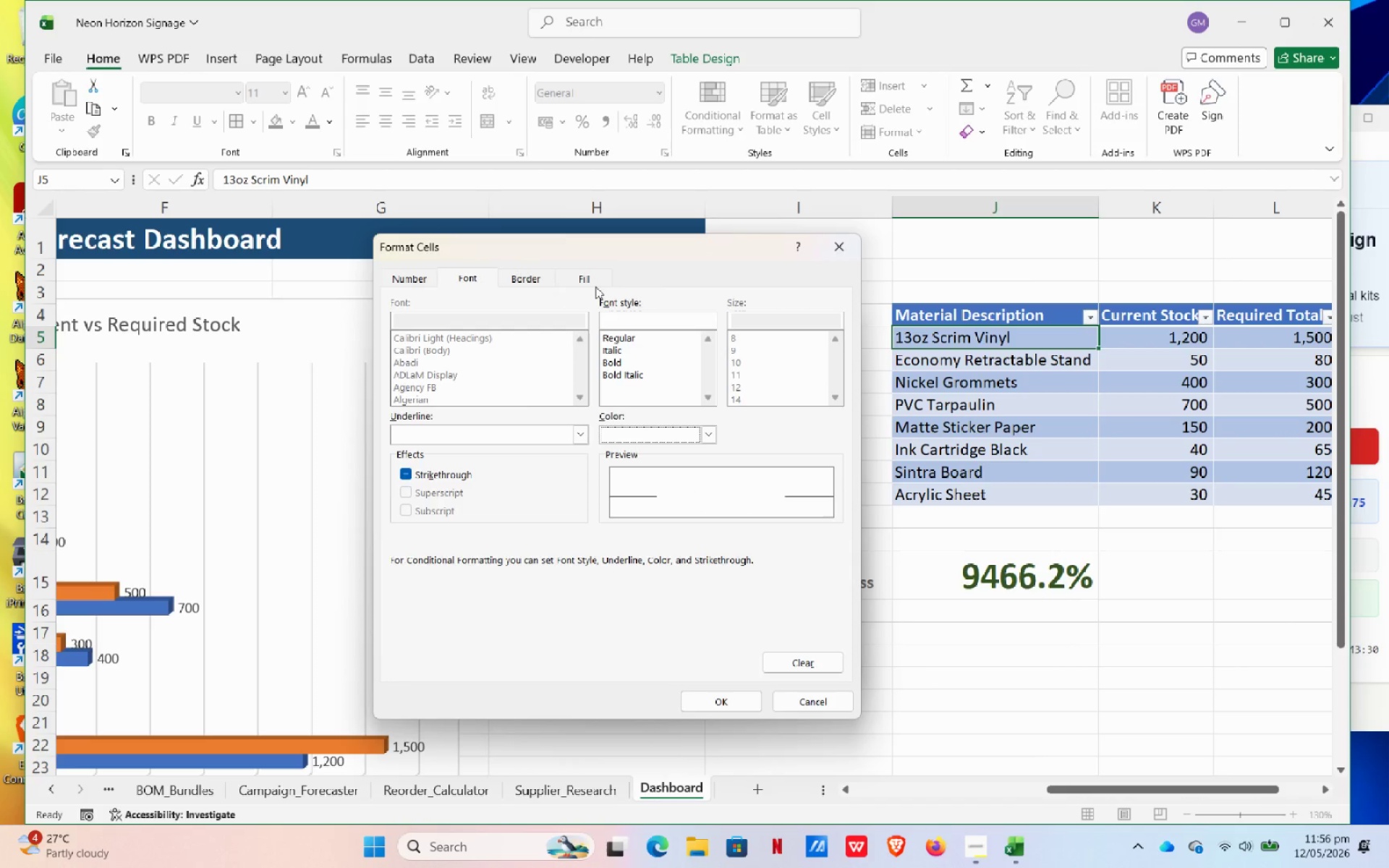 
left_click([589, 276])
 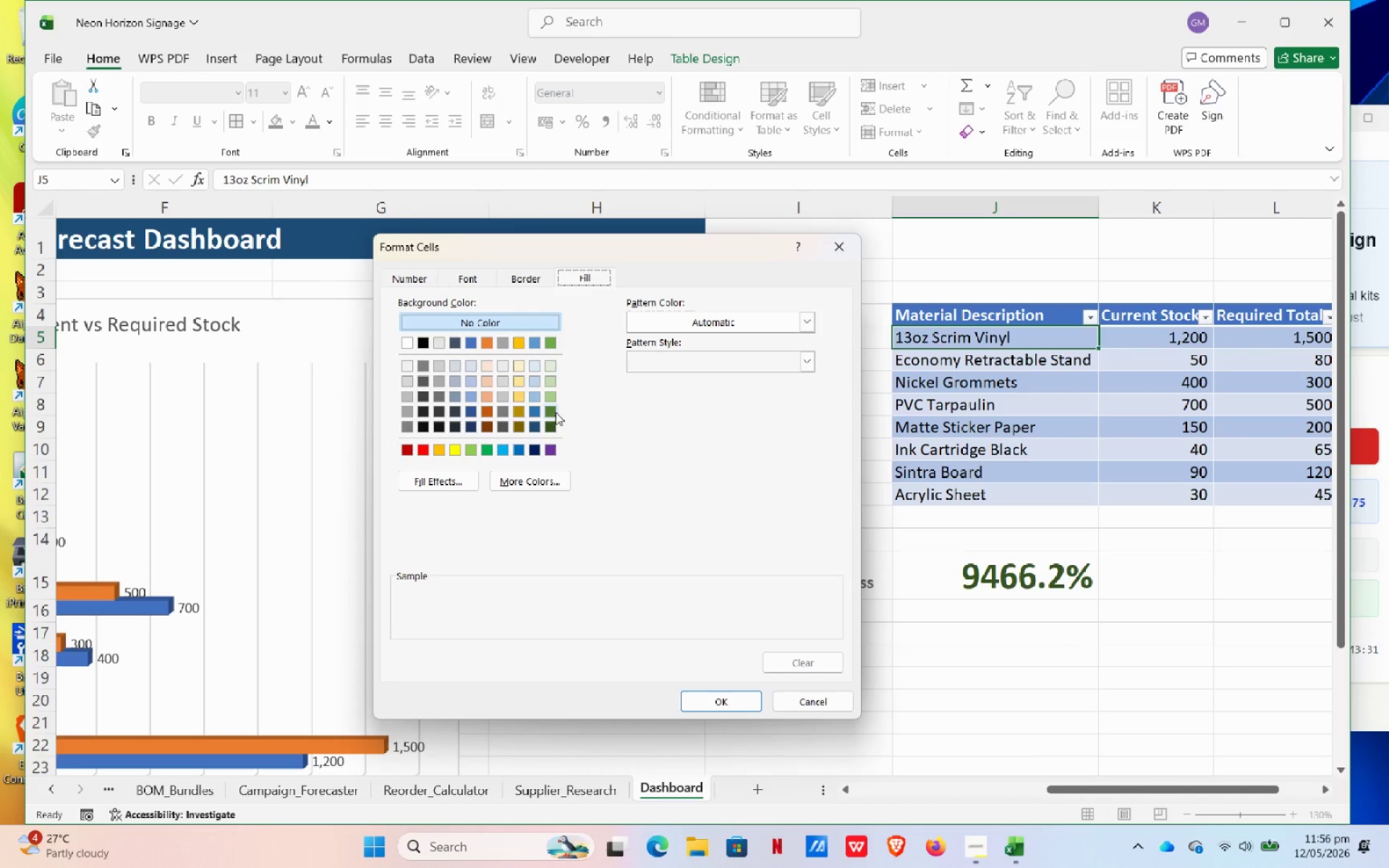 
left_click([549, 407])
 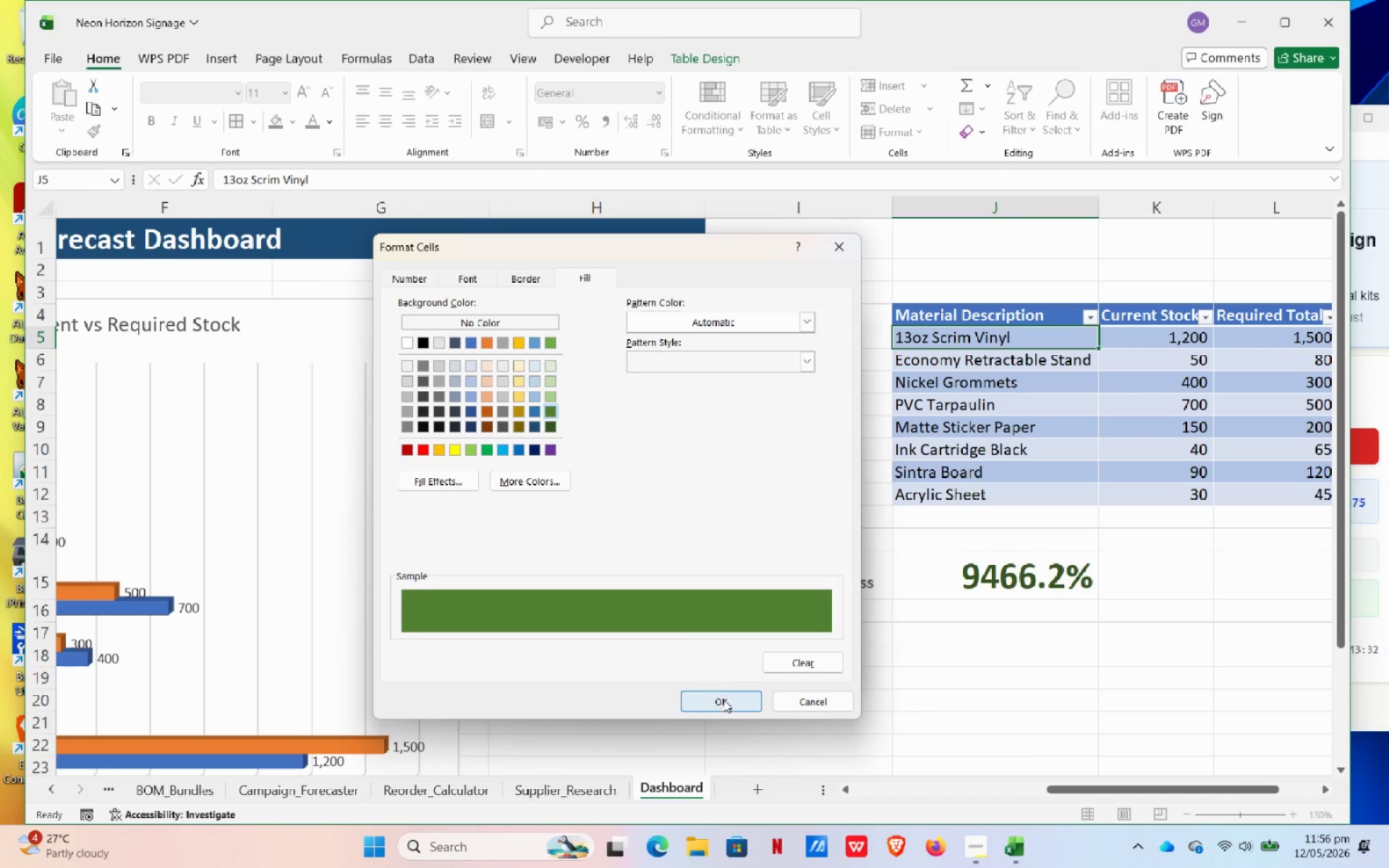 
left_click([725, 702])
 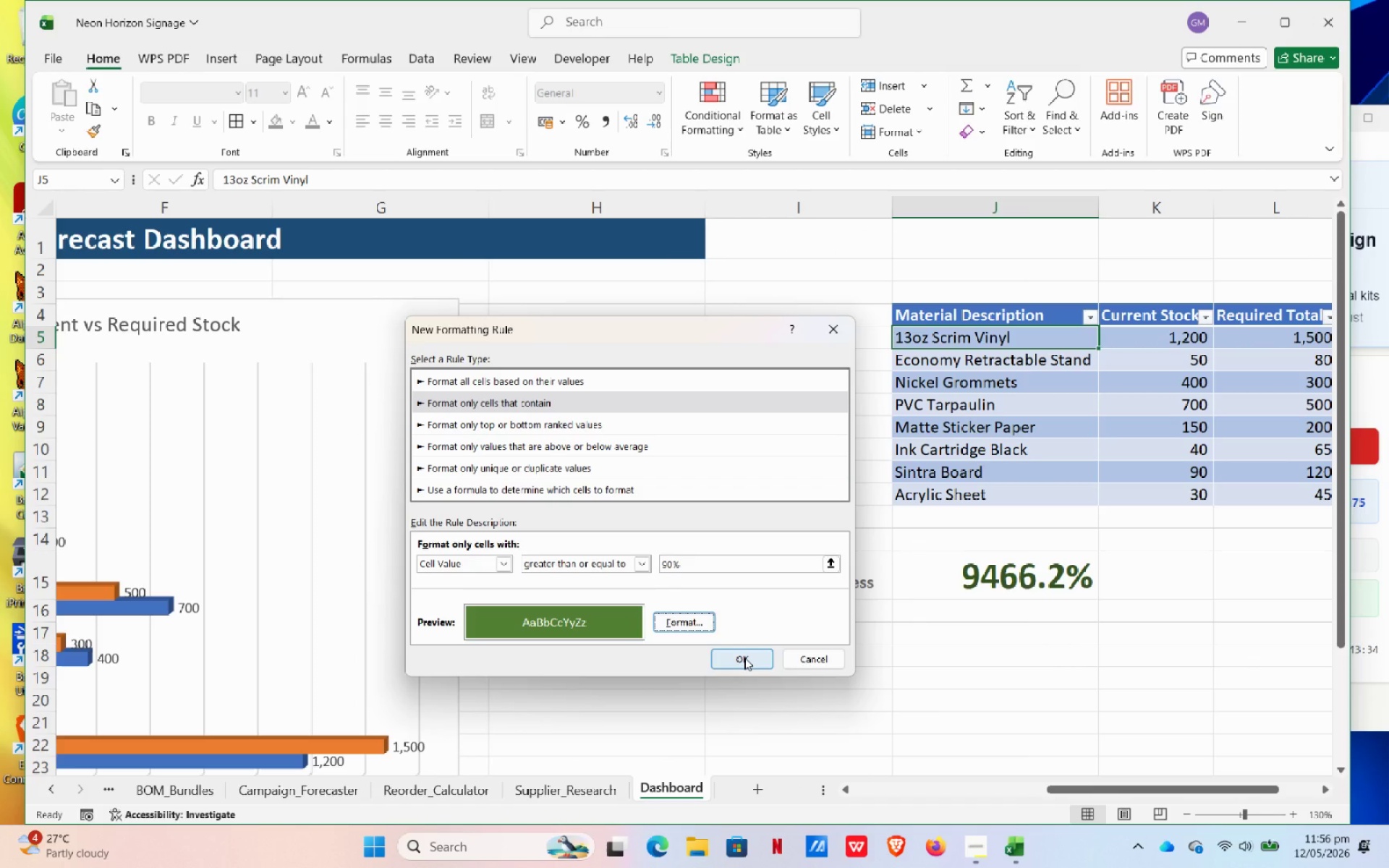 
left_click([744, 658])
 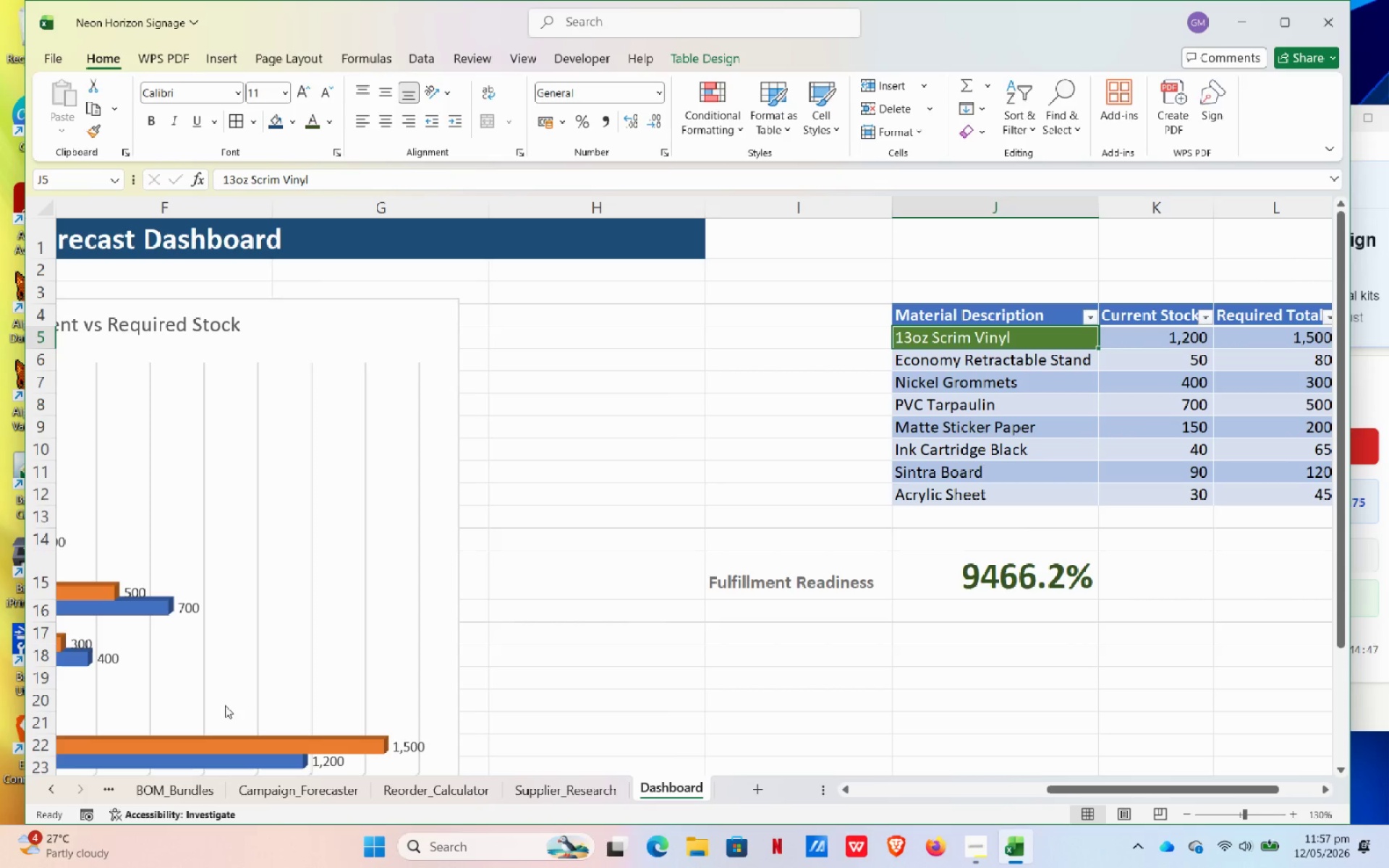 
wait(78.47)
 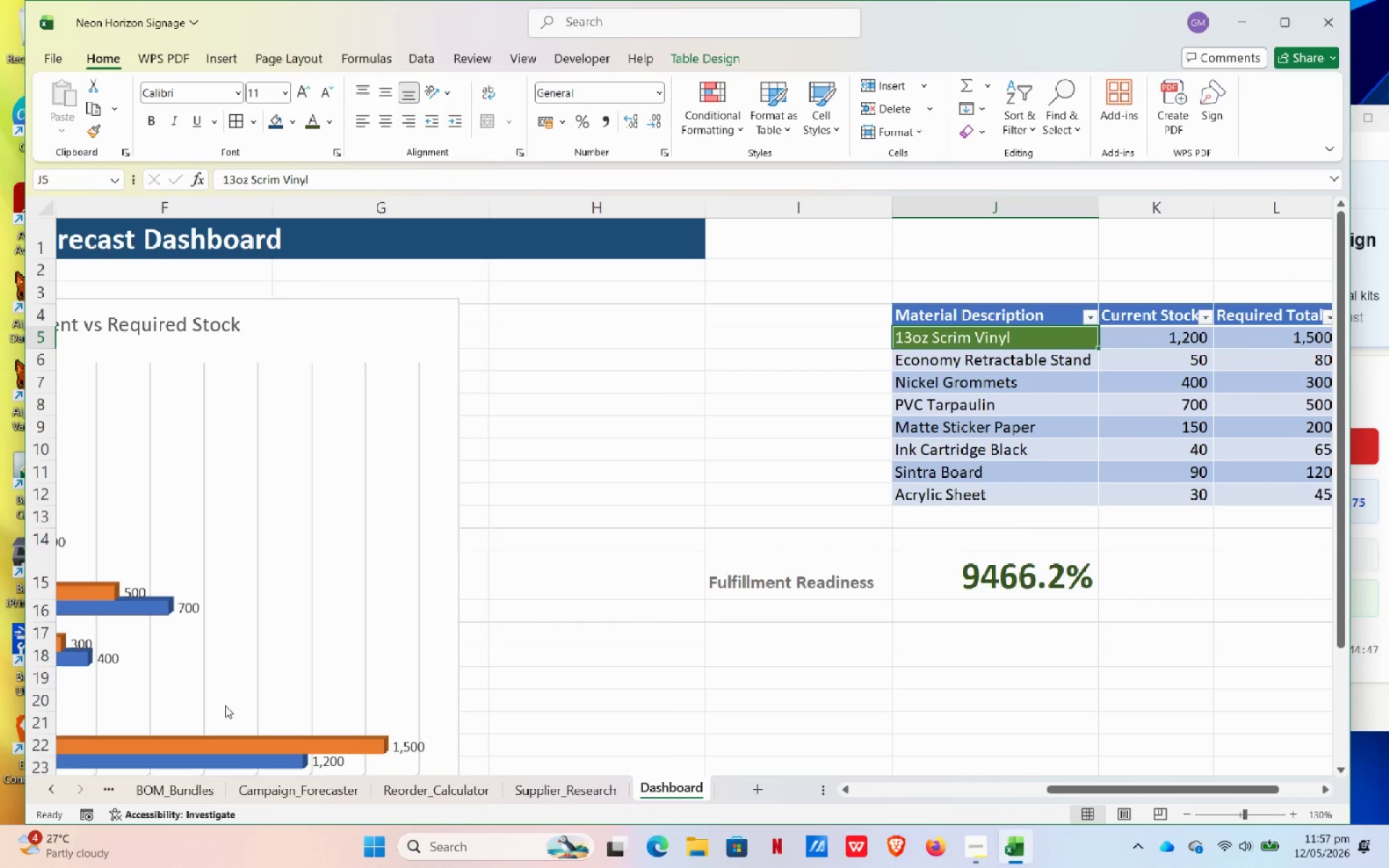 
left_click([967, 563])
 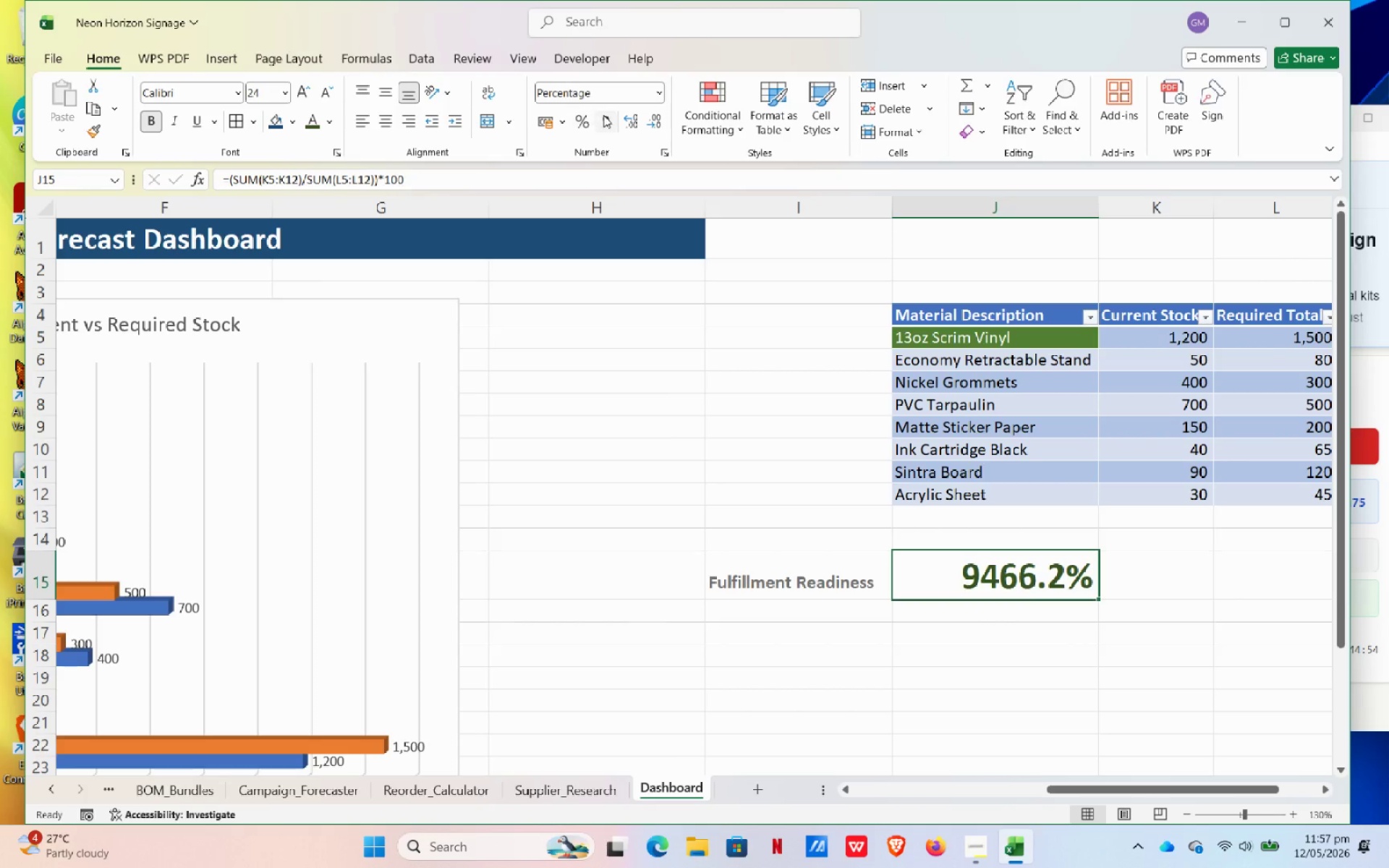 
left_click([589, 123])
 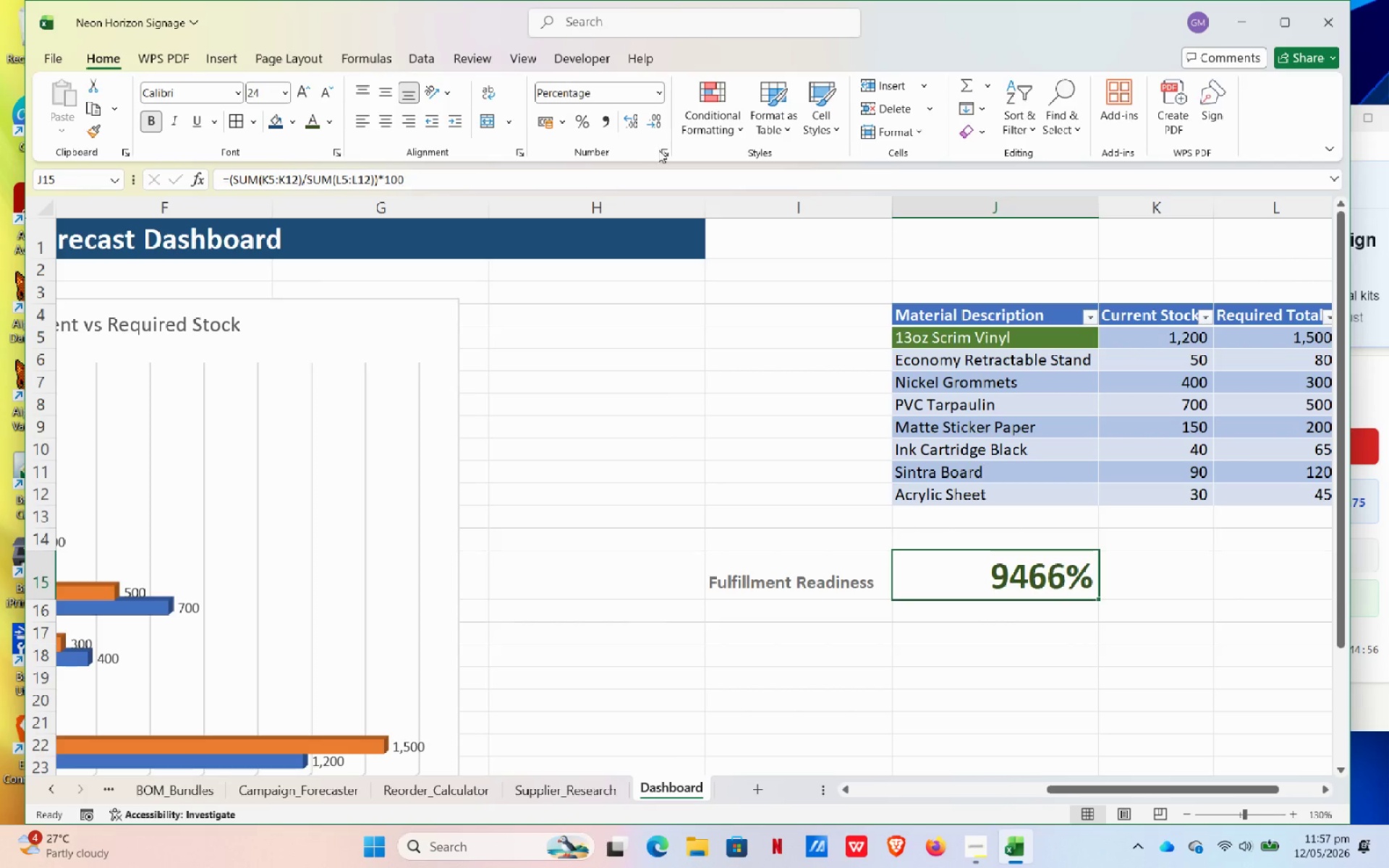 
left_click([665, 150])
 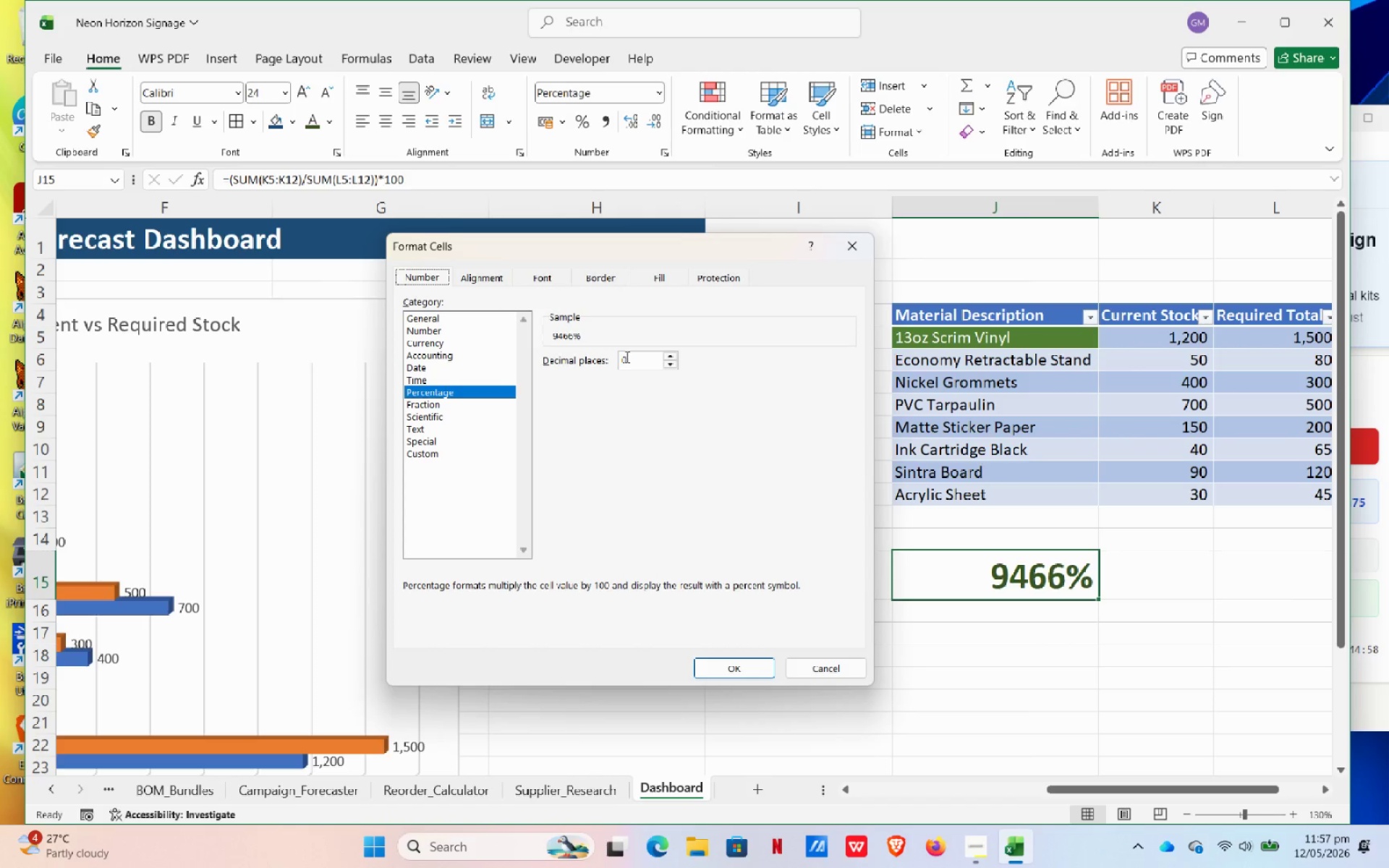 
left_click([669, 365])
 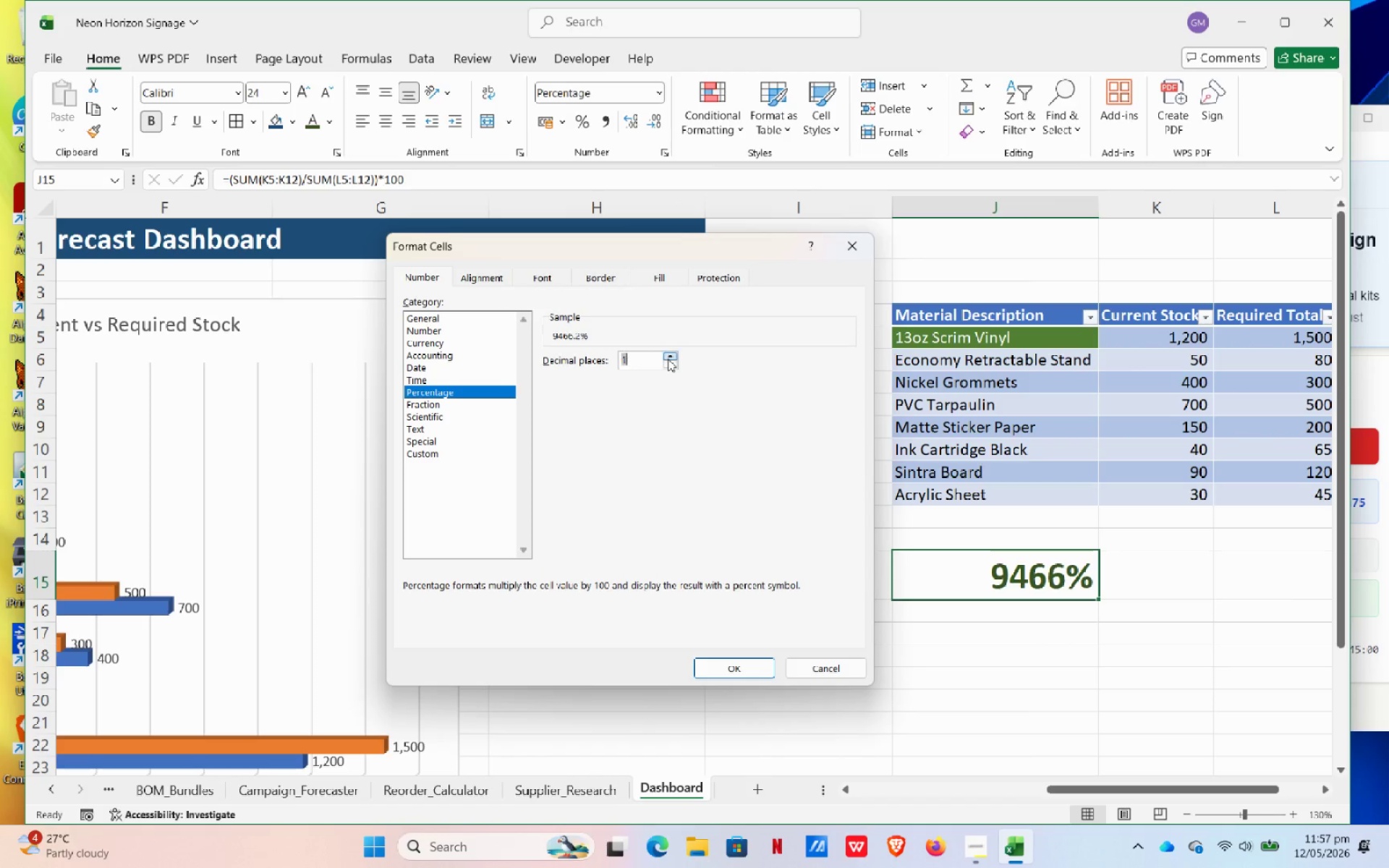 
double_click([669, 359])
 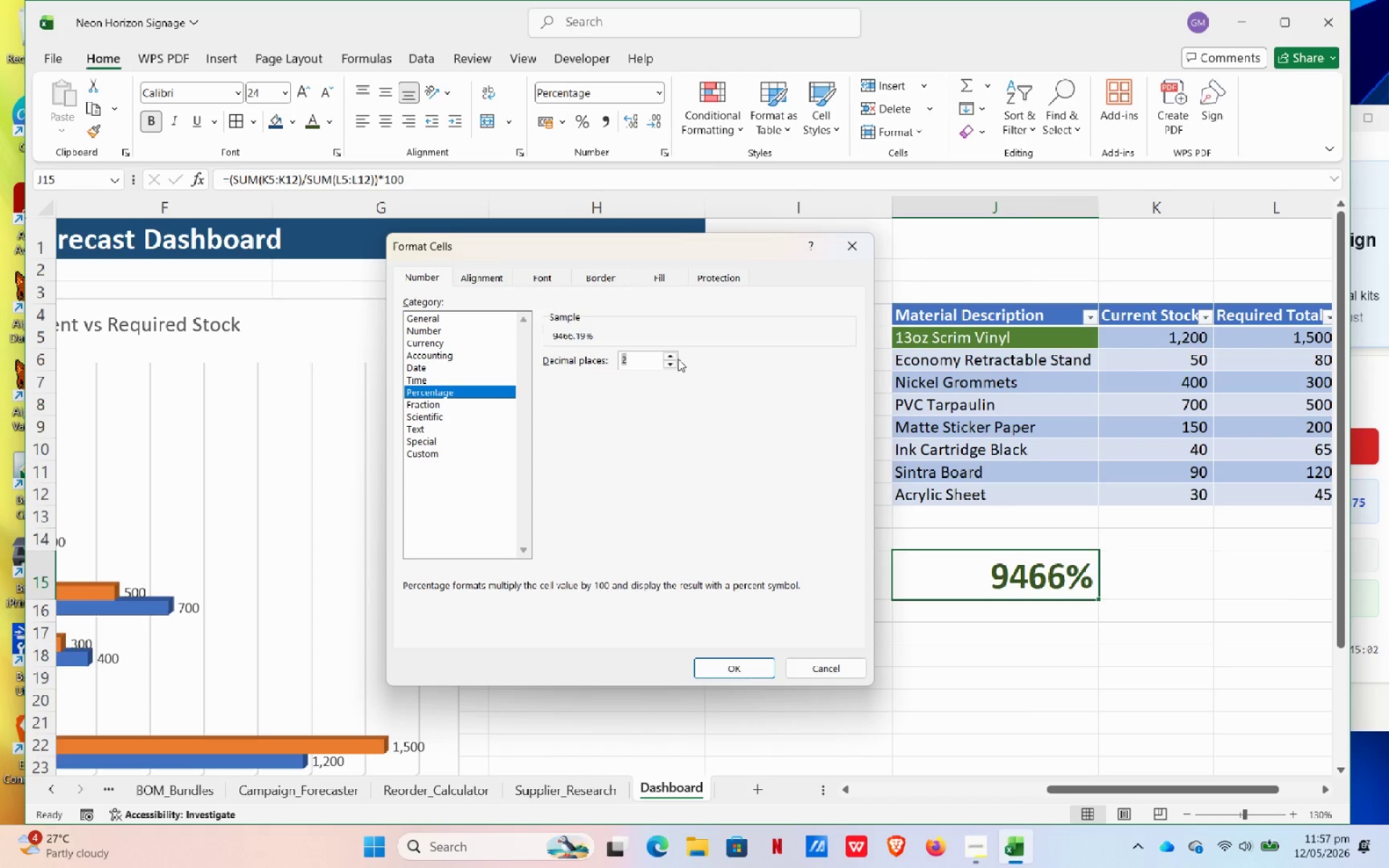 
left_click([664, 359])
 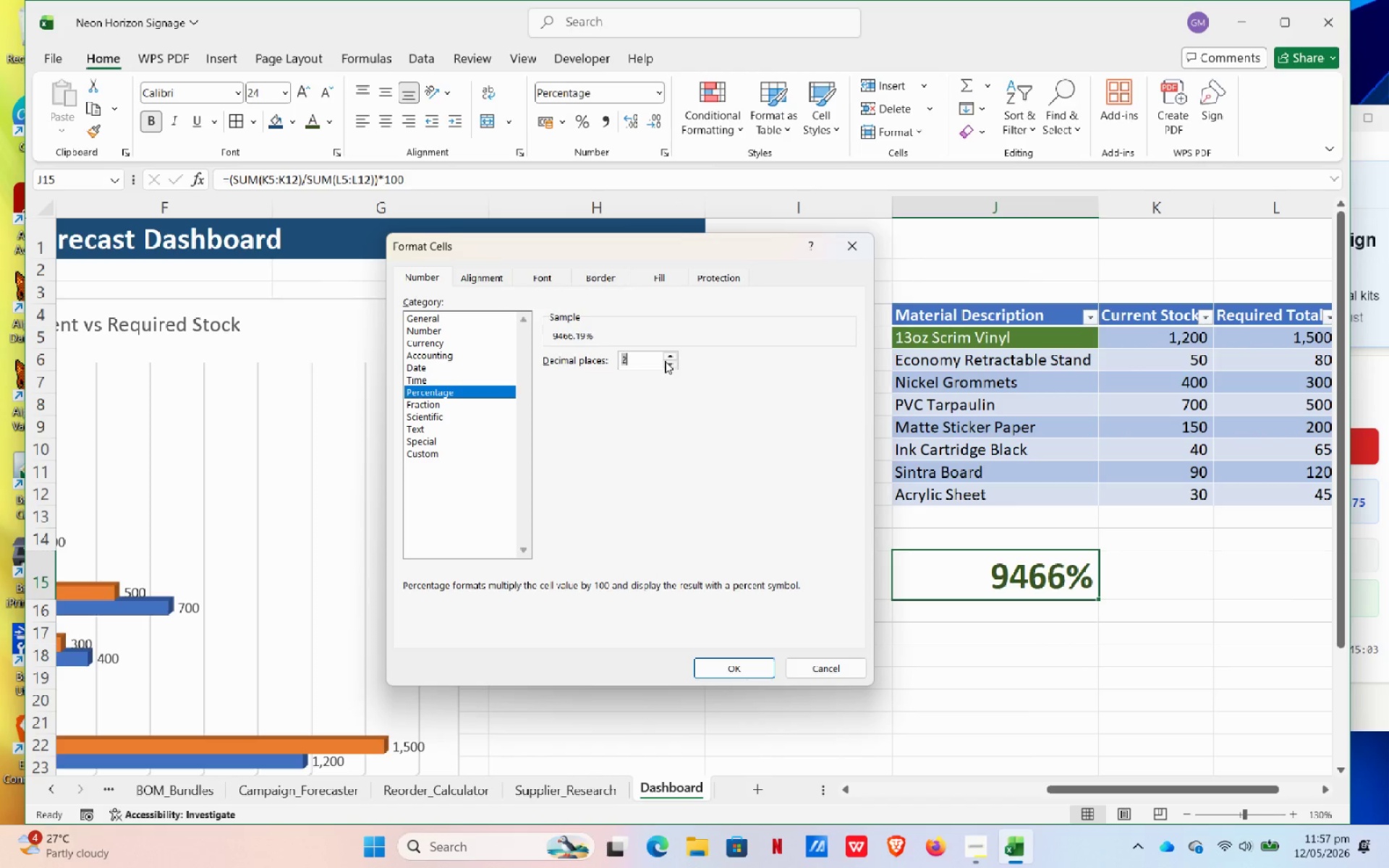 
double_click([665, 361])
 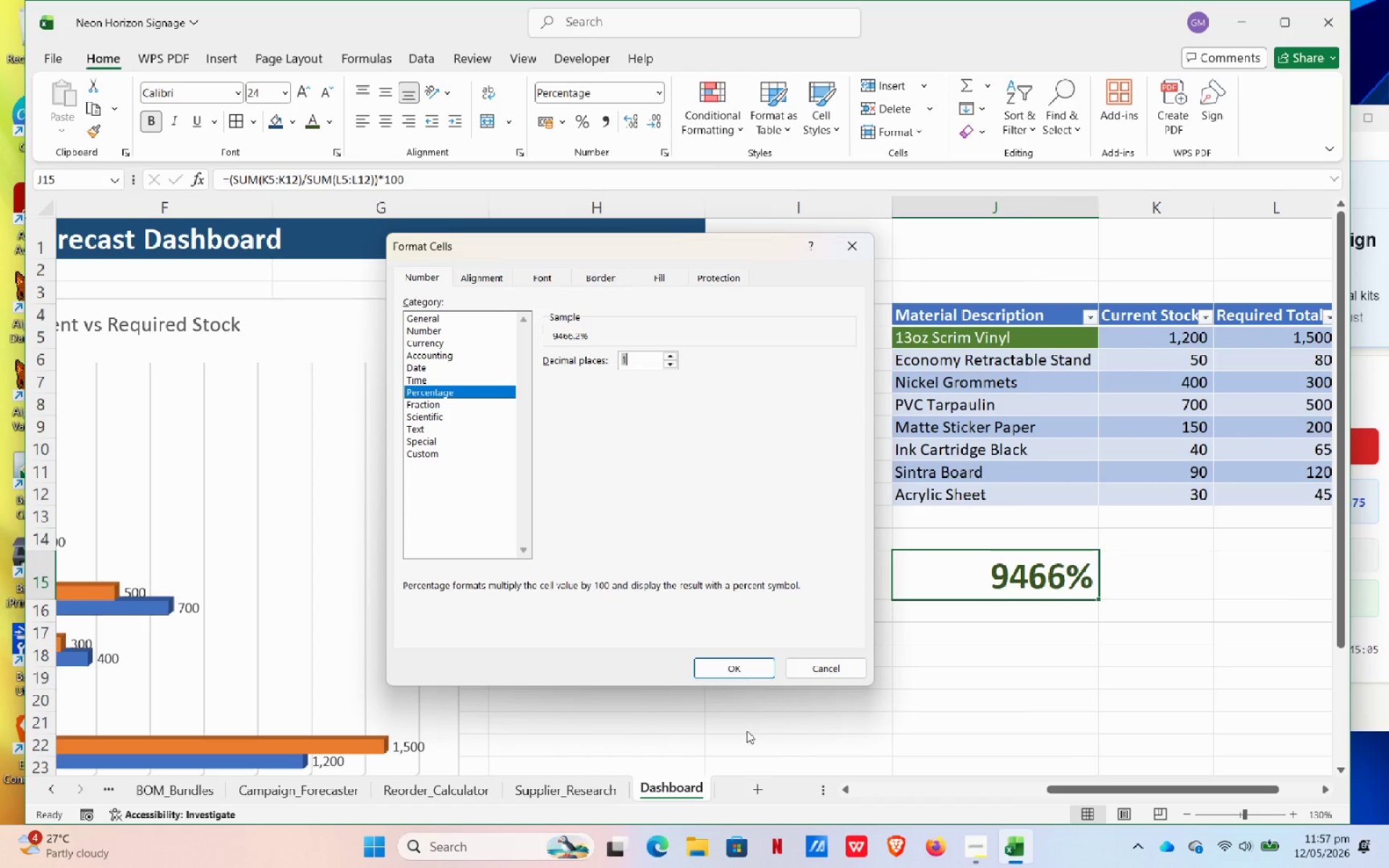 
left_click([736, 660])
 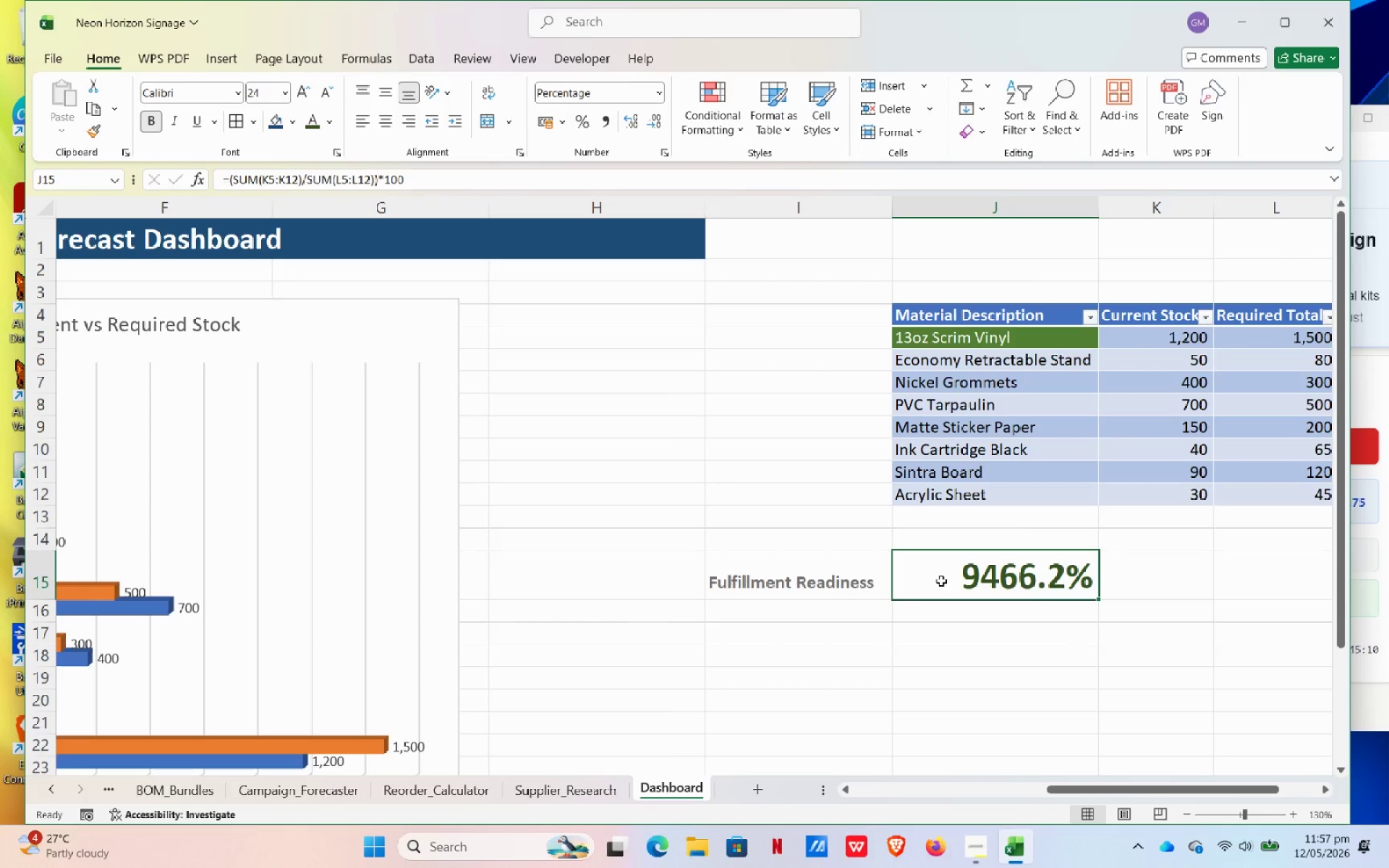 
wait(5.64)
 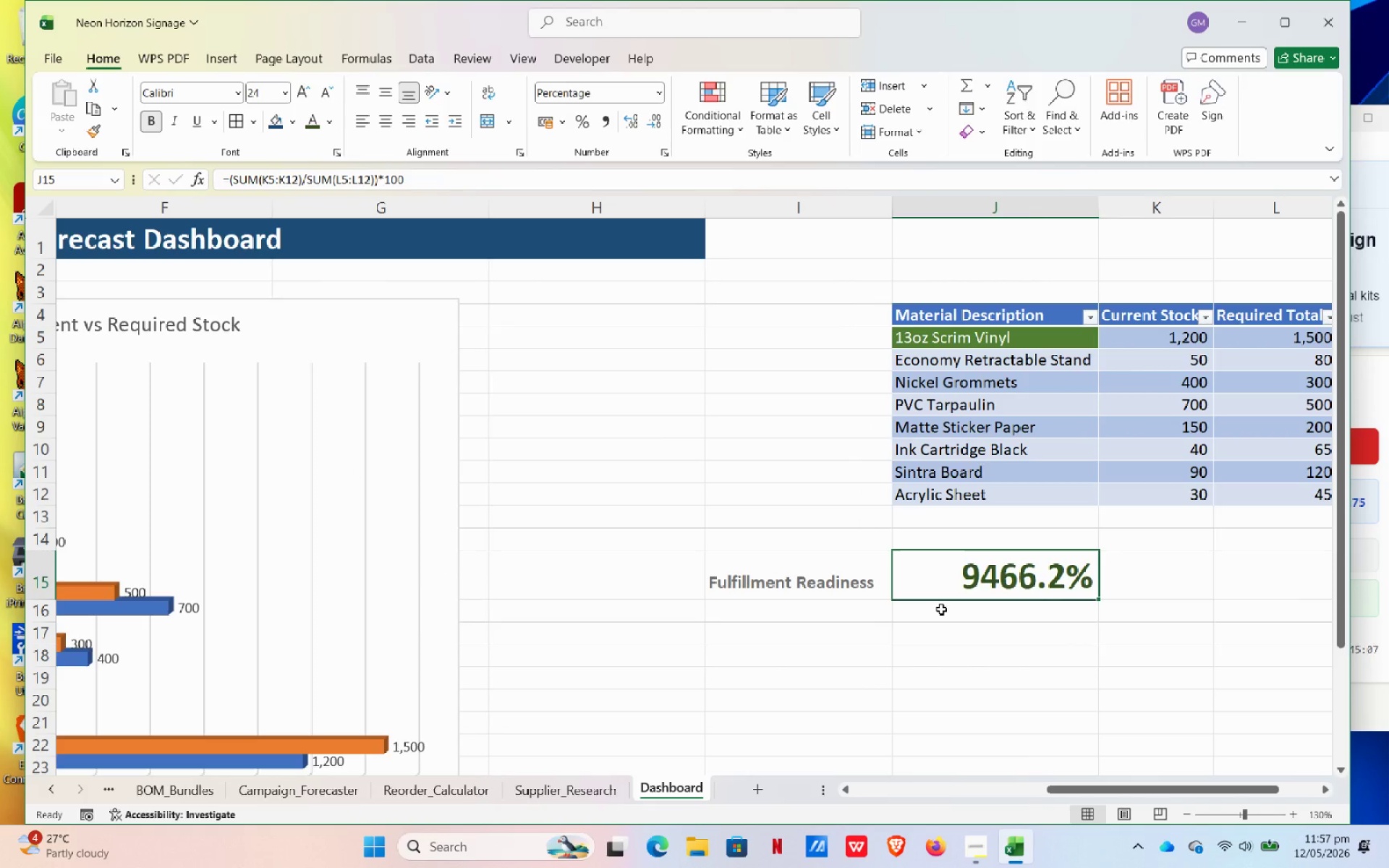 
double_click([1010, 574])
 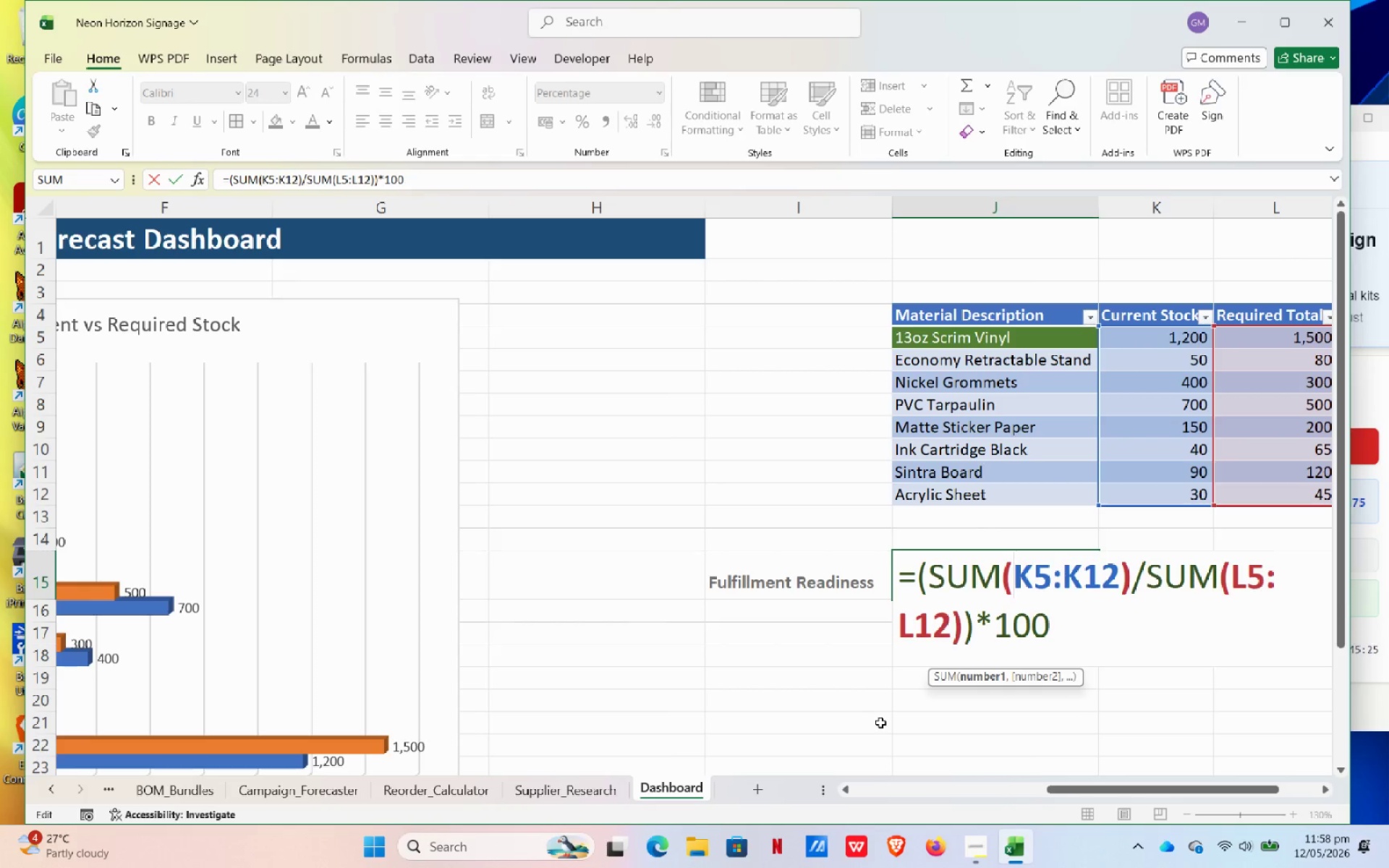 
wait(18.52)
 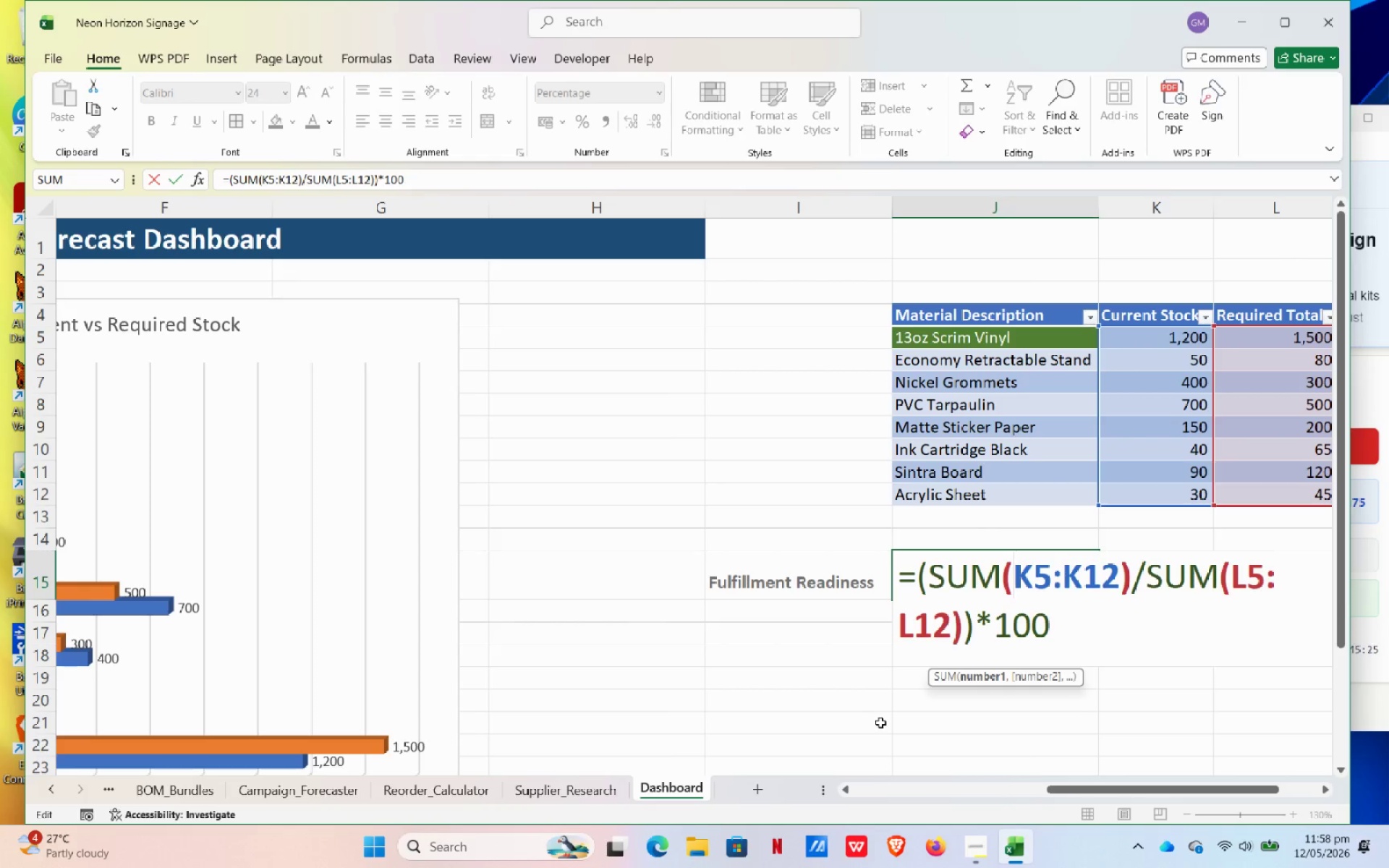 
left_click_drag(start_coordinate=[969, 622], to_coordinate=[1058, 624])
 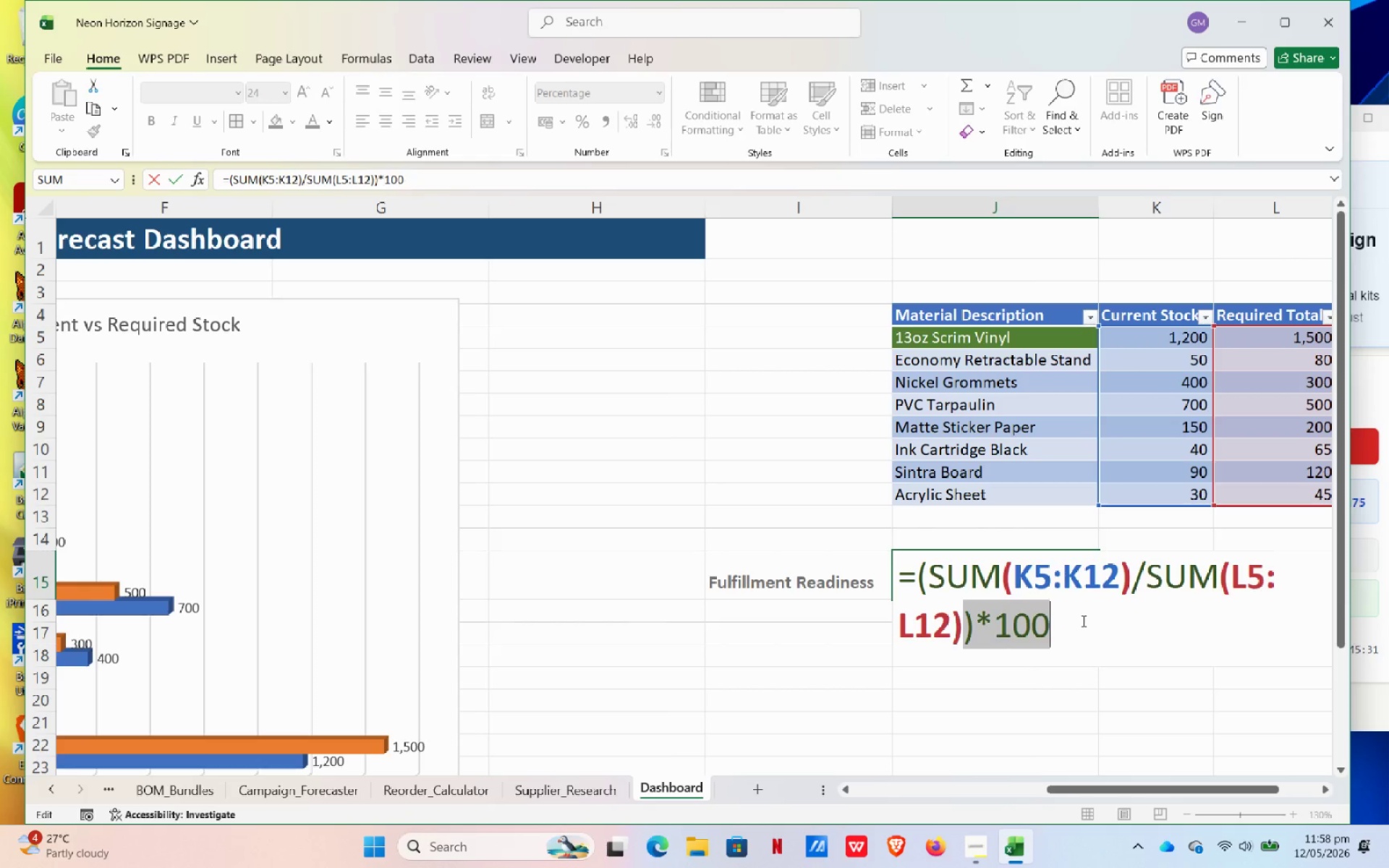 
key(Backspace)
 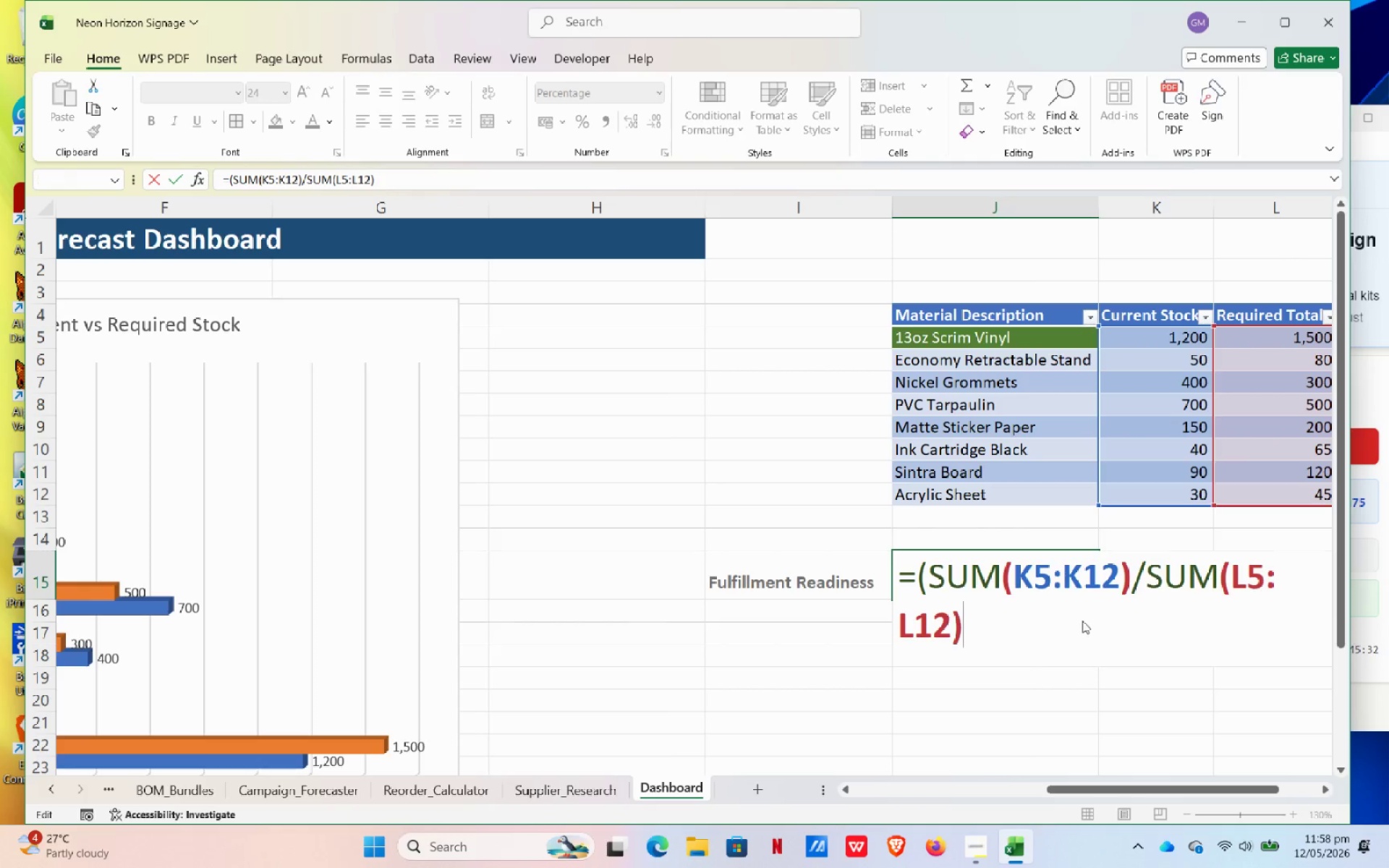 
key(NumpadEnter)
 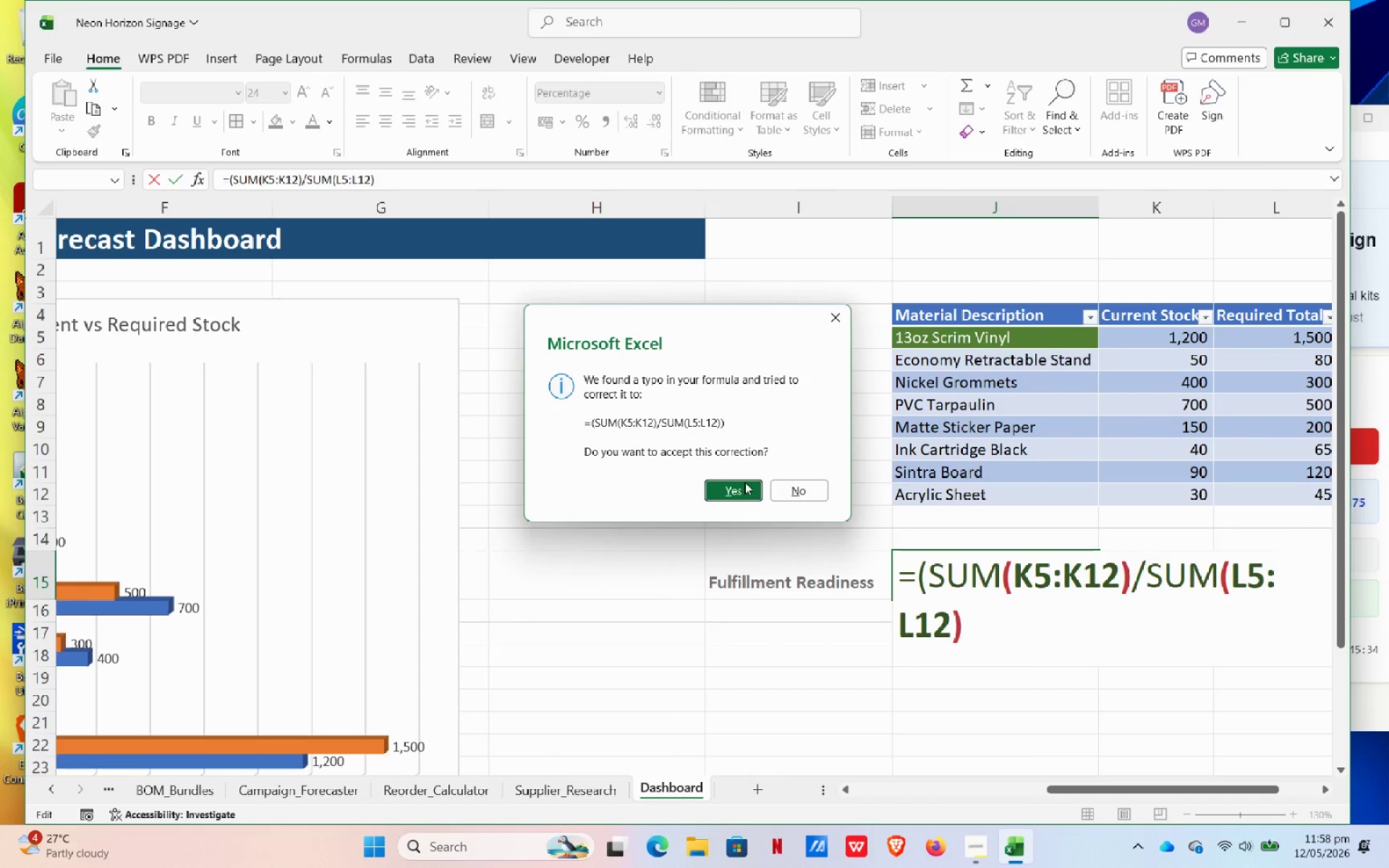 
left_click([742, 482])
 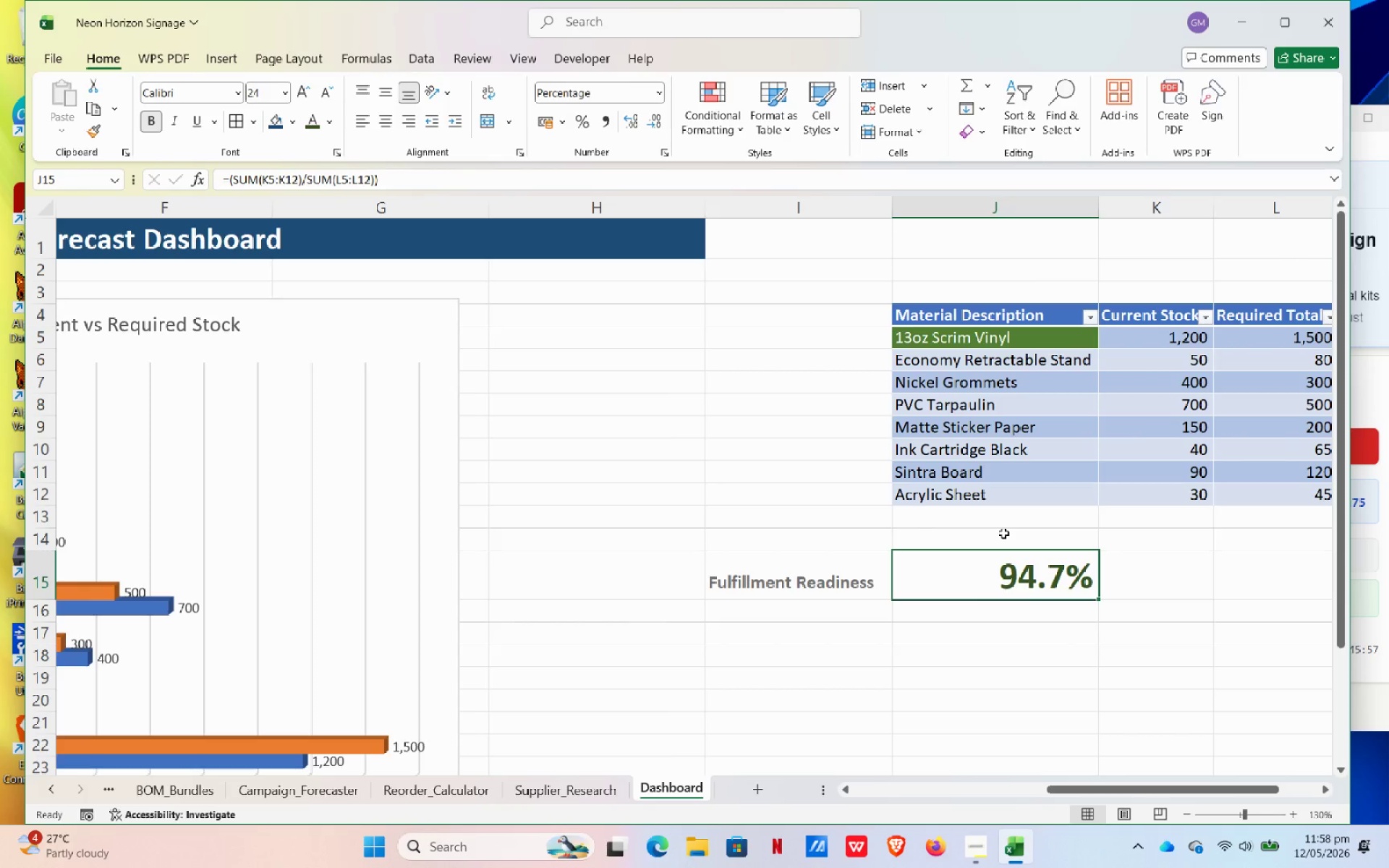 
wait(27.28)
 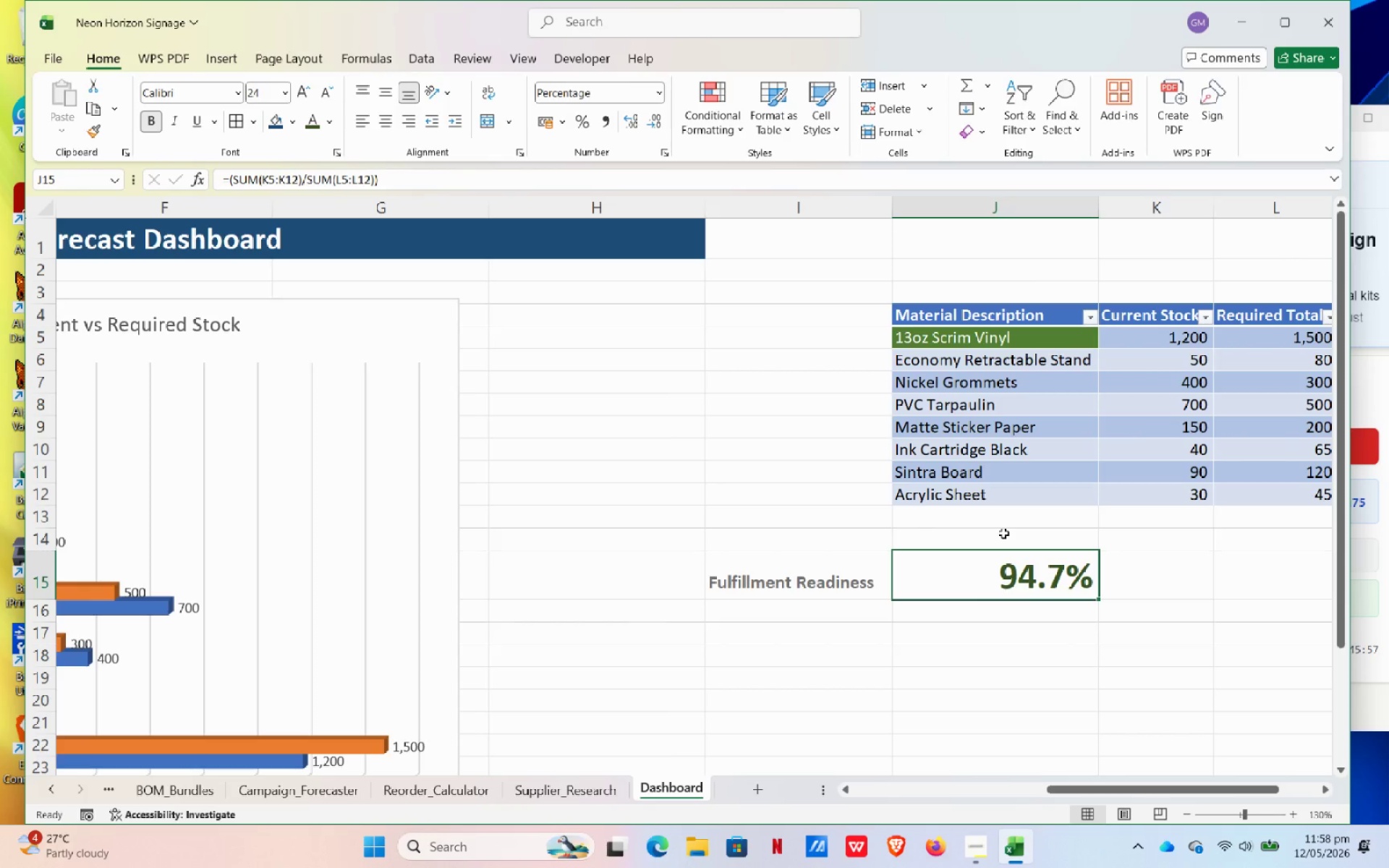 
left_click([1032, 333])
 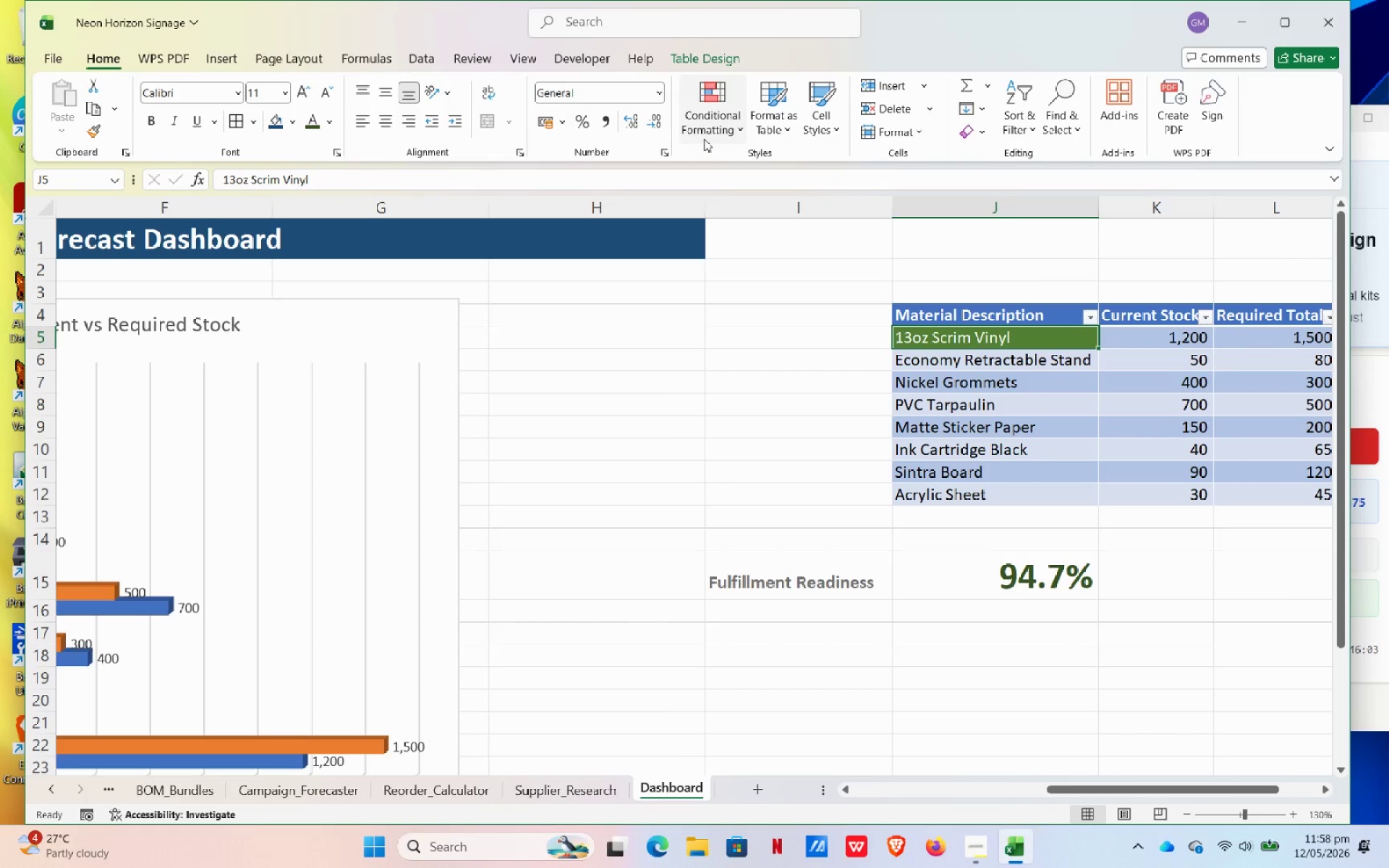 
left_click([710, 138])
 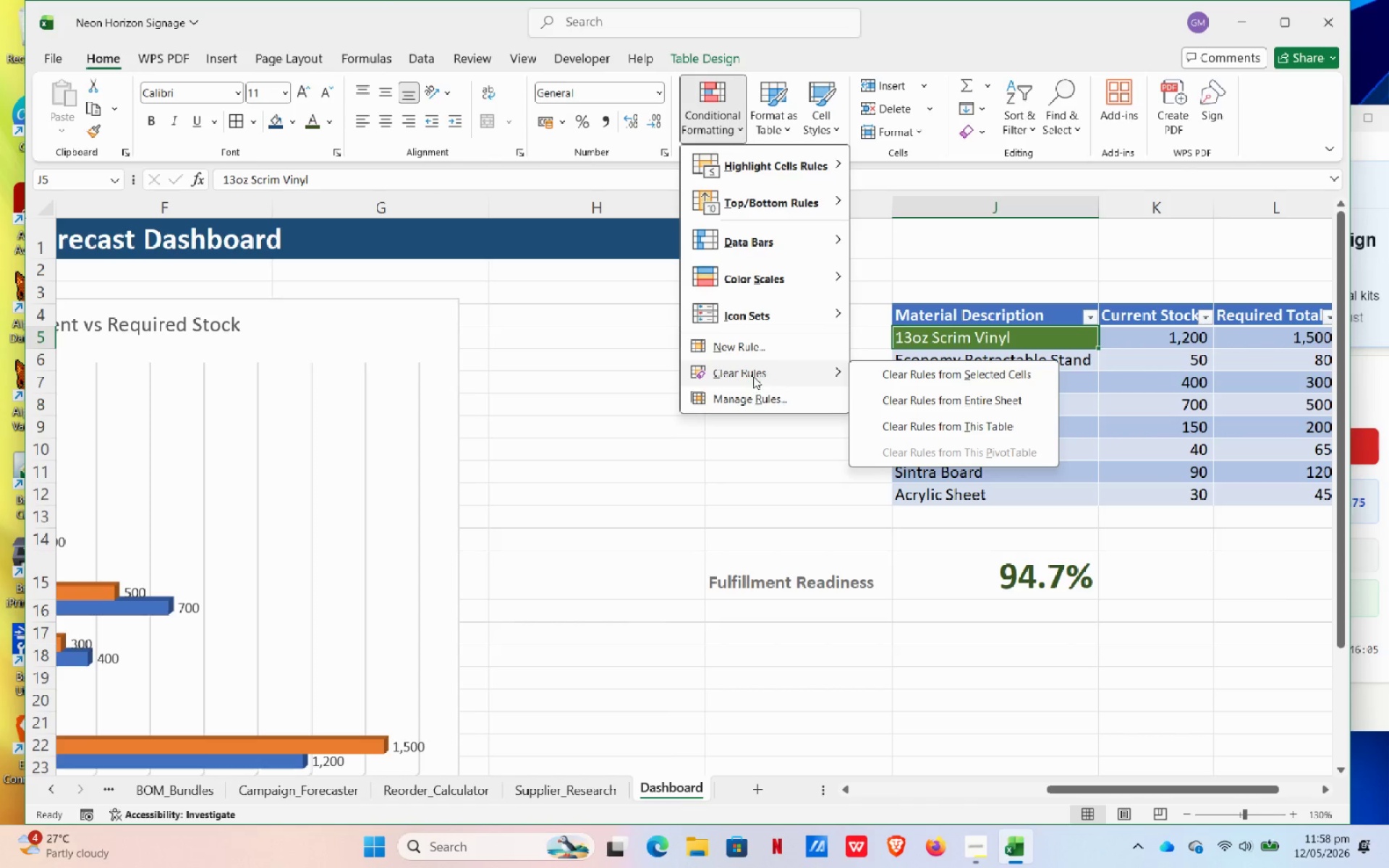 
left_click([756, 391])
 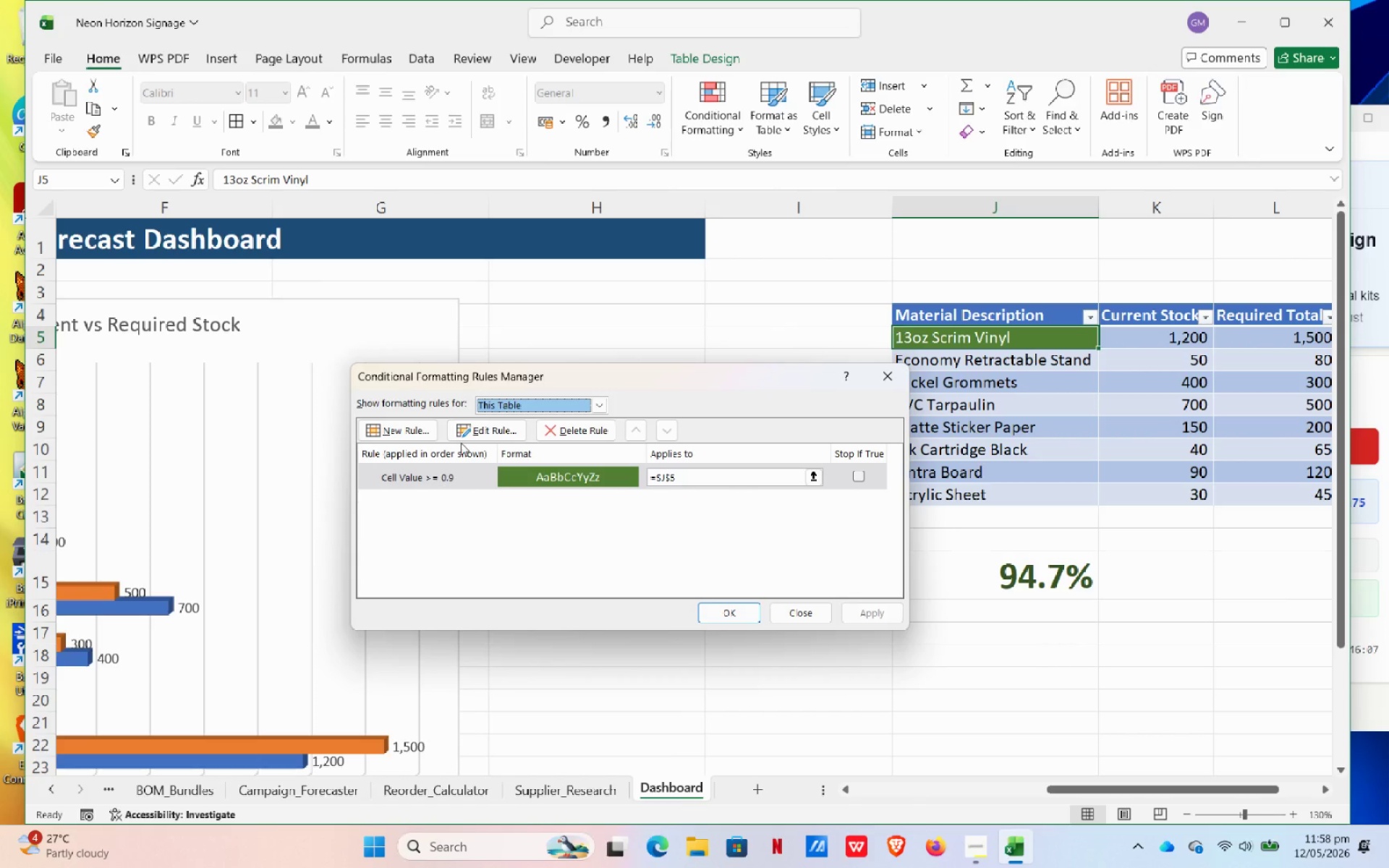 
left_click([556, 430])
 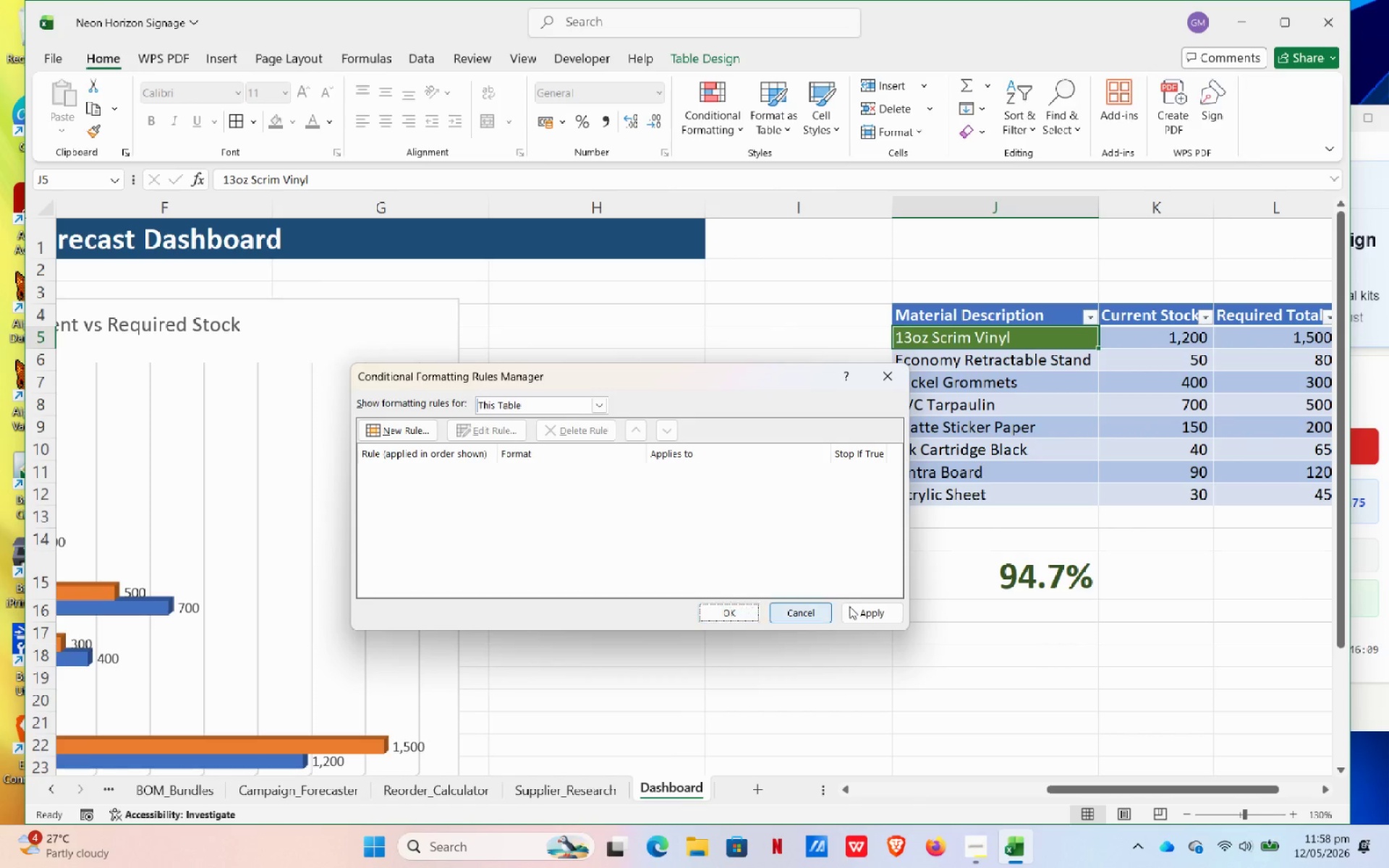 
left_click([864, 606])
 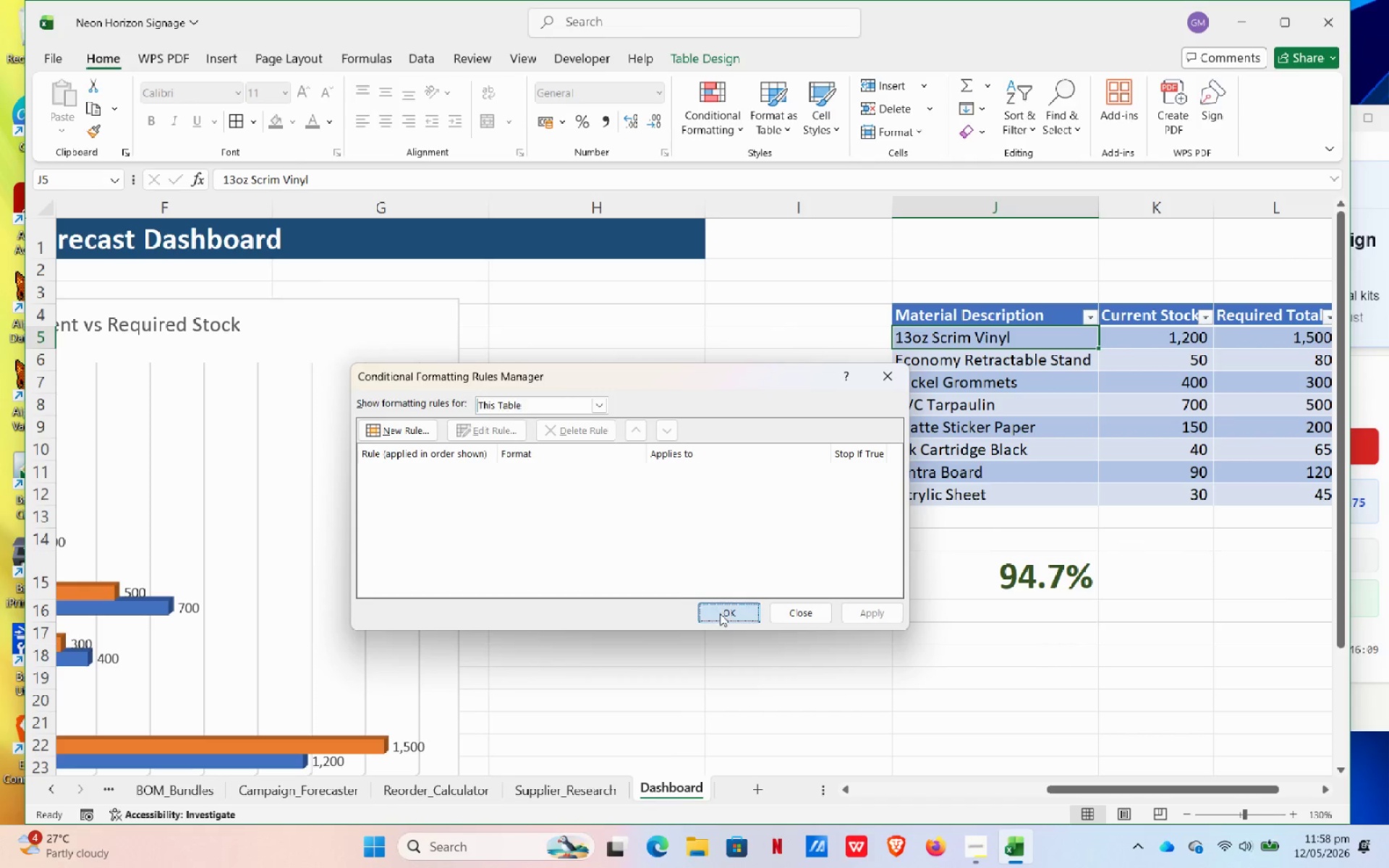 
left_click([720, 613])
 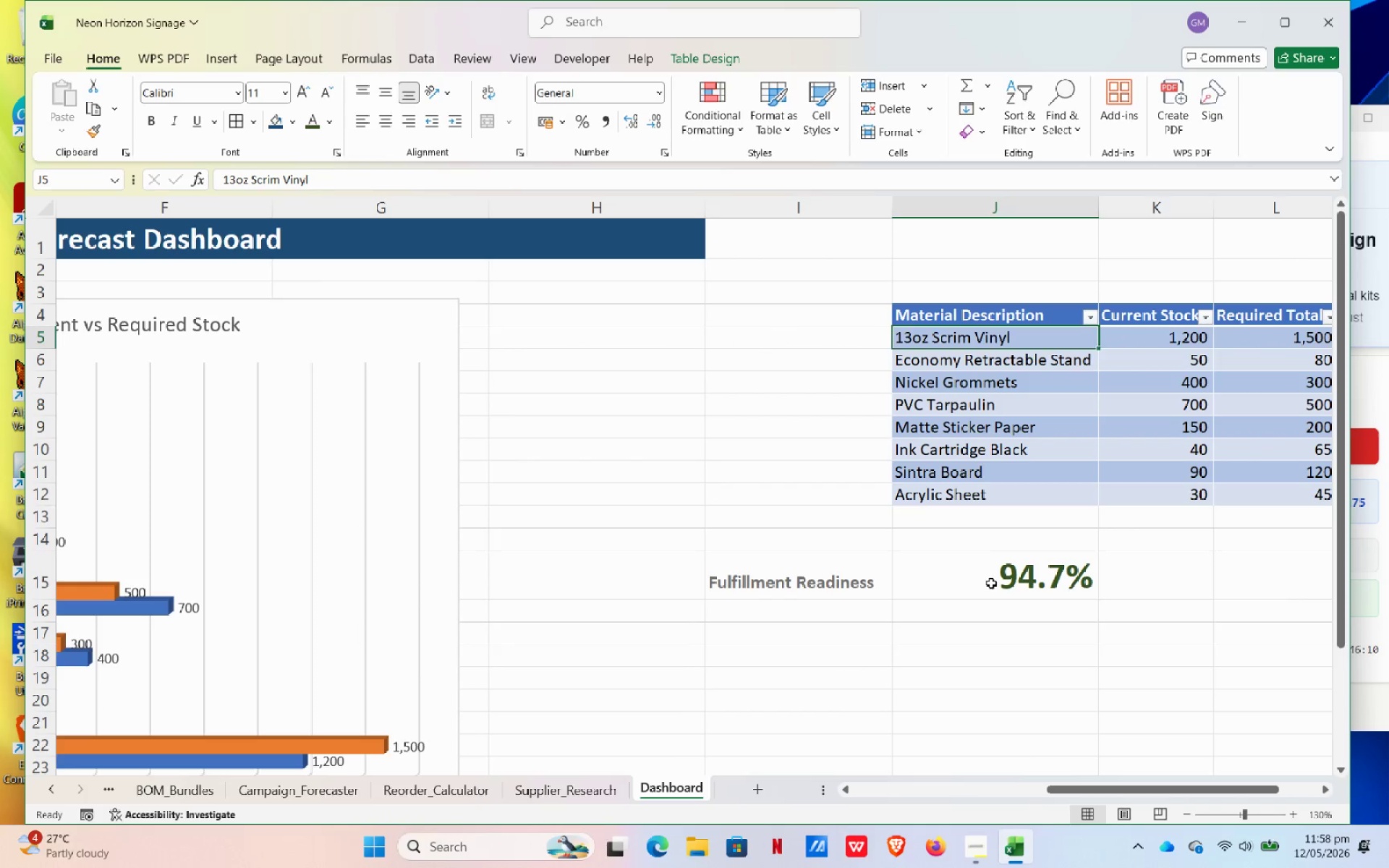 
left_click([991, 582])
 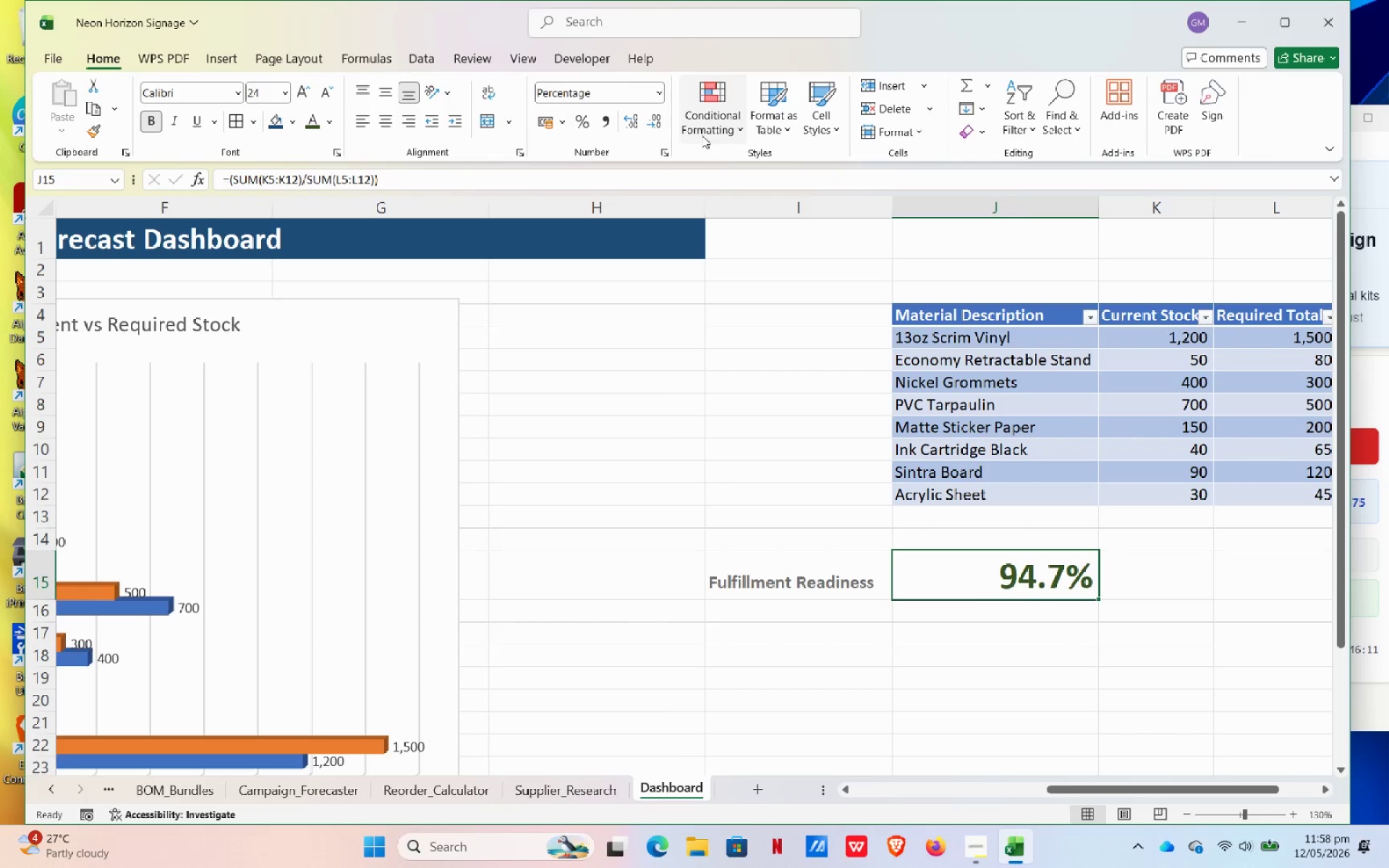 
left_click([703, 133])
 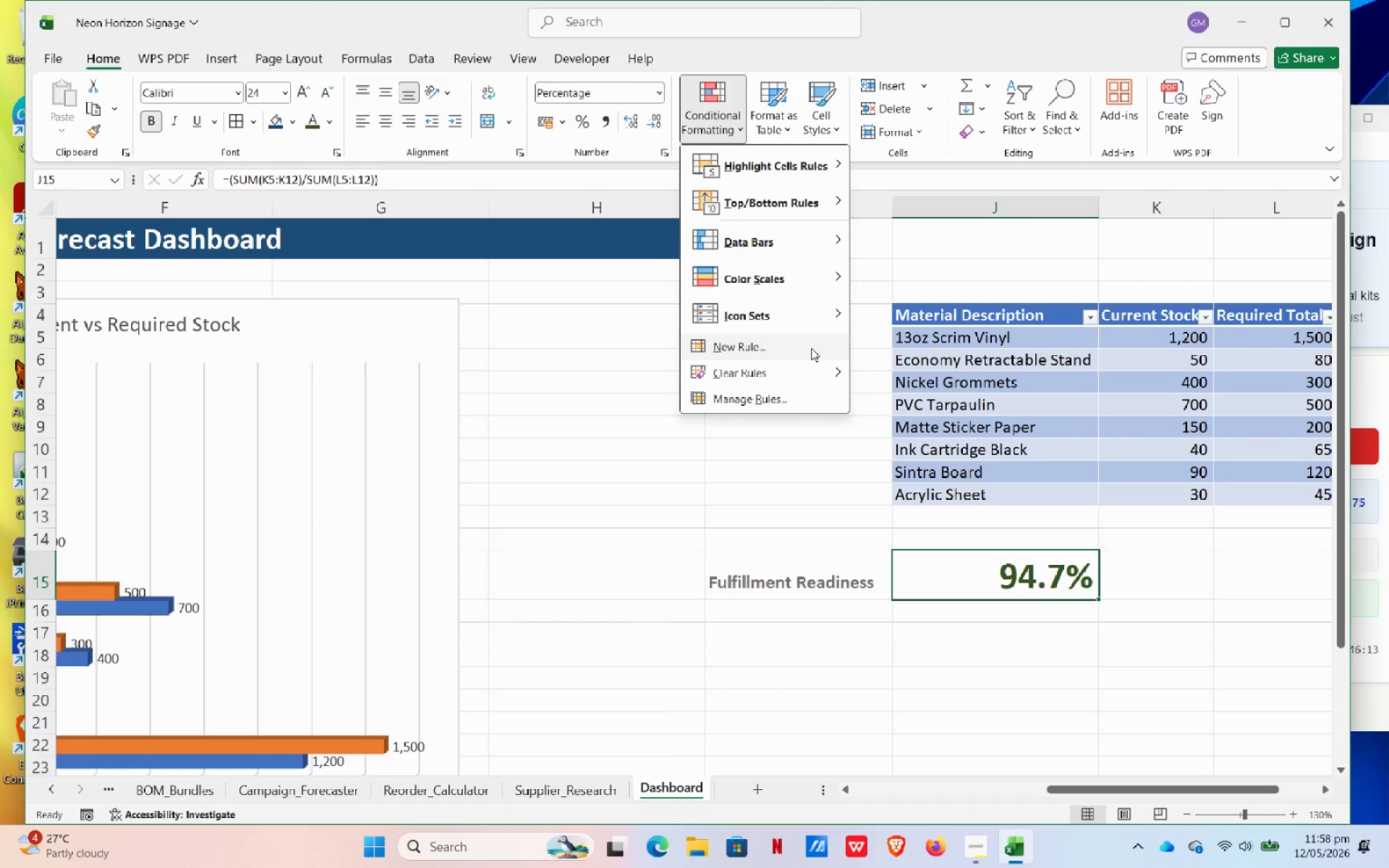 
left_click([752, 348])
 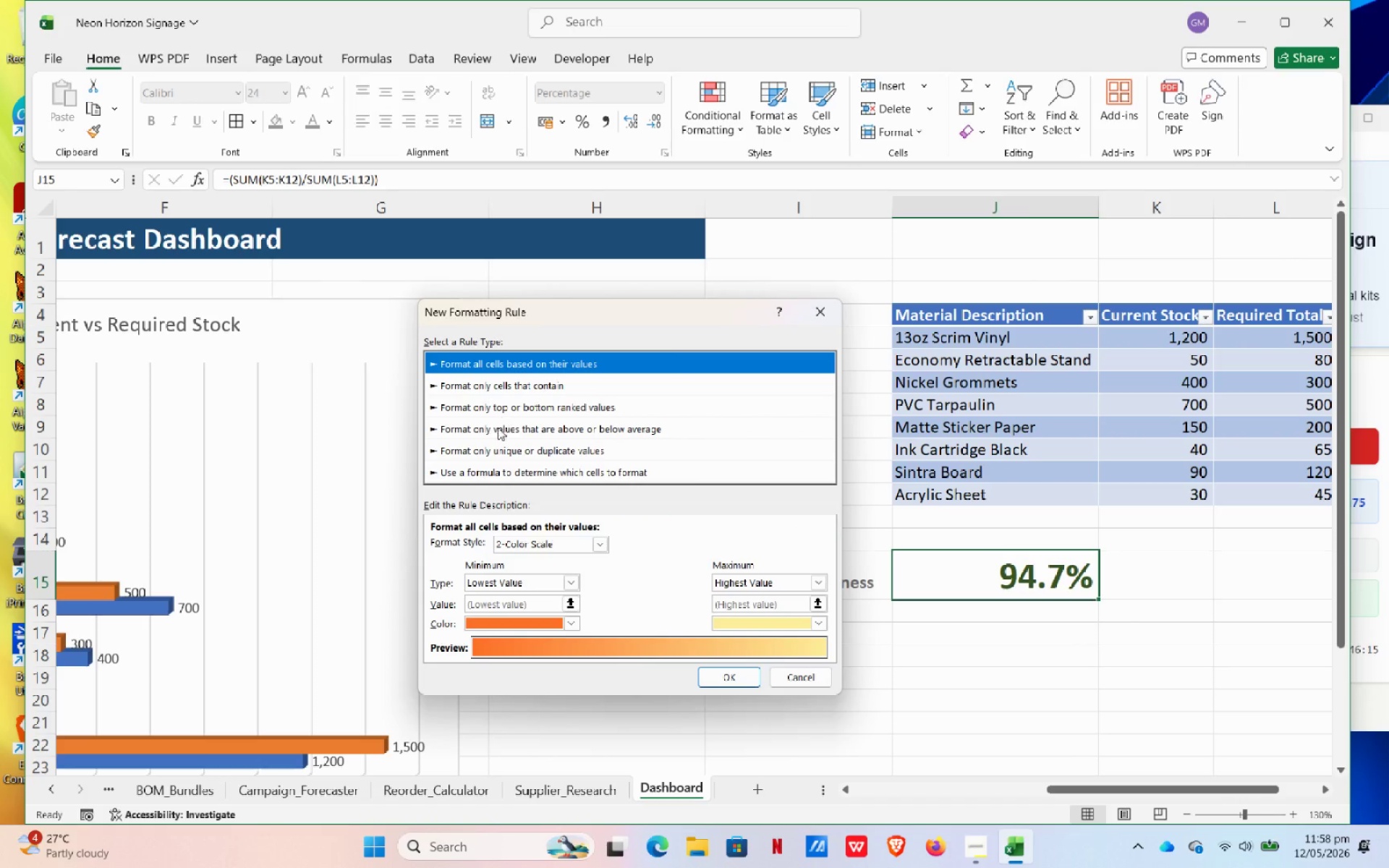 
left_click([450, 383])
 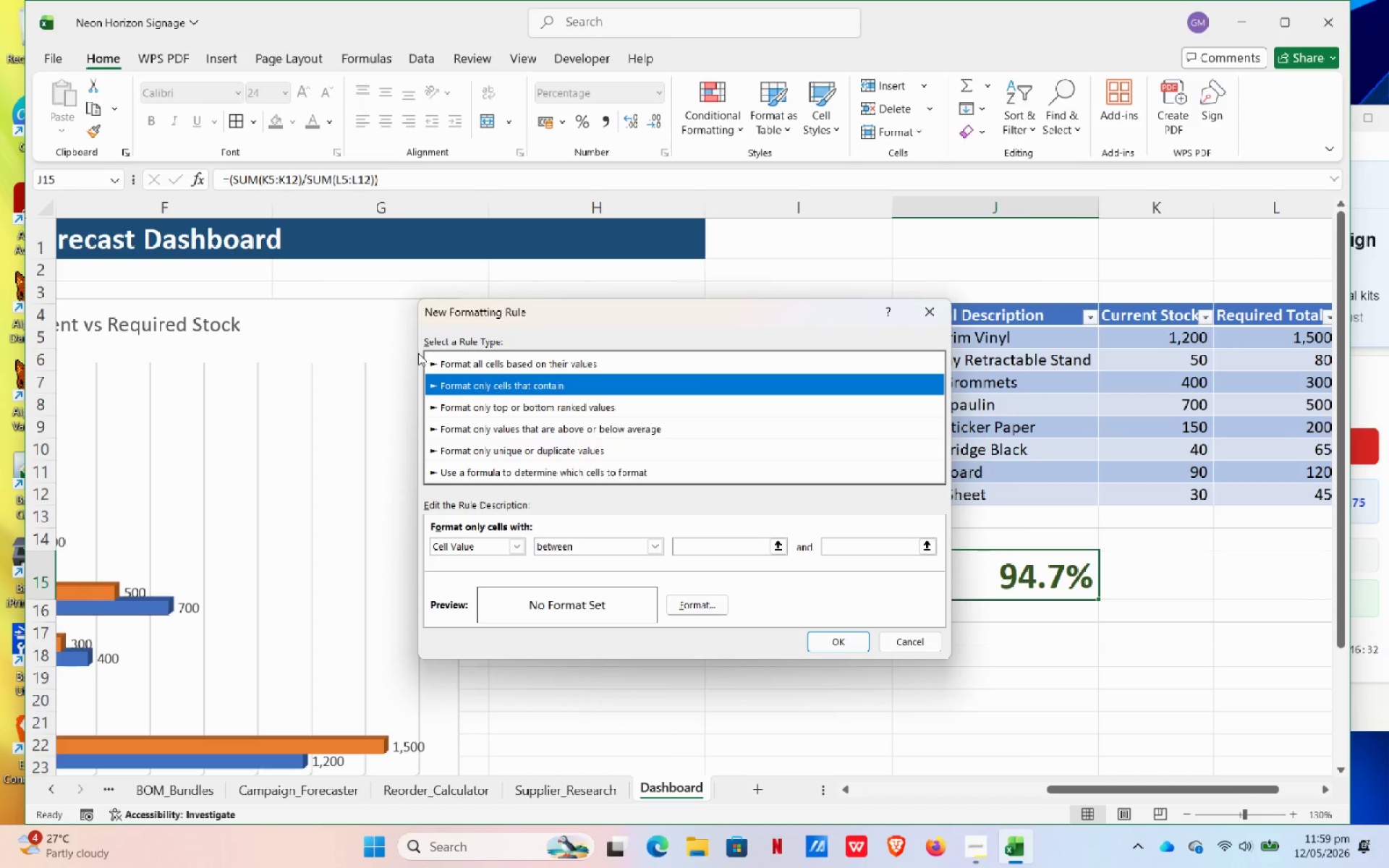 
wait(20.8)
 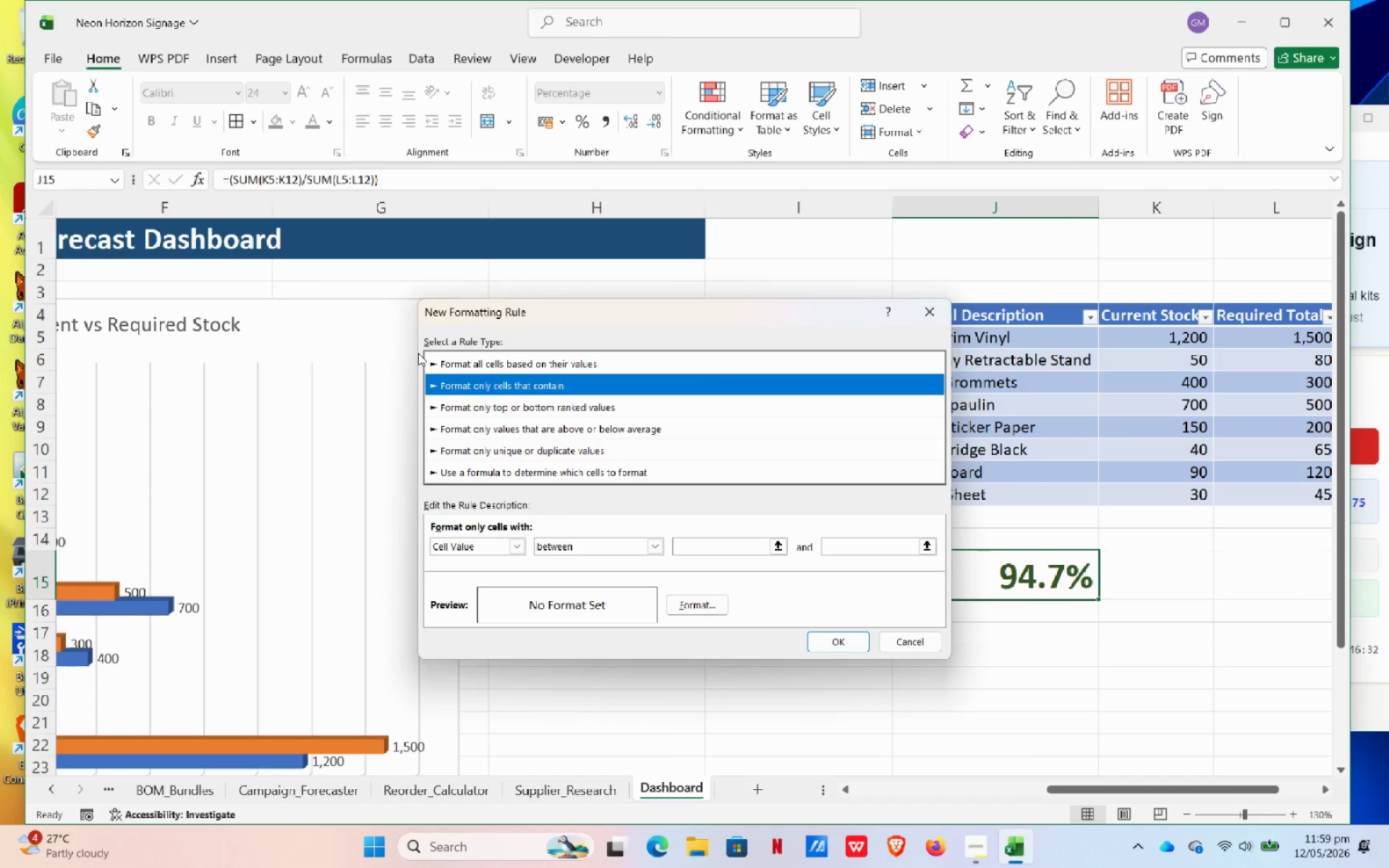 
left_click([649, 542])
 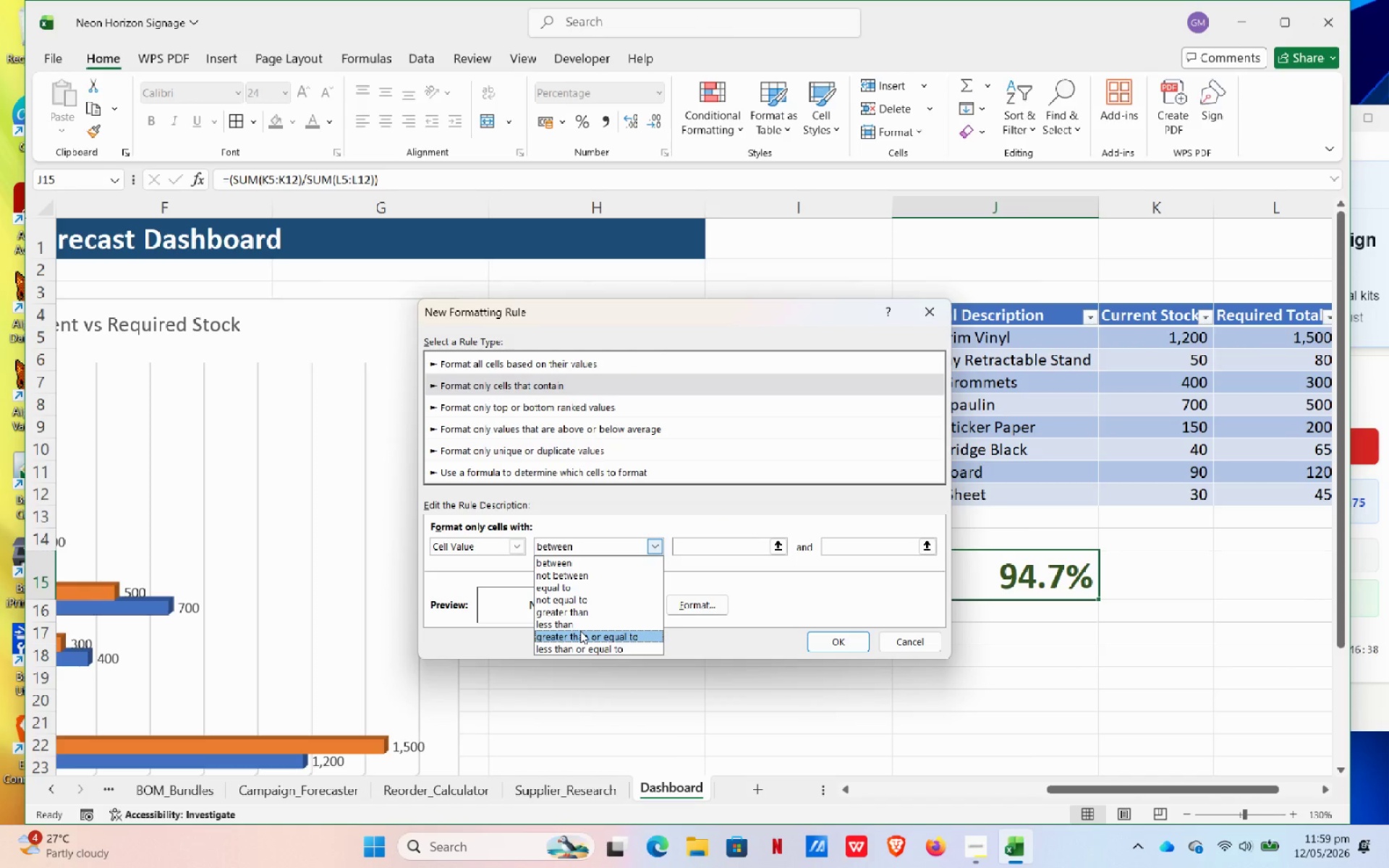 
left_click([580, 631])
 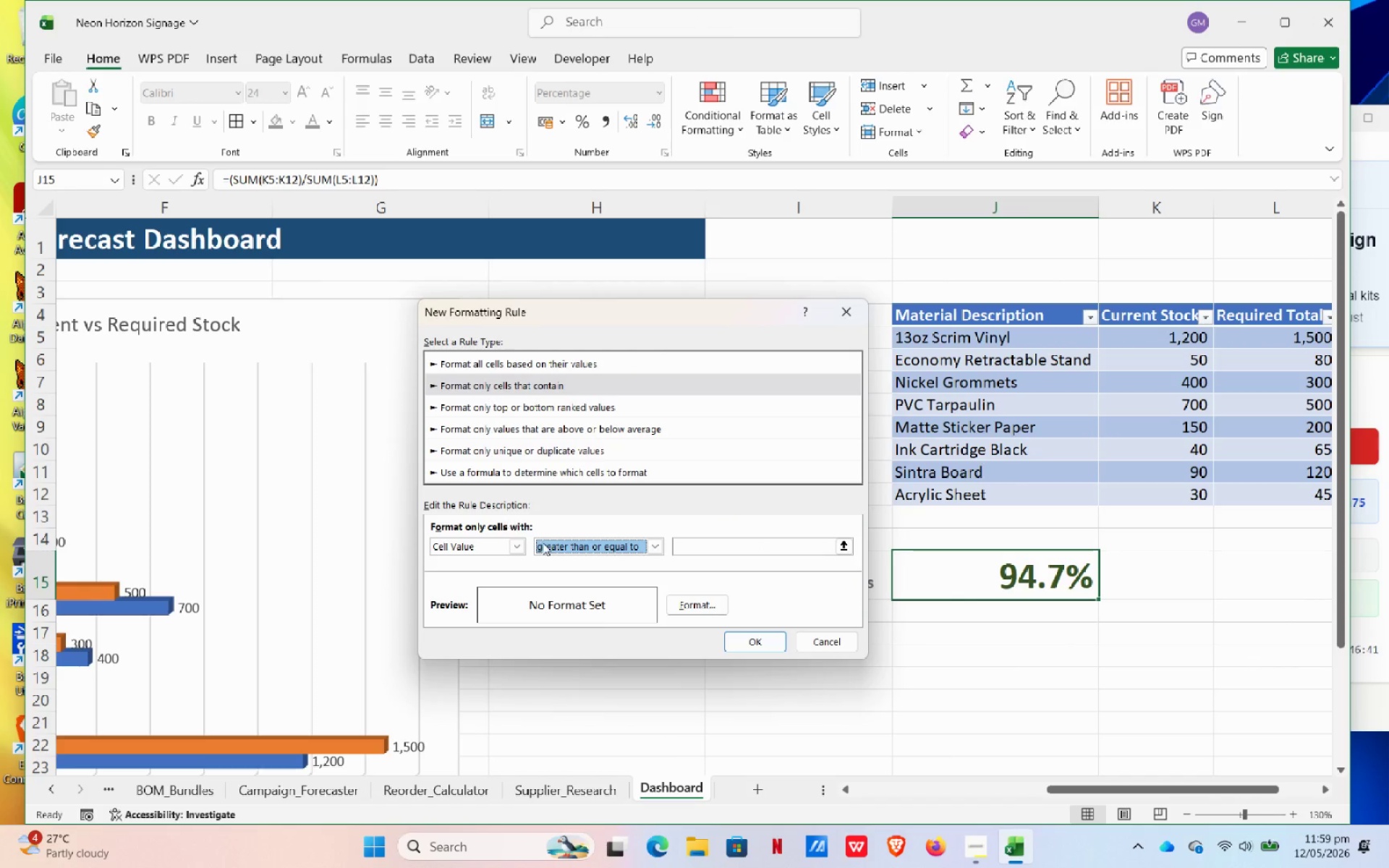 
left_click([705, 542])
 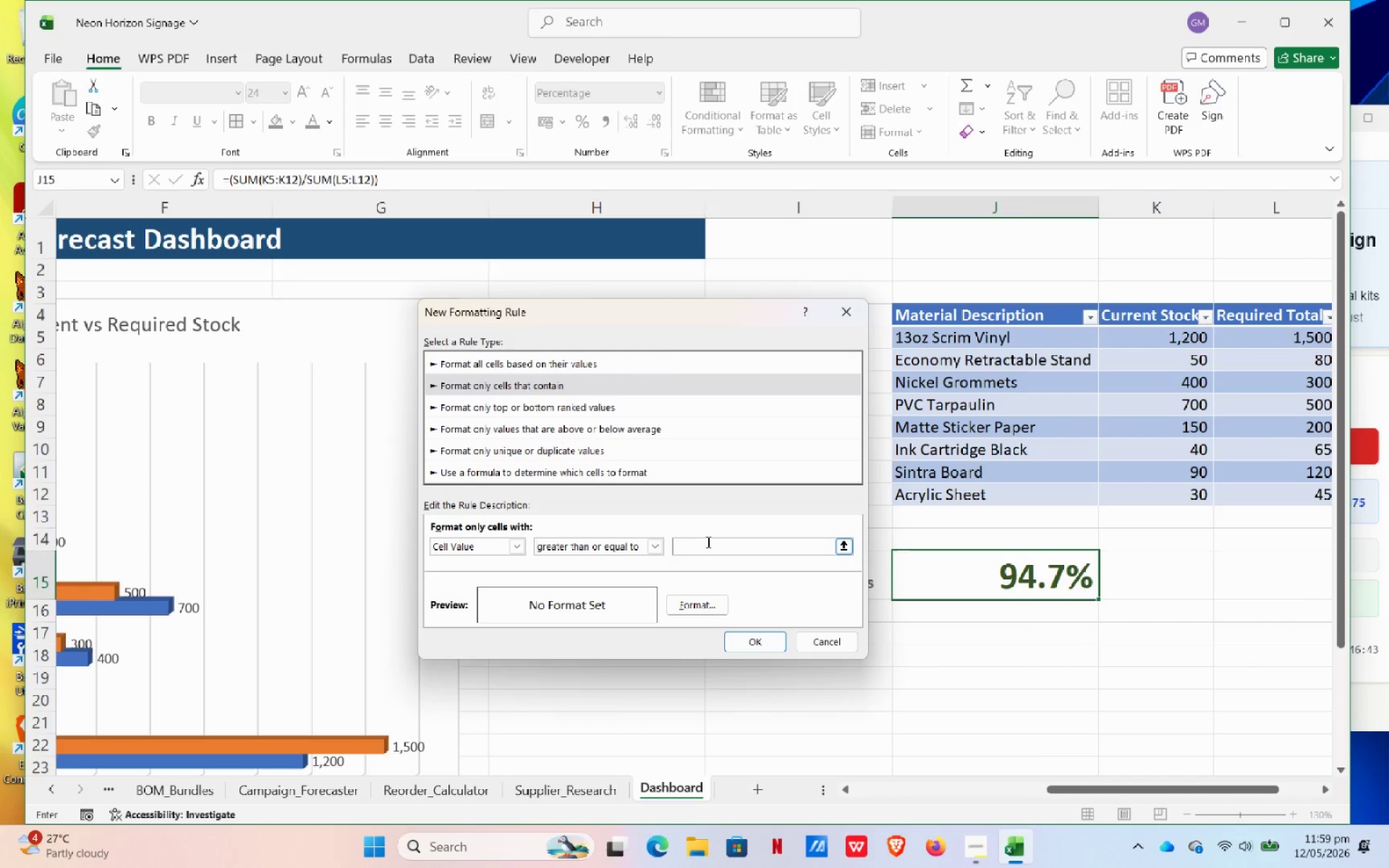 
key(Numpad9)
 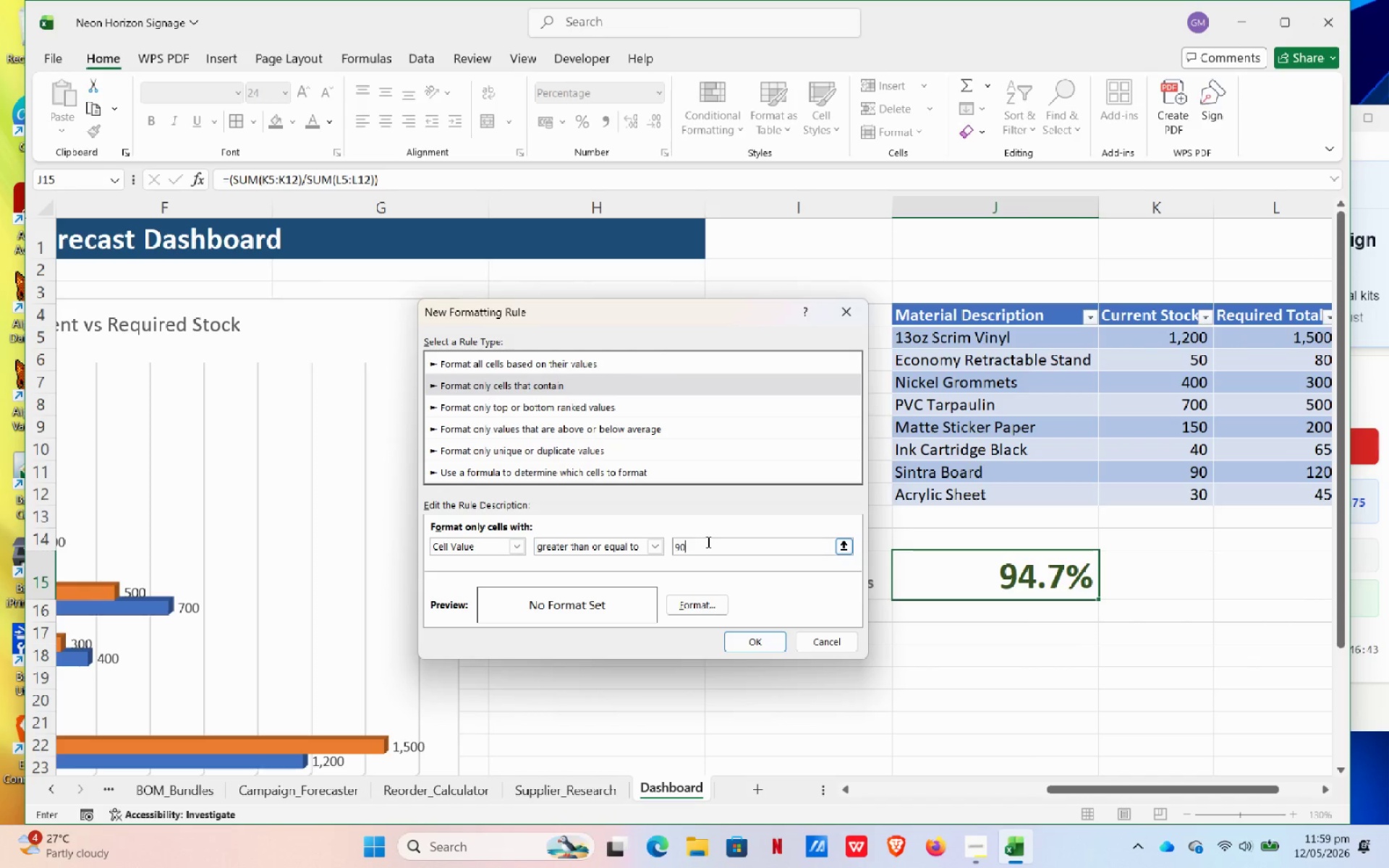 
key(Numpad0)
 